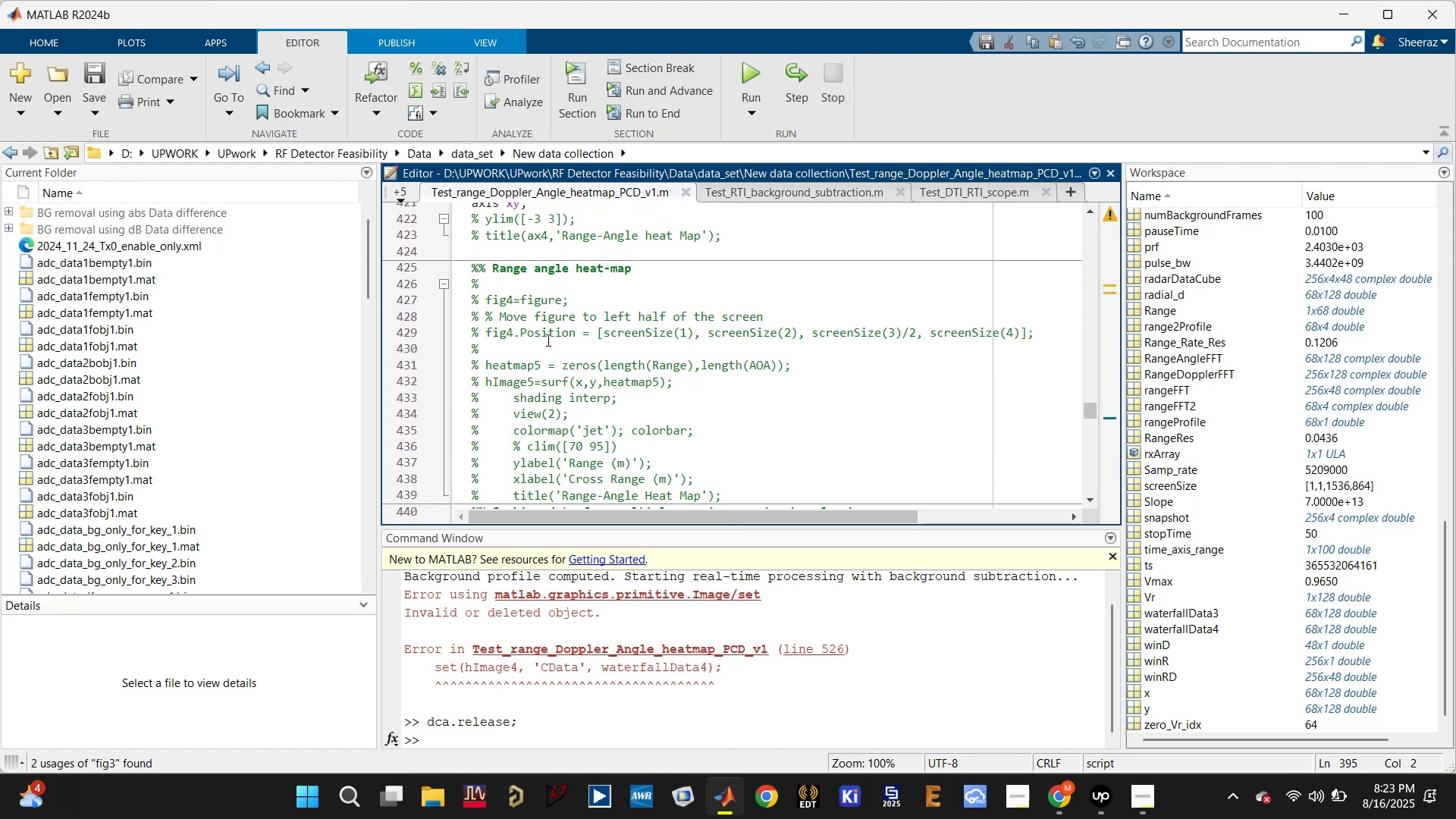 
left_click_drag(start_coordinate=[543, 345], to_coordinate=[452, 313])
 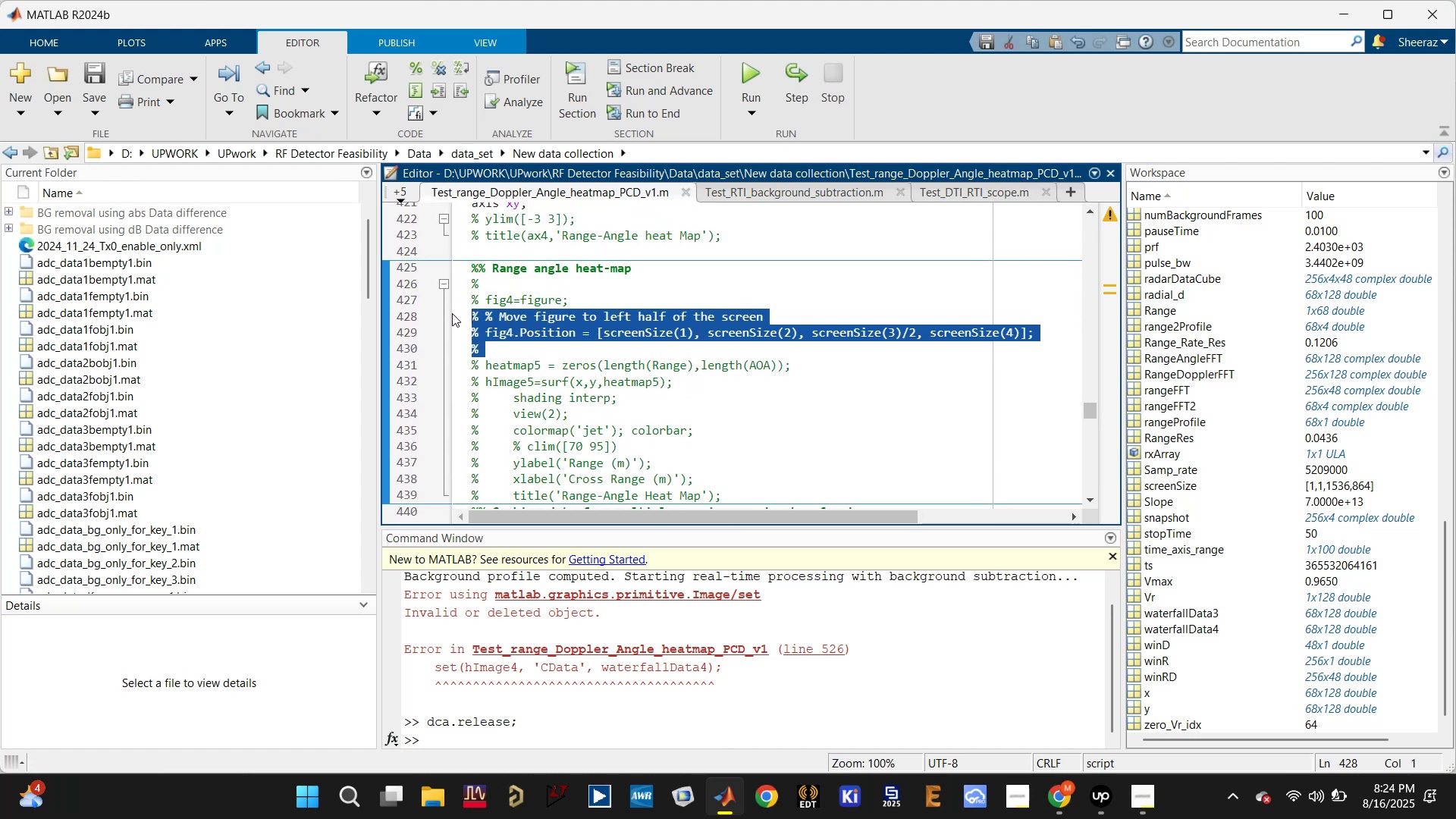 
key(Control+T)
 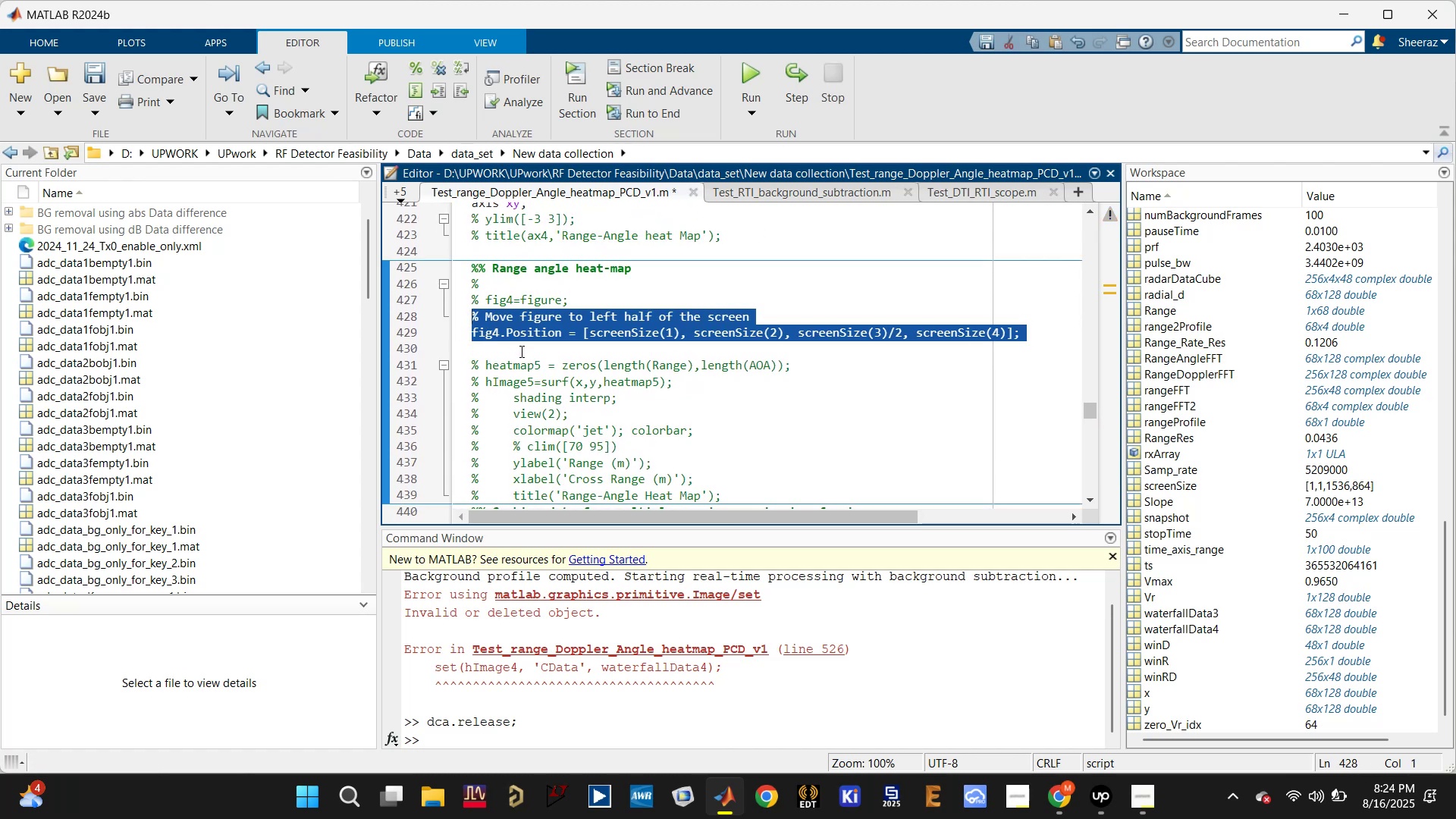 
left_click([521, 353])
 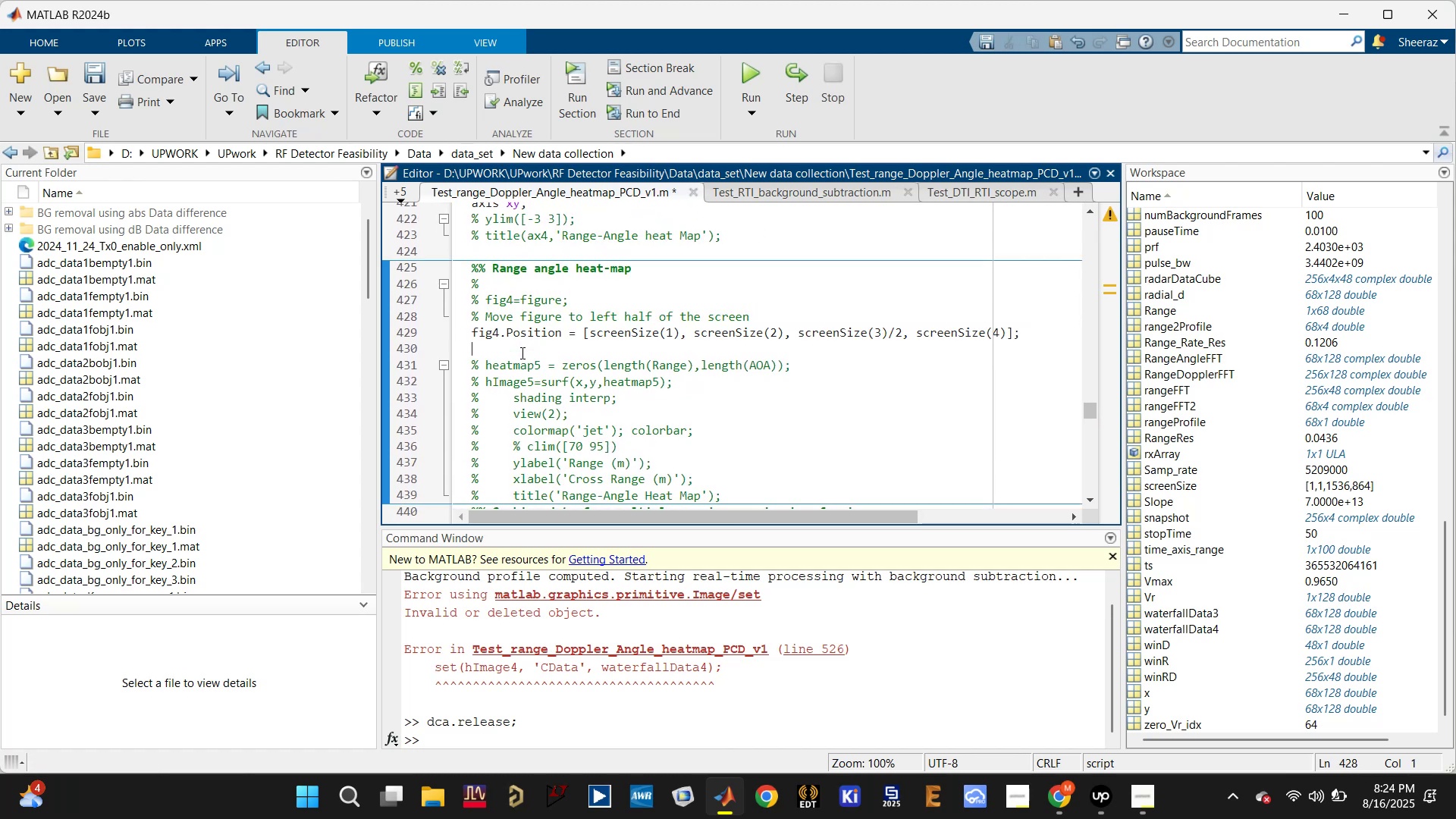 
key(Control+S)
 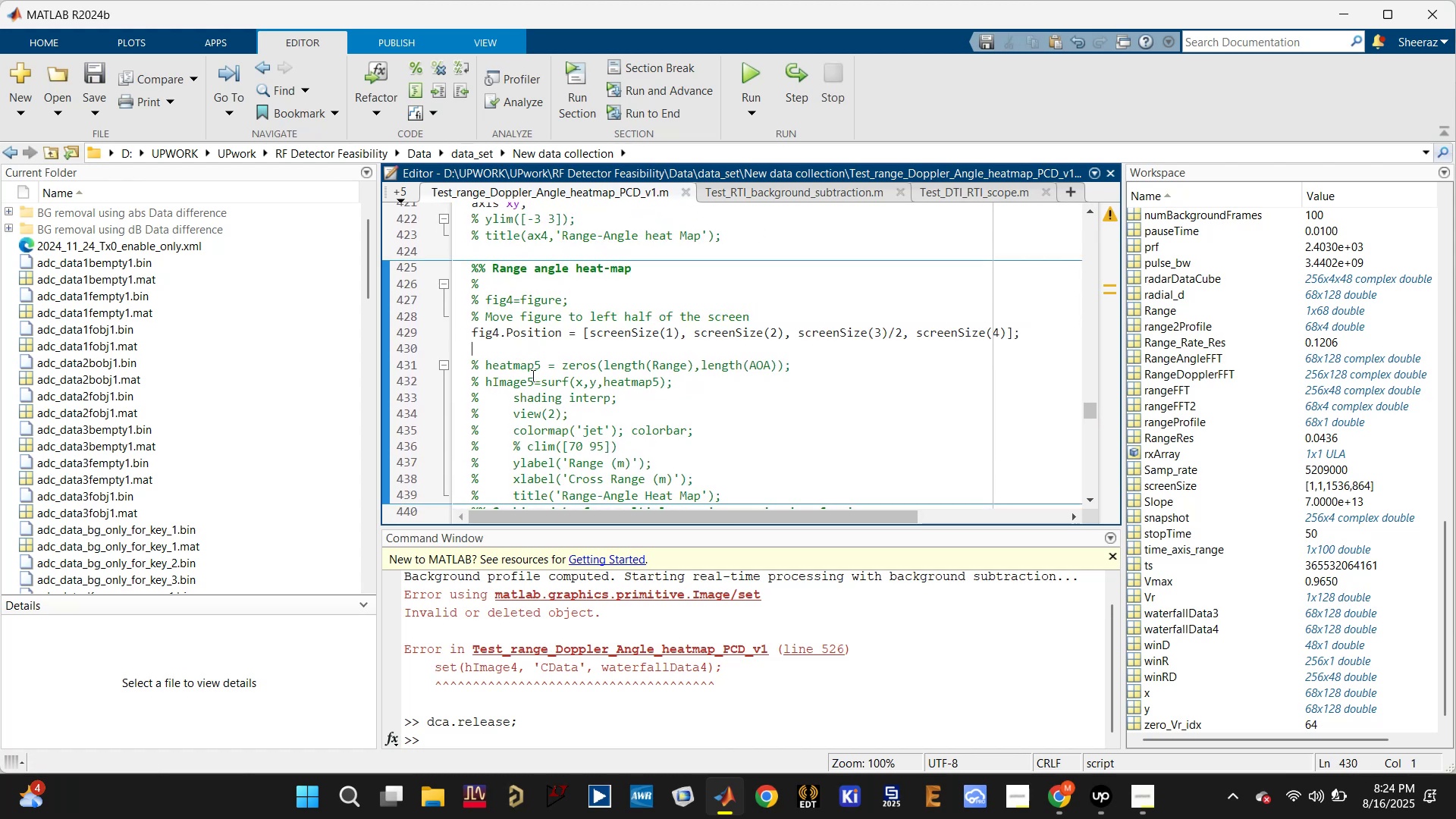 
double_click([532, 365])
 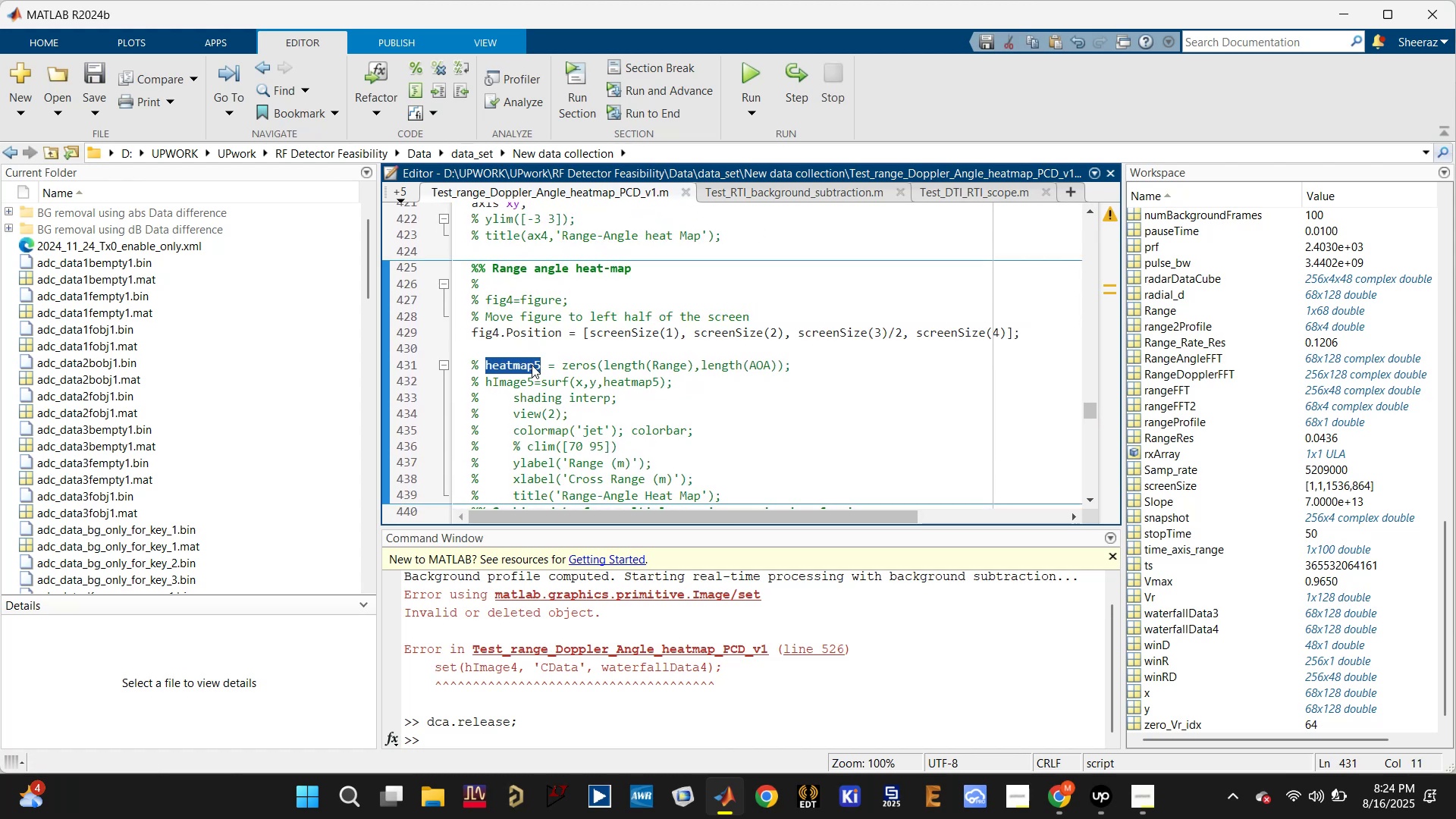 
scroll: coordinate [529, 369], scroll_direction: none, amount: 0.0
 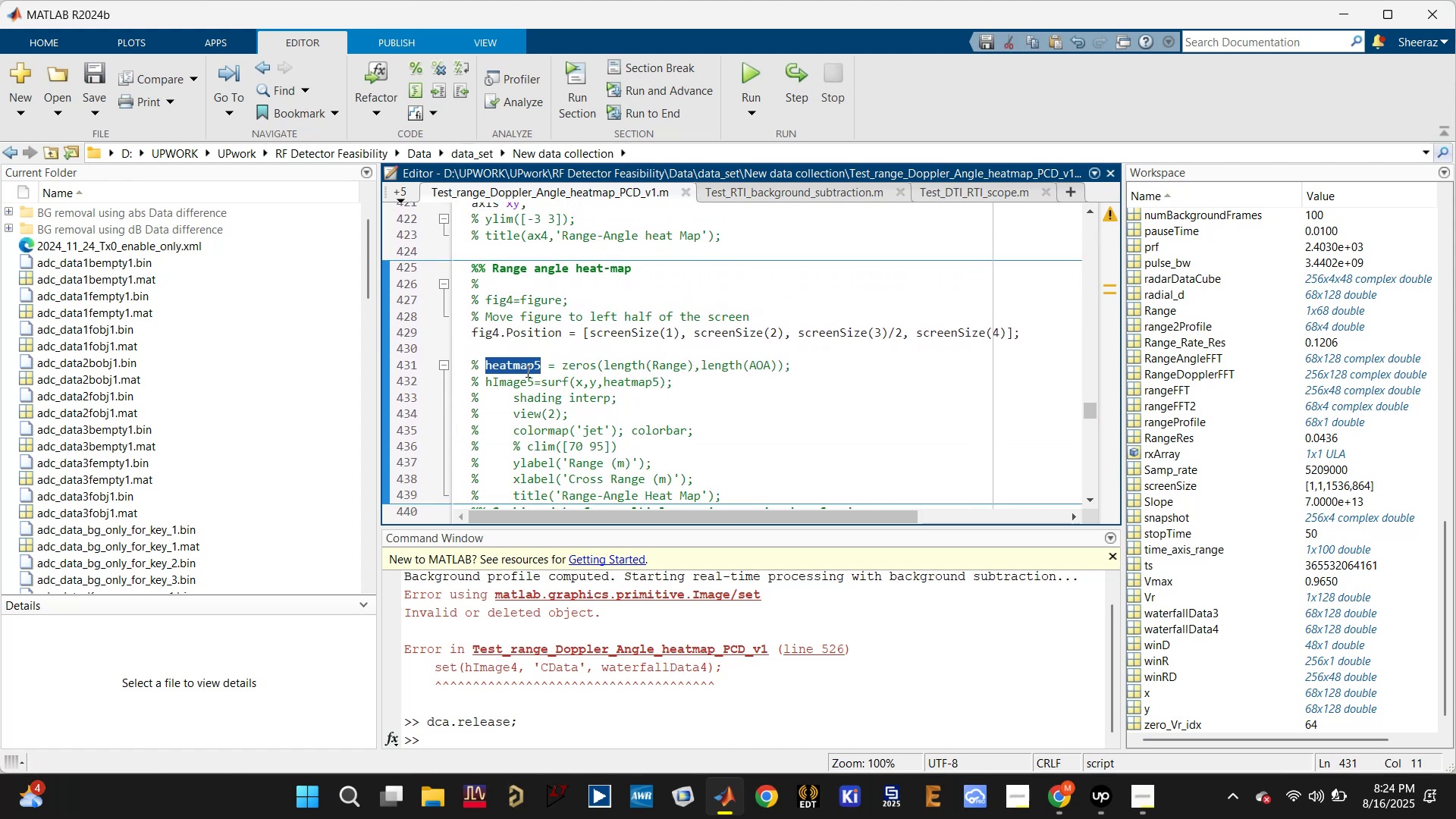 
scroll: coordinate [575, 382], scroll_direction: down, amount: 2.0
 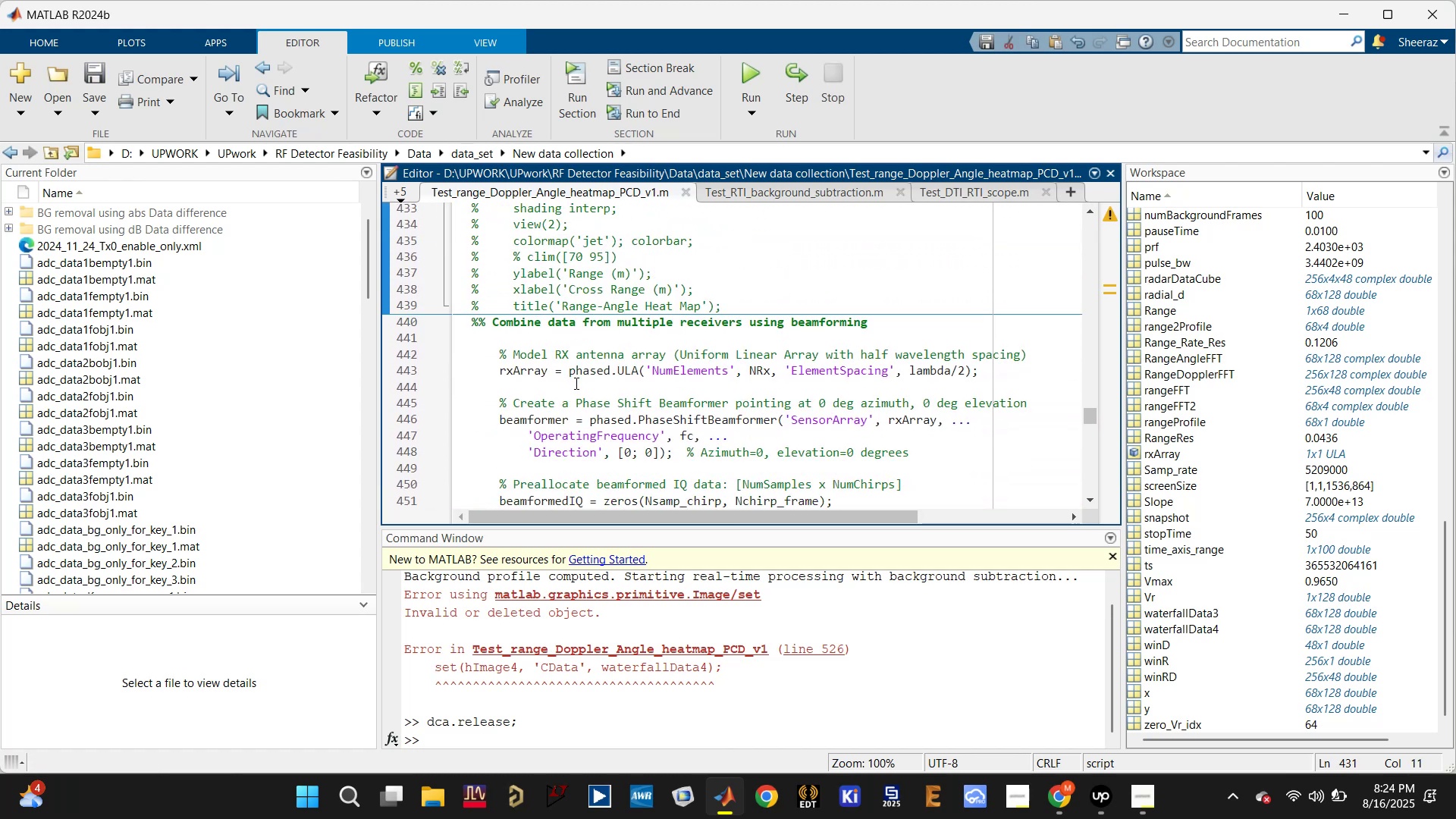 
scroll: coordinate [575, 383], scroll_direction: up, amount: 1.0
 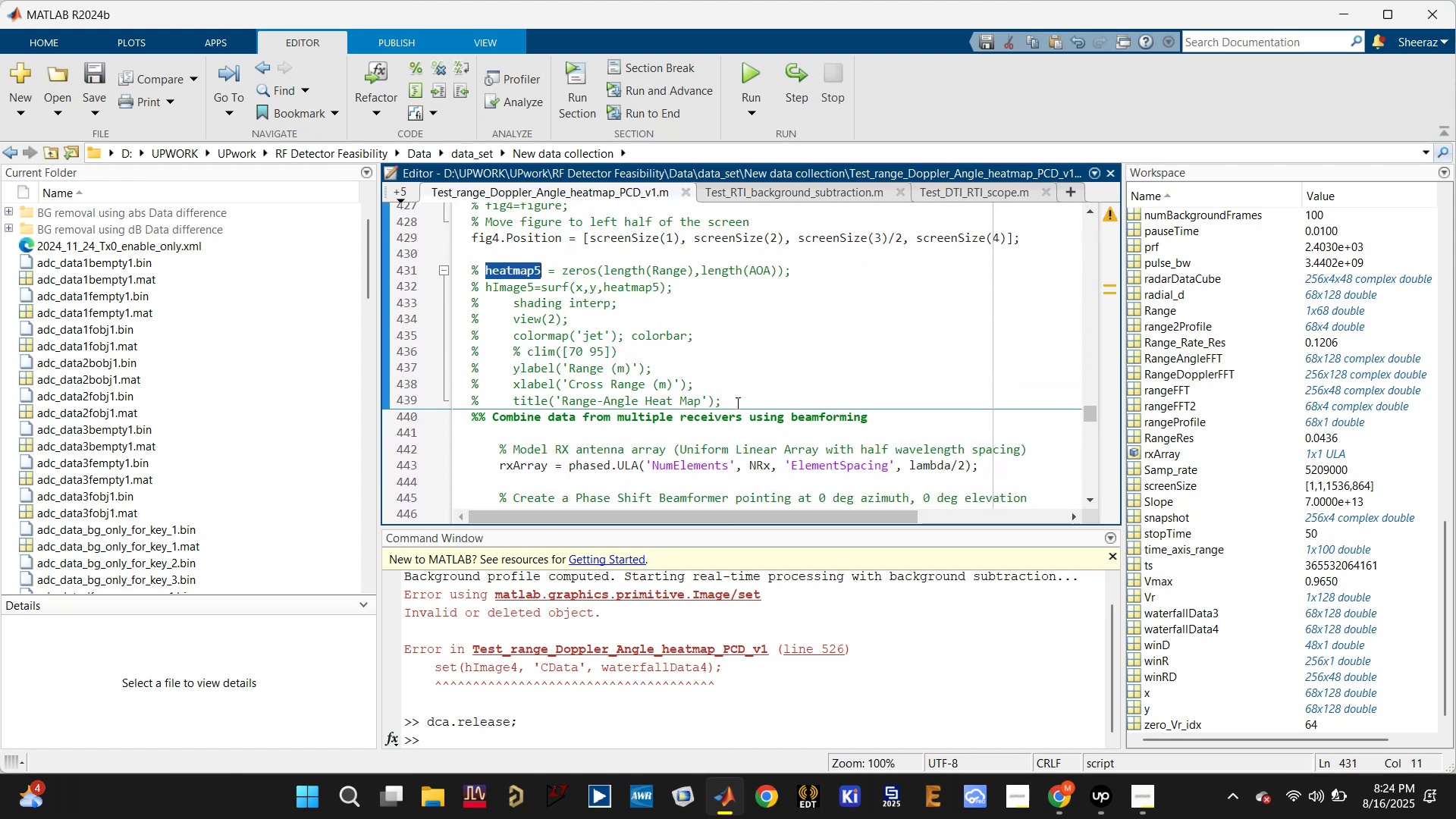 
left_click_drag(start_coordinate=[754, 397], to_coordinate=[457, 269])
 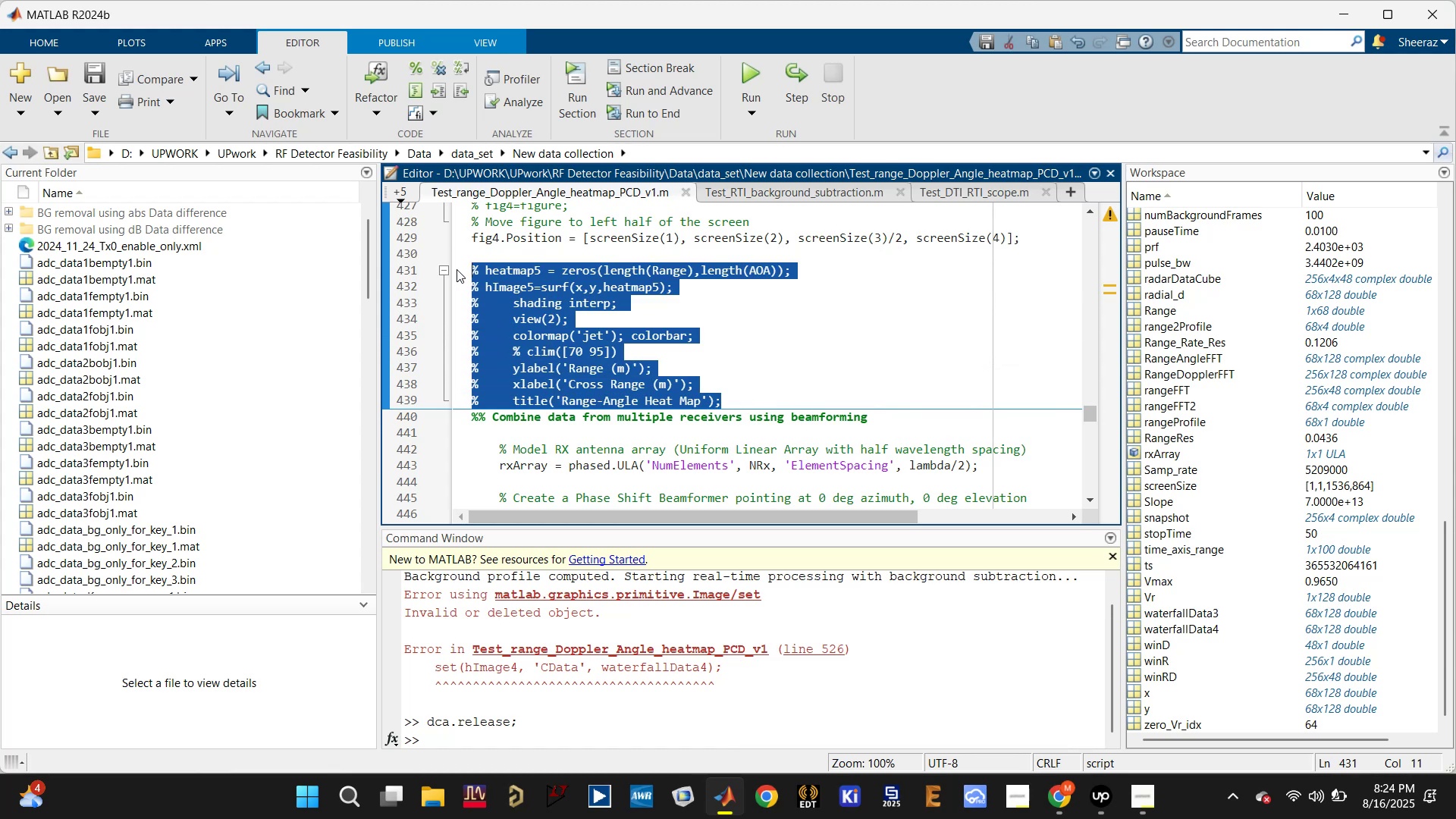 
key(Control+T)
 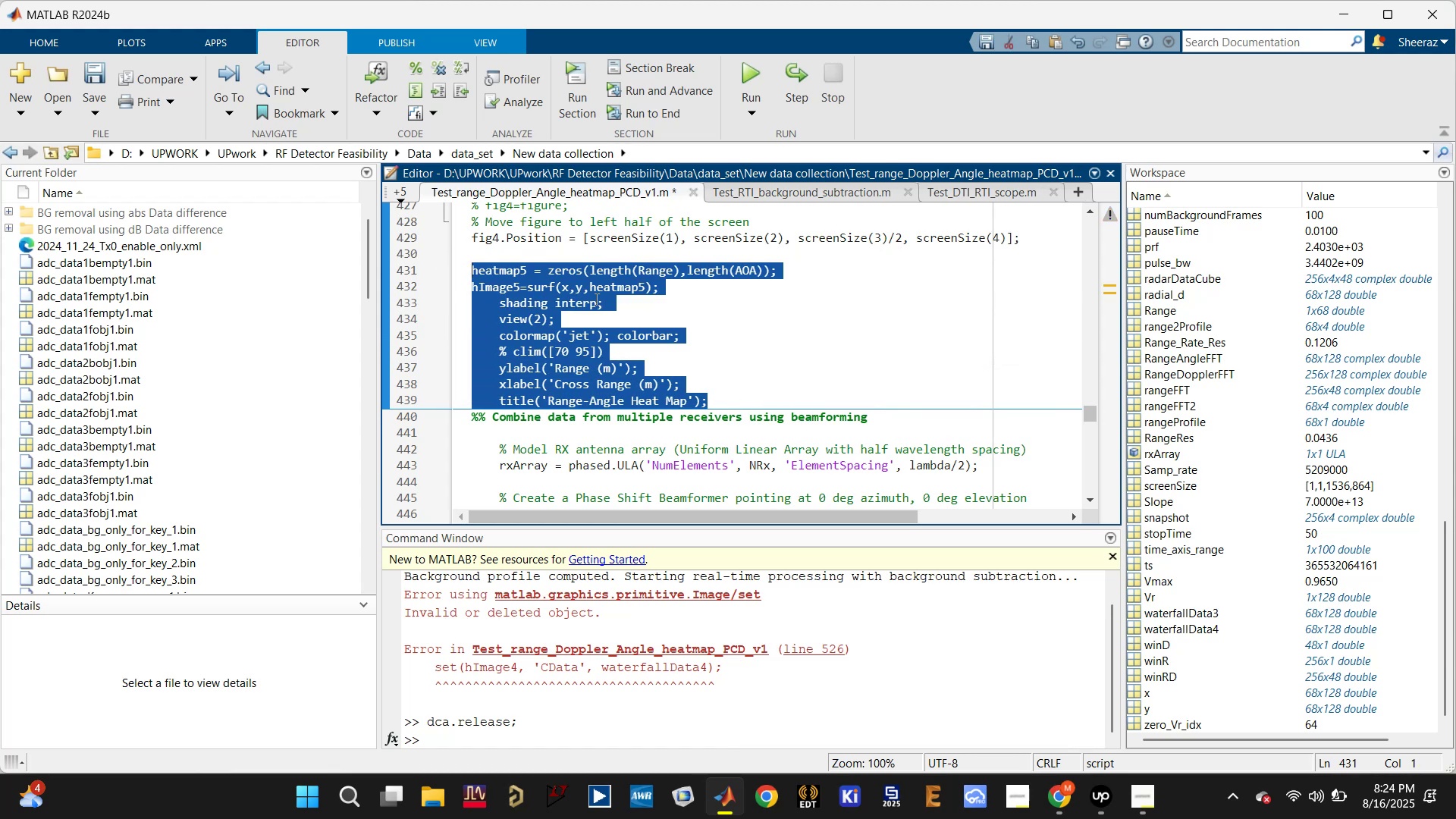 
left_click([717, 323])
 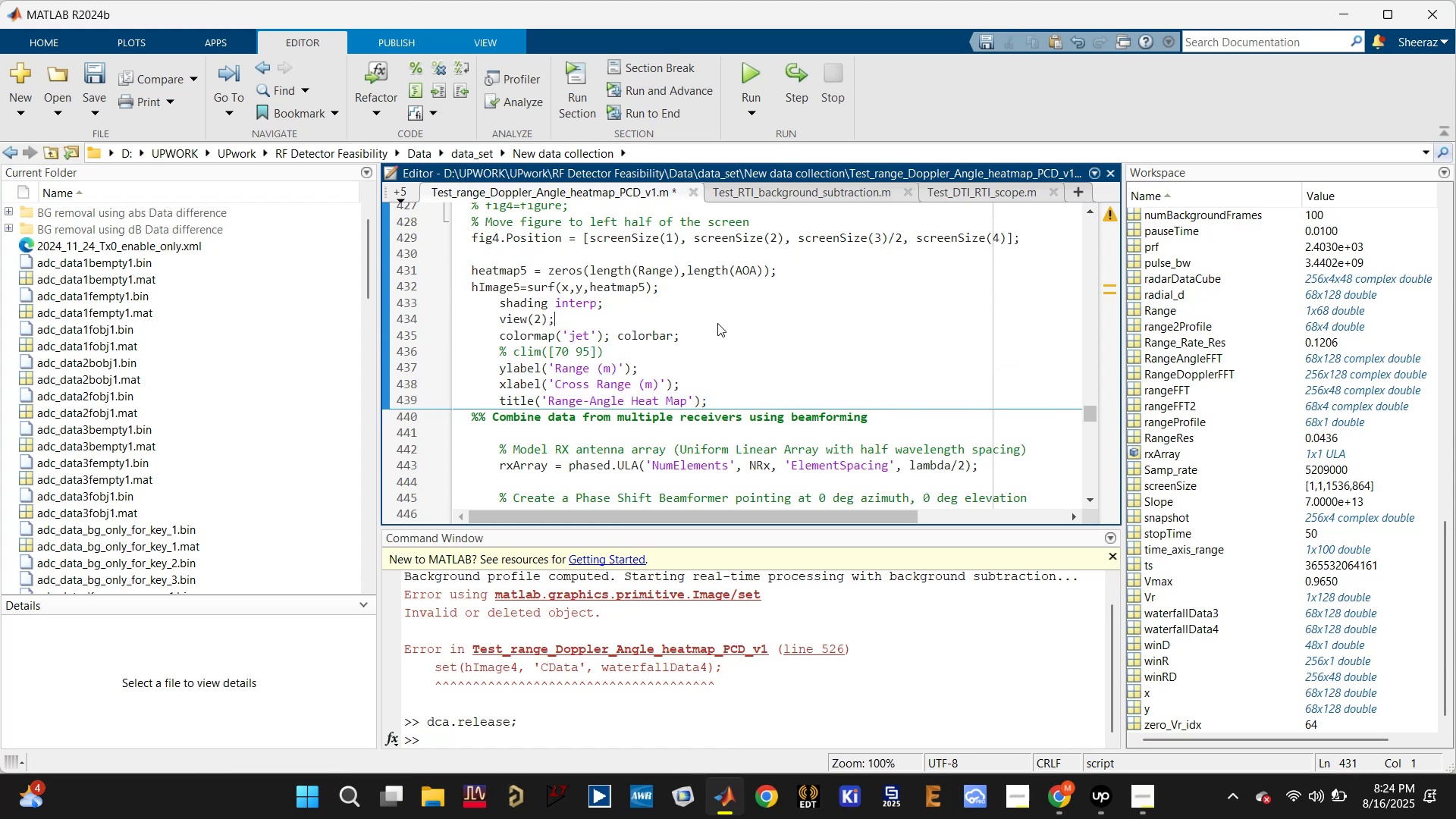 
key(Control+S)
 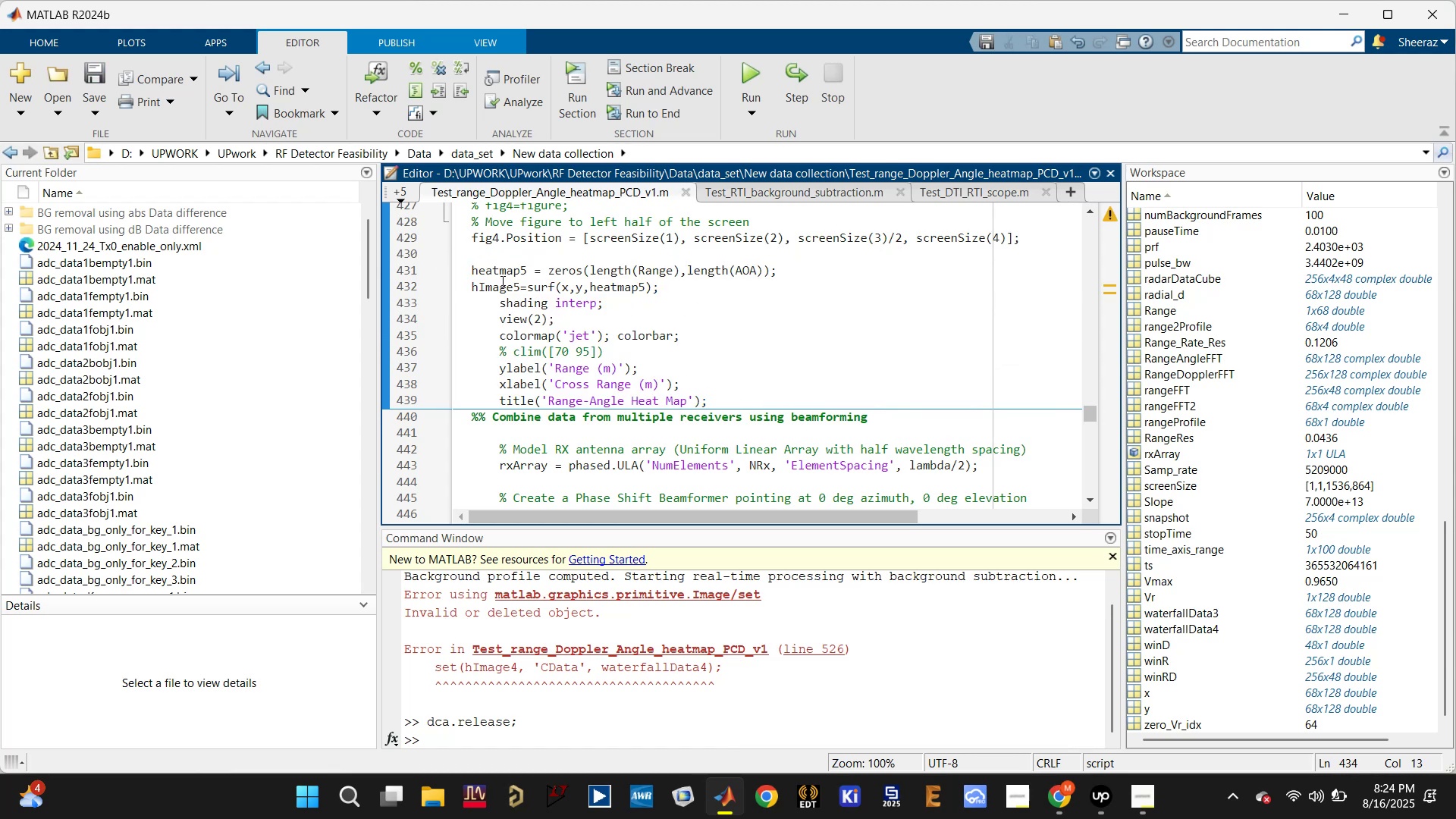 
left_click([507, 271])
 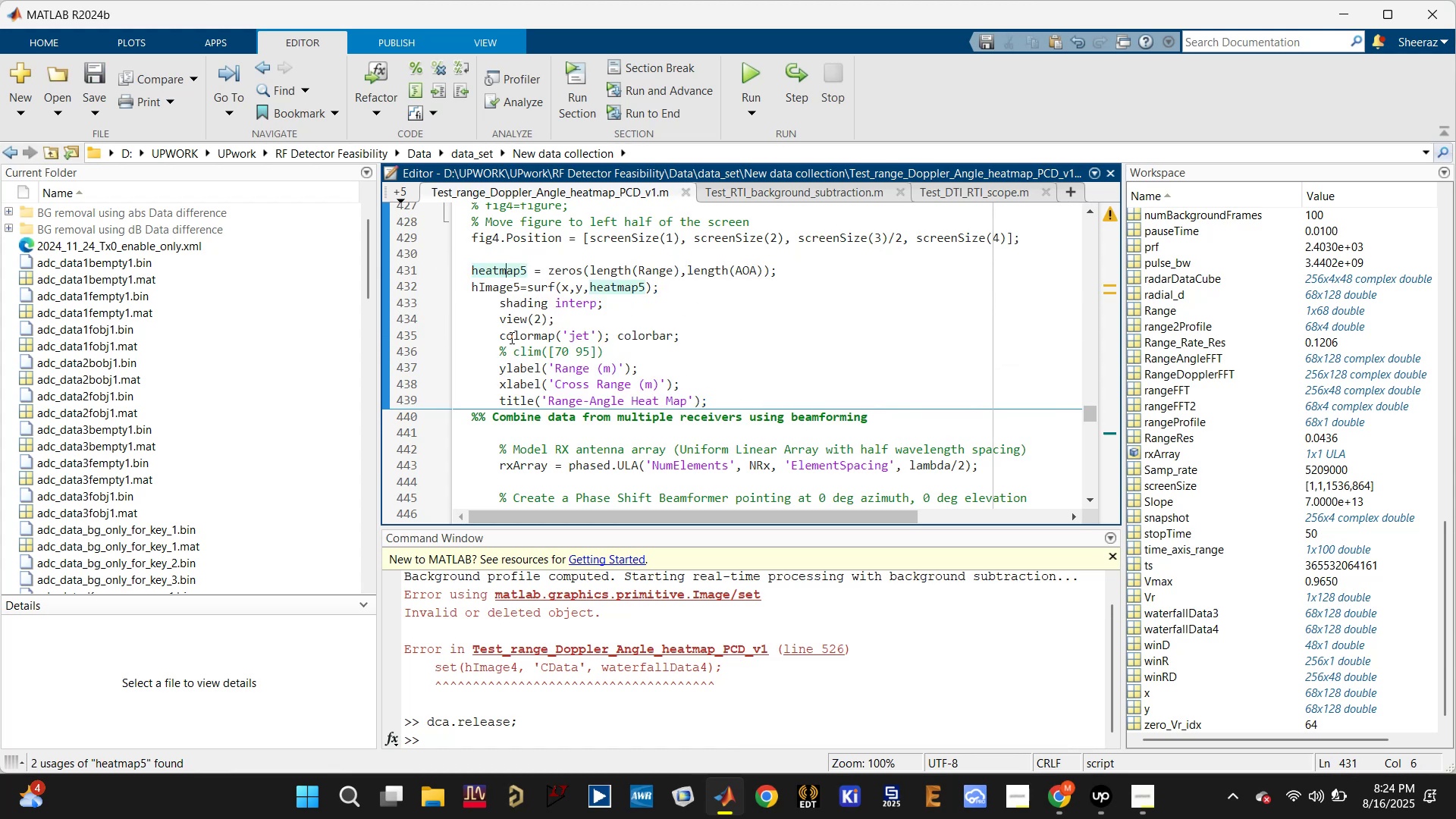 
wait(6.55)
 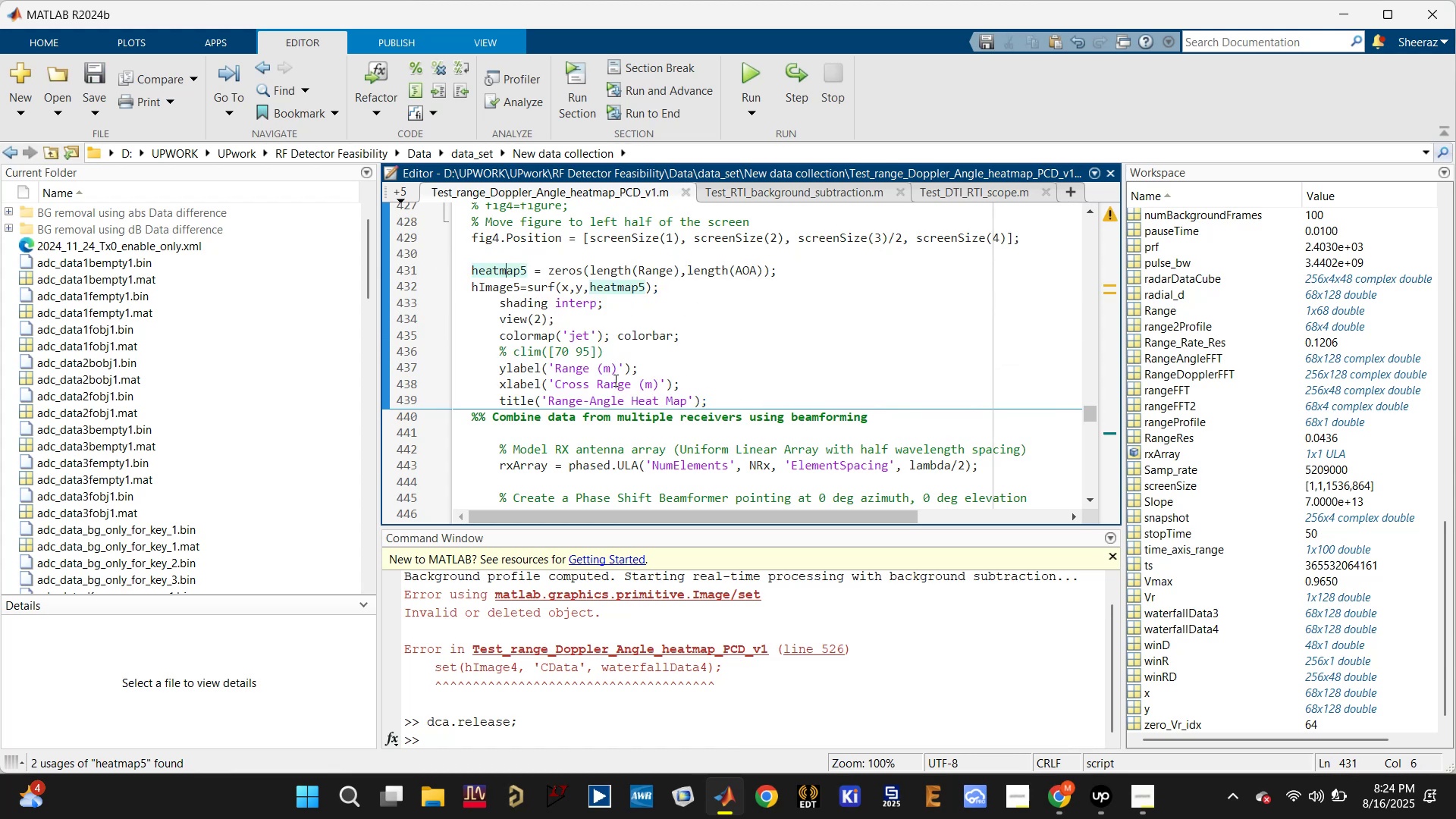 
left_click([493, 291])
 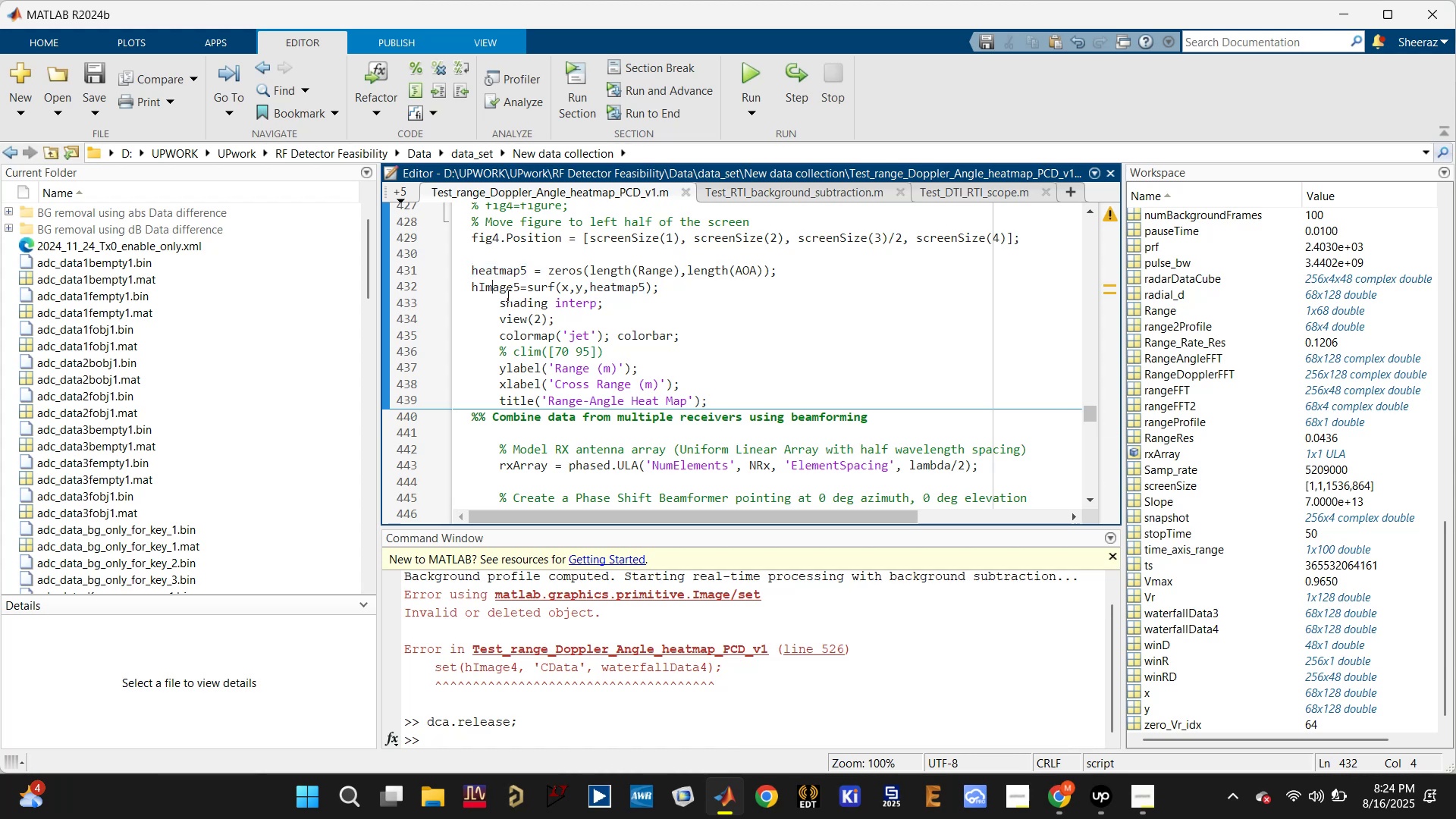 
left_click([504, 287])
 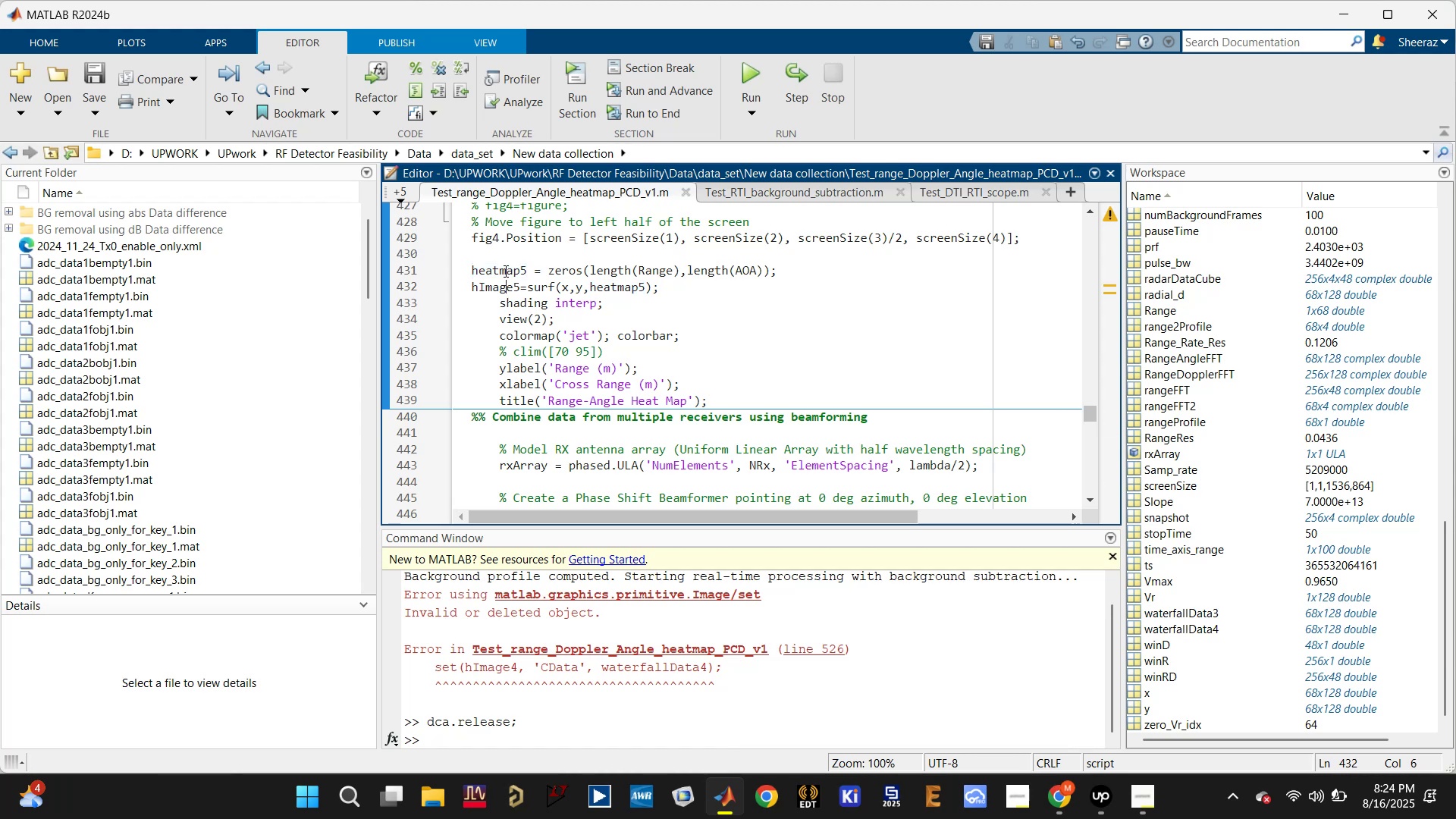 
left_click([504, 268])
 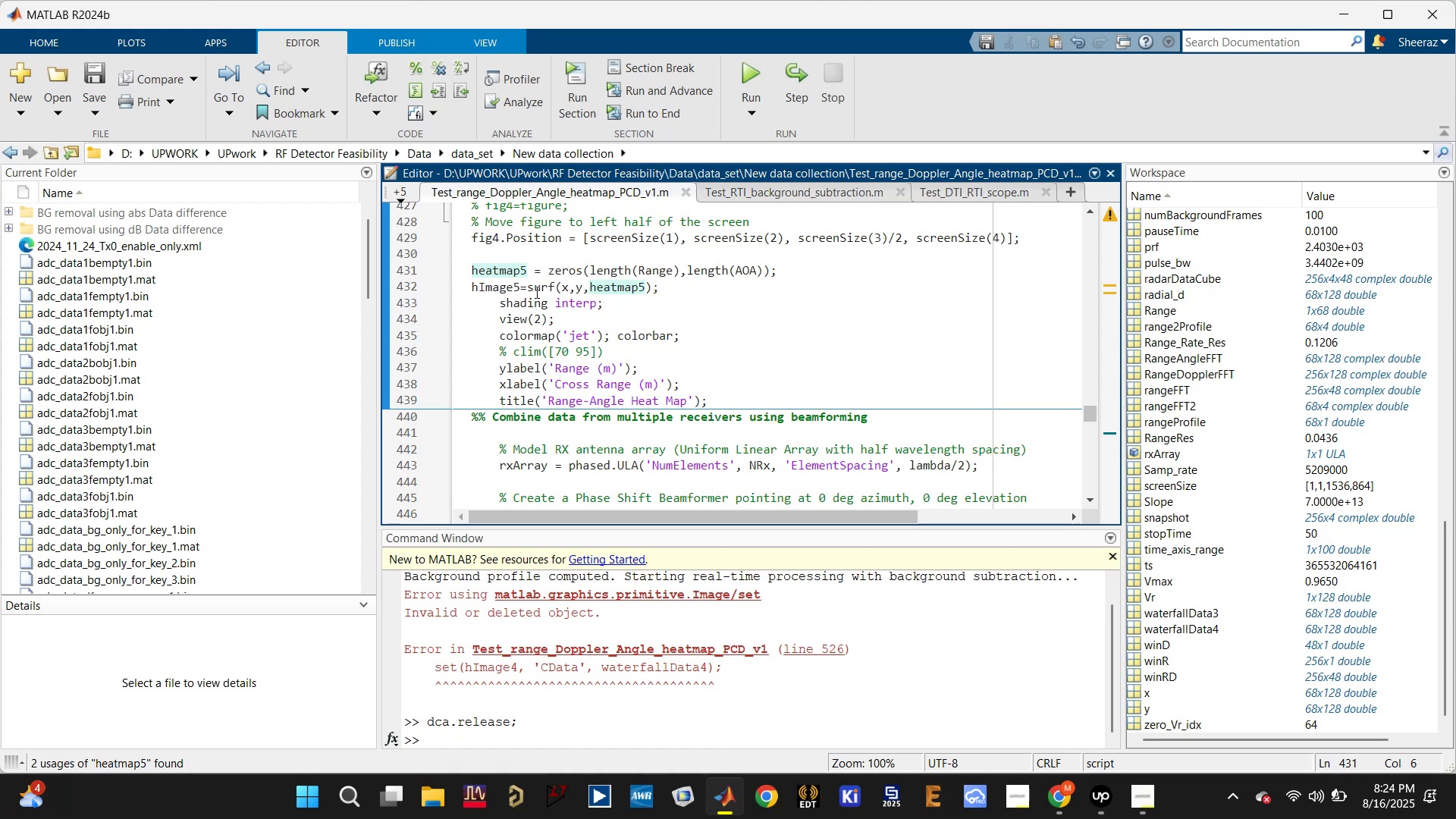 
wait(5.66)
 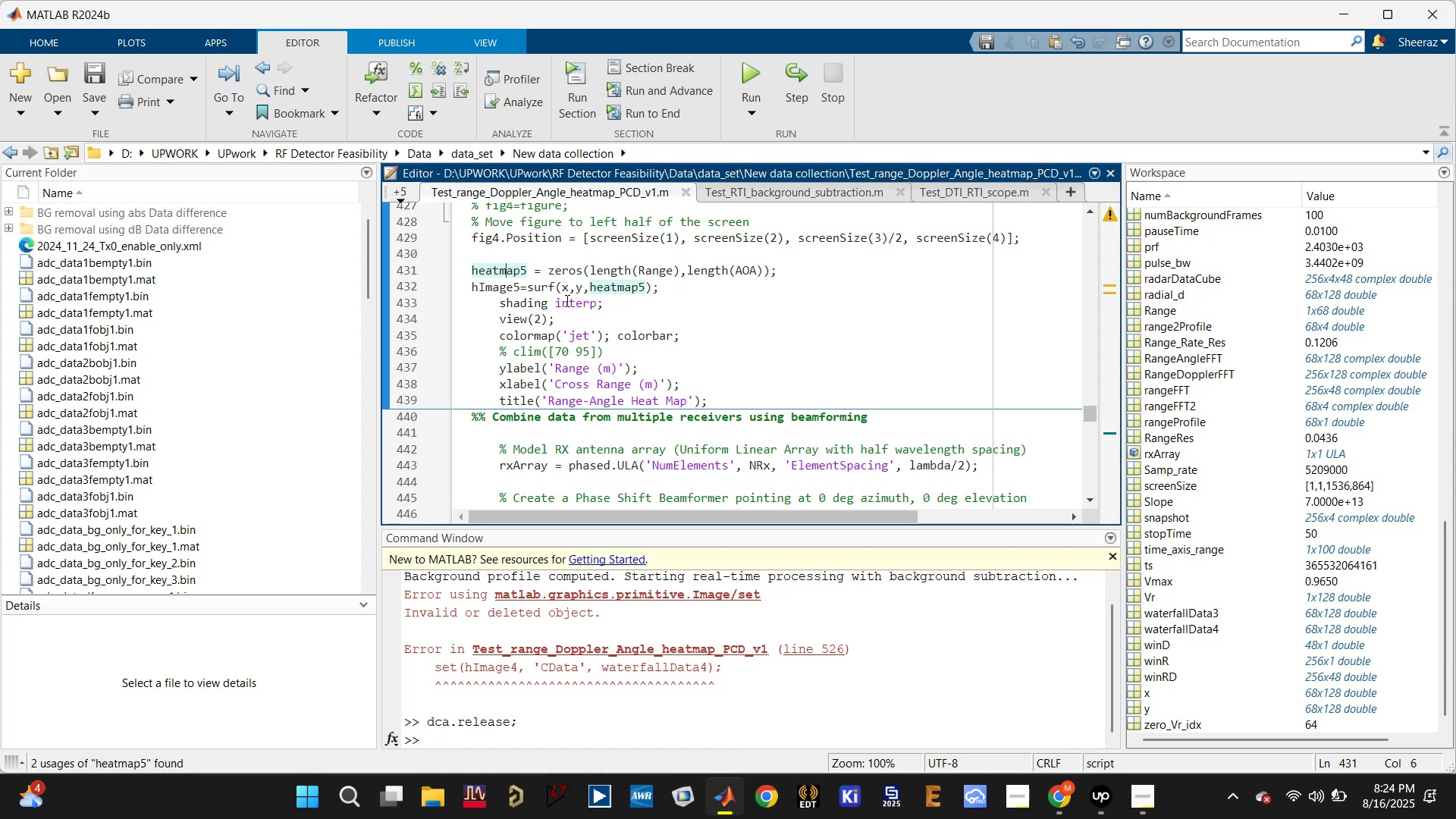 
left_click([507, 284])
 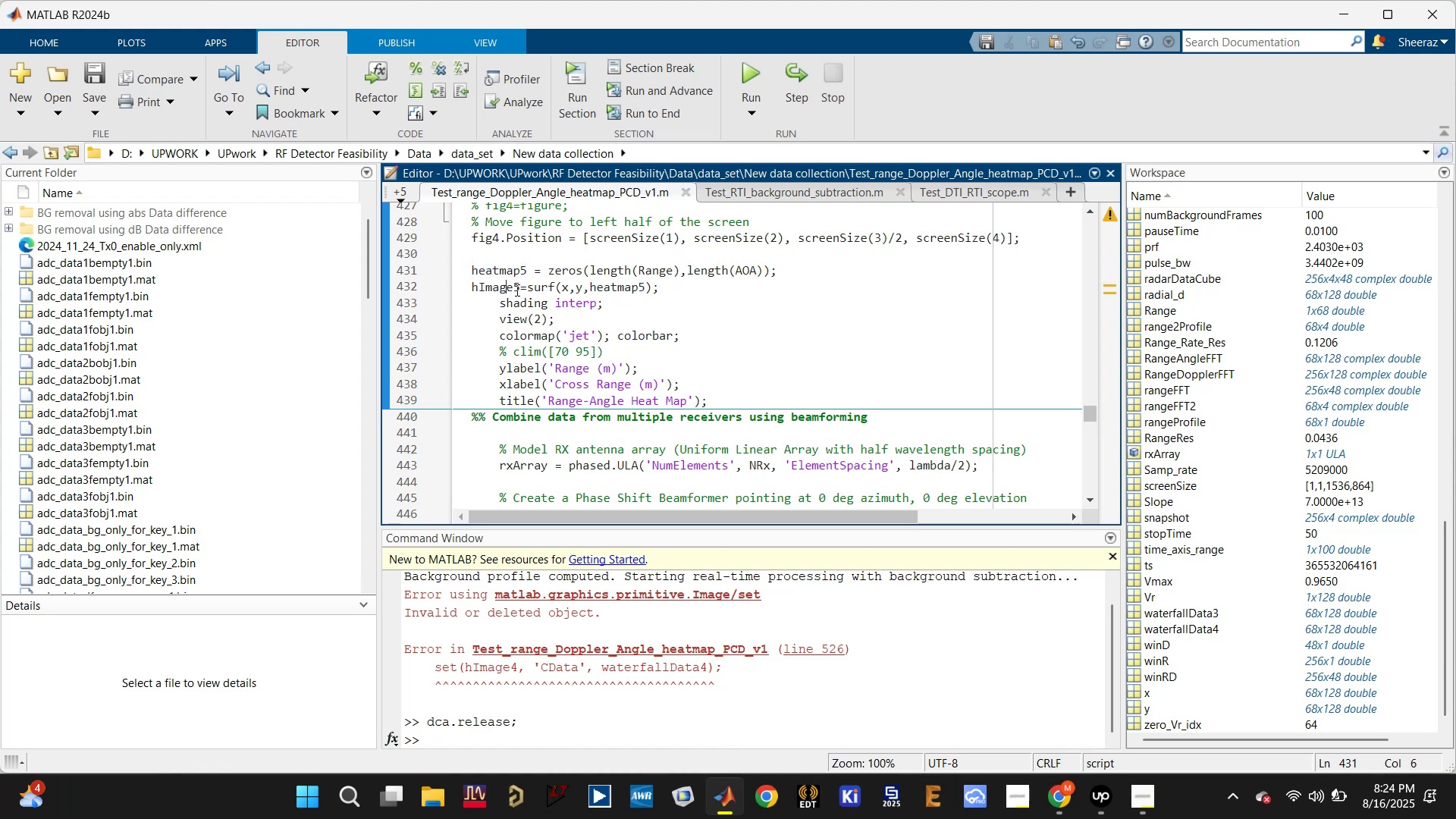 
scroll: coordinate [627, 345], scroll_direction: down, amount: 13.0
 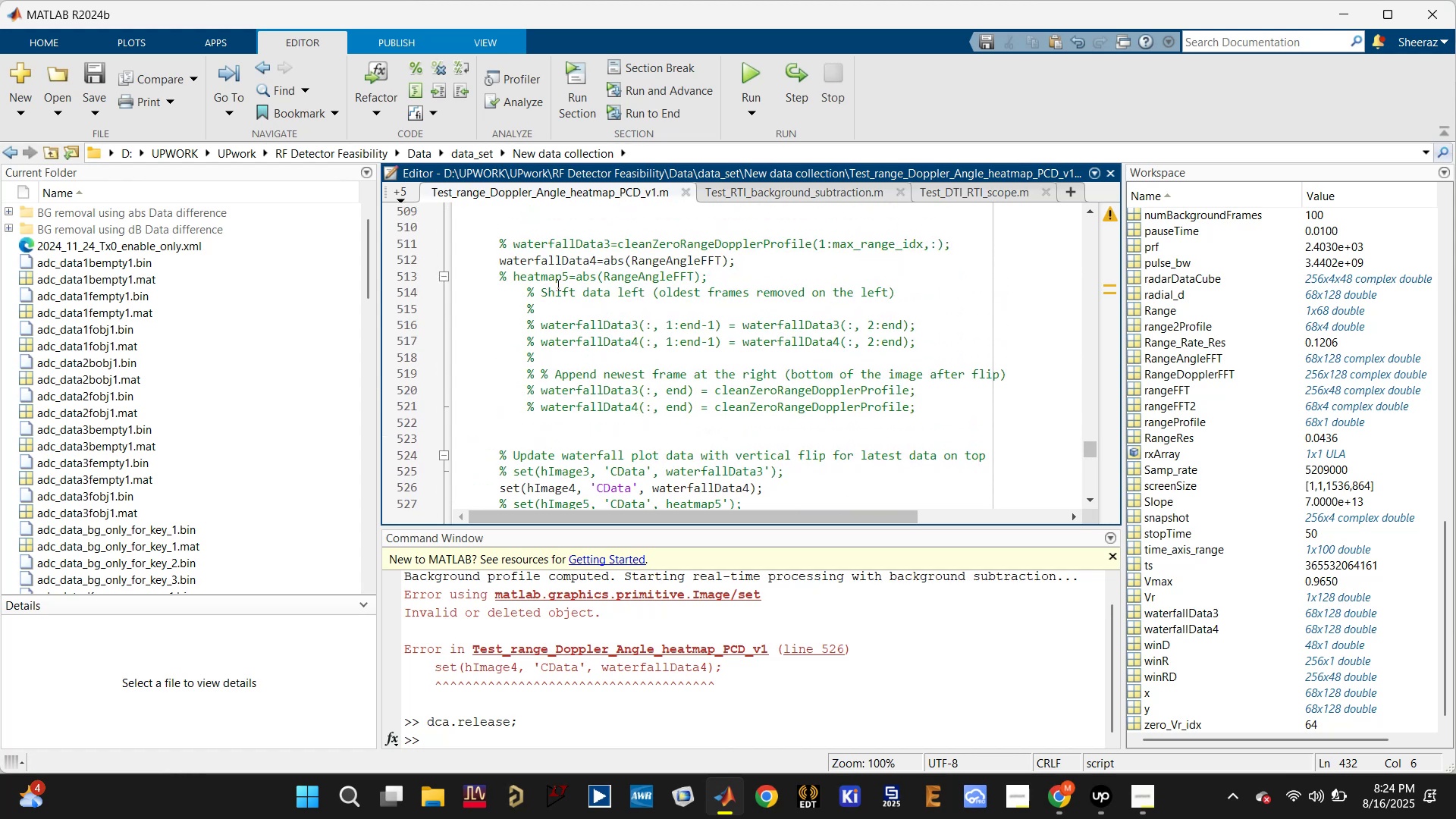 
left_click([546, 276])
 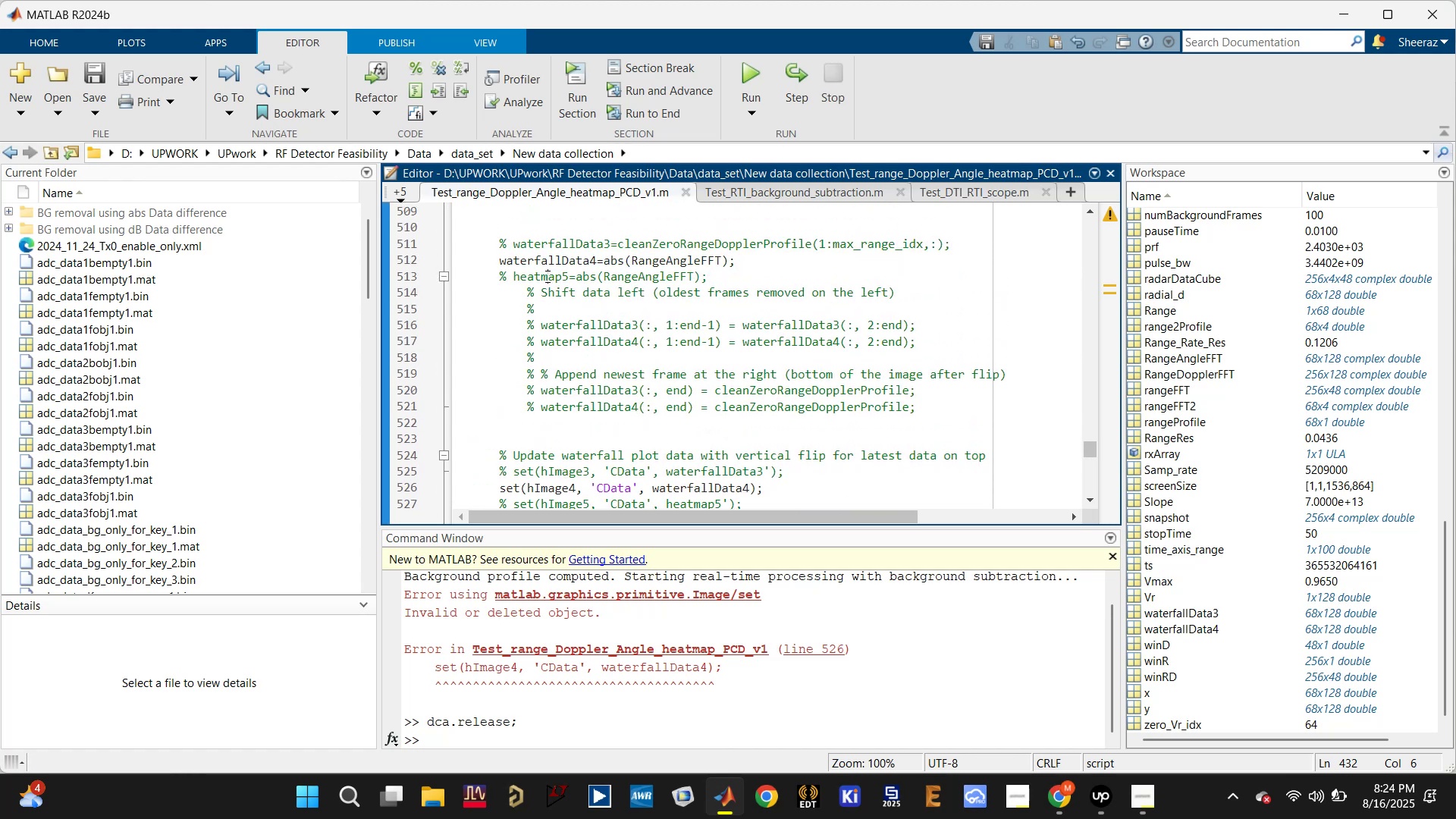 
key(Control+T)
 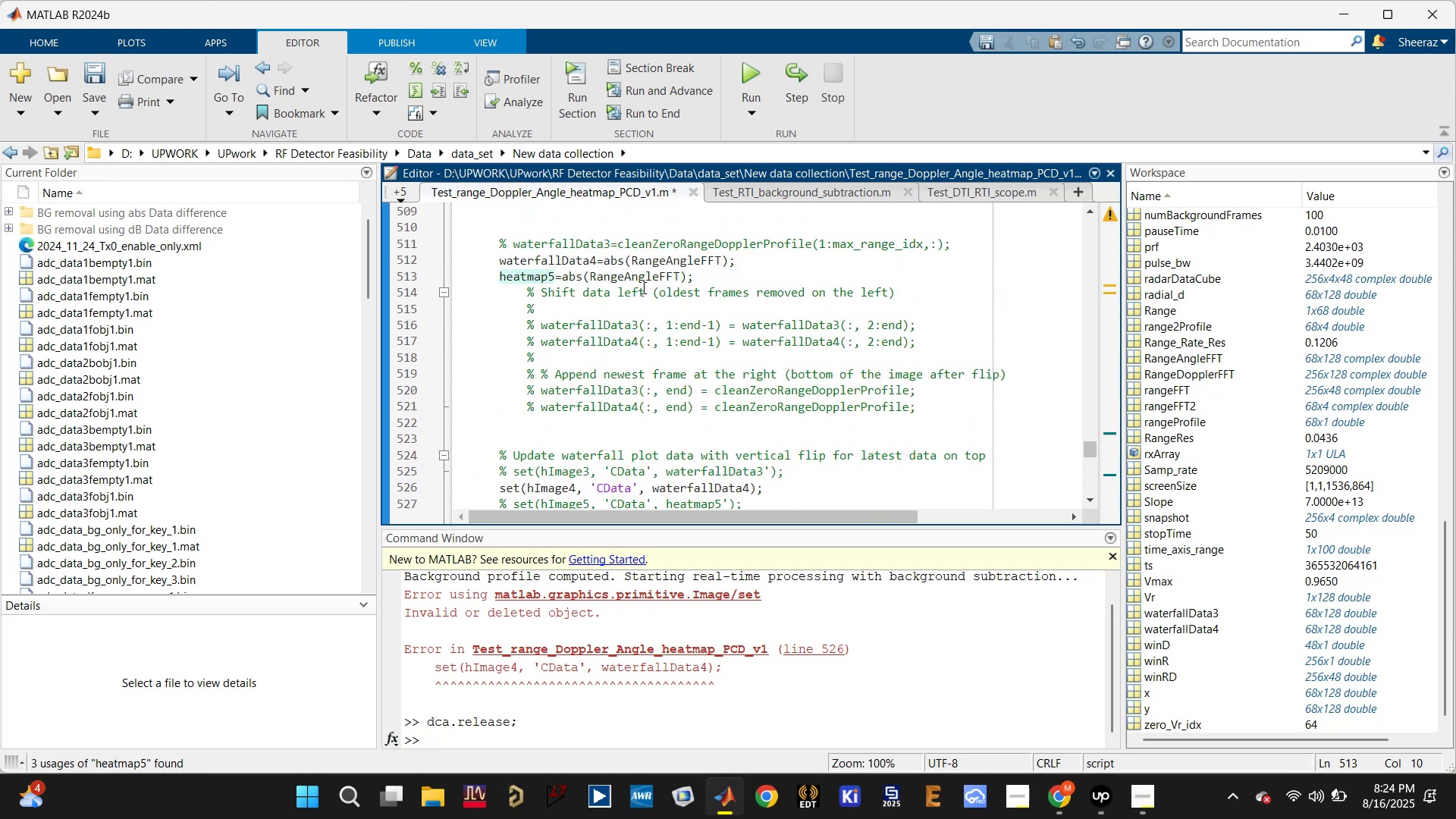 
key(Control+S)
 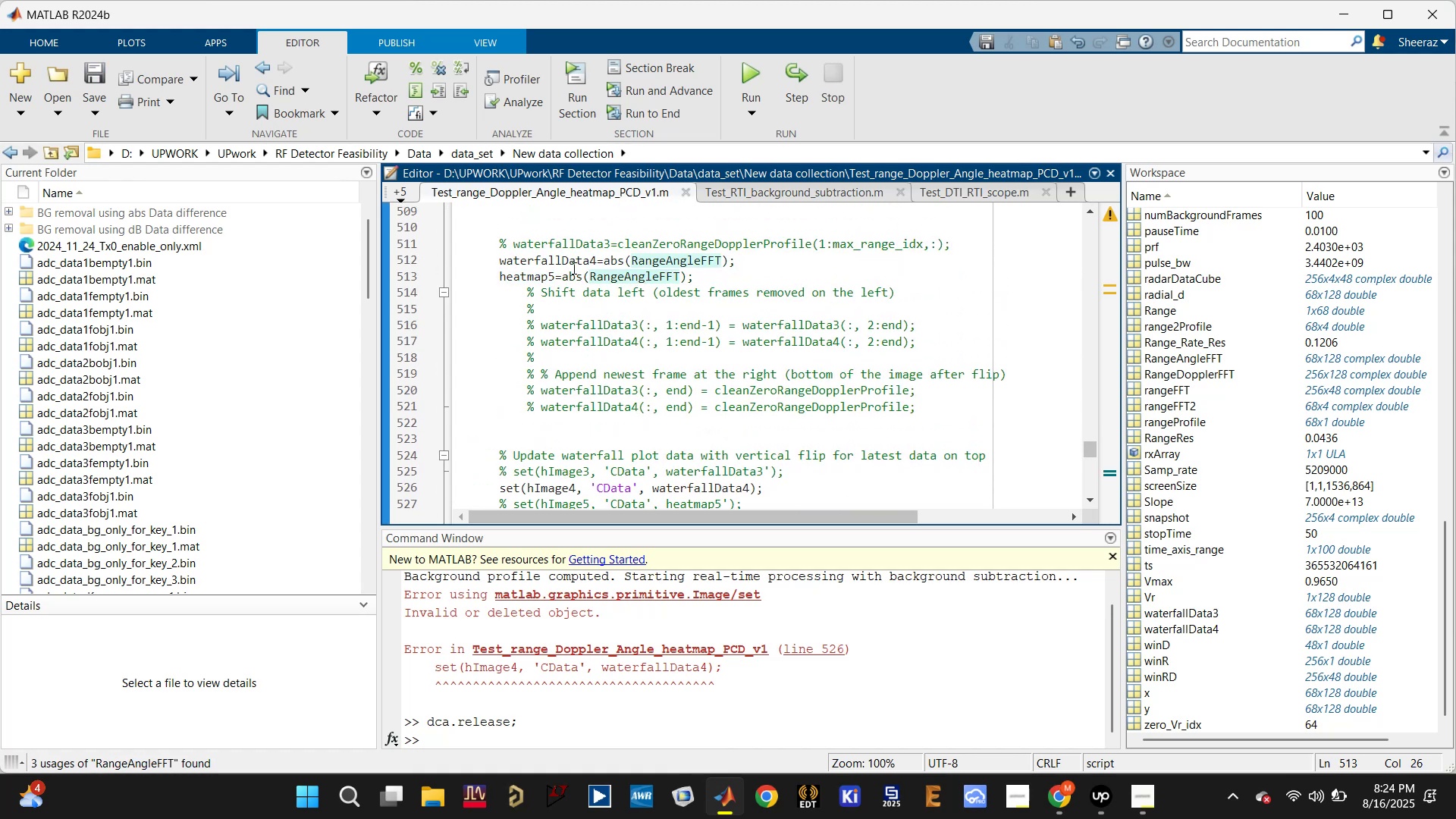 
left_click([562, 259])
 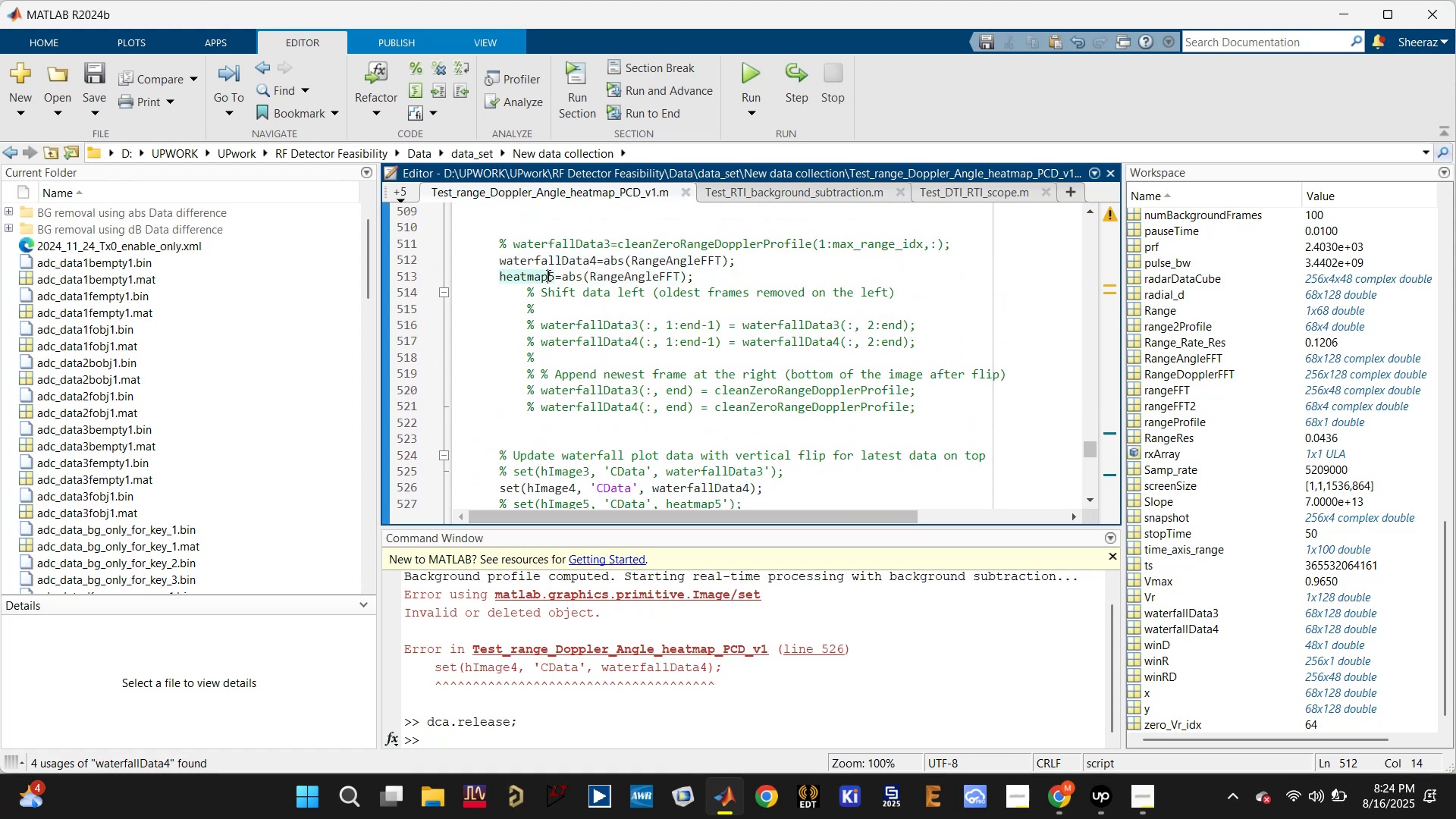 
scroll: coordinate [629, 334], scroll_direction: down, amount: 1.0
 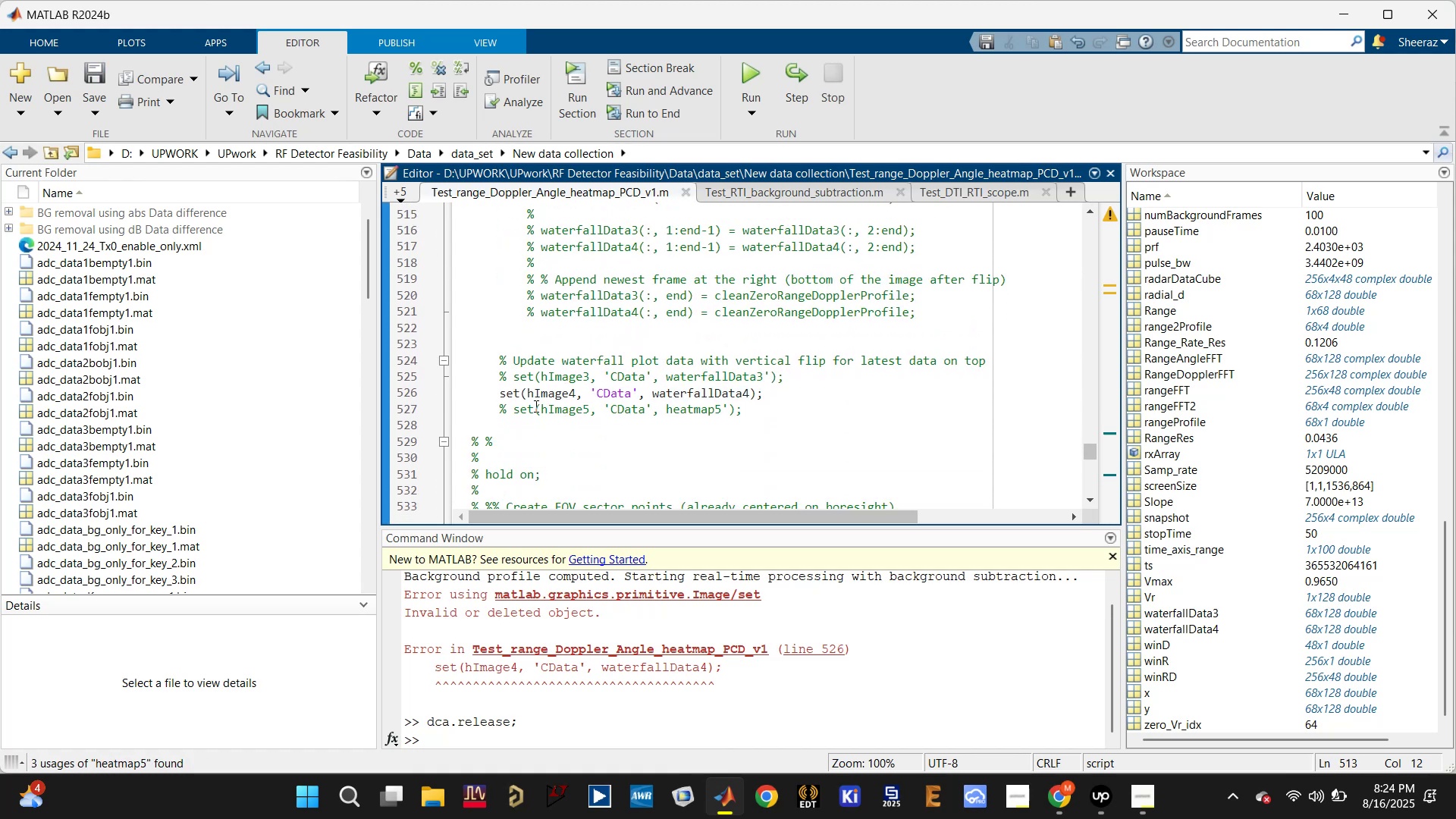 
left_click([542, 410])
 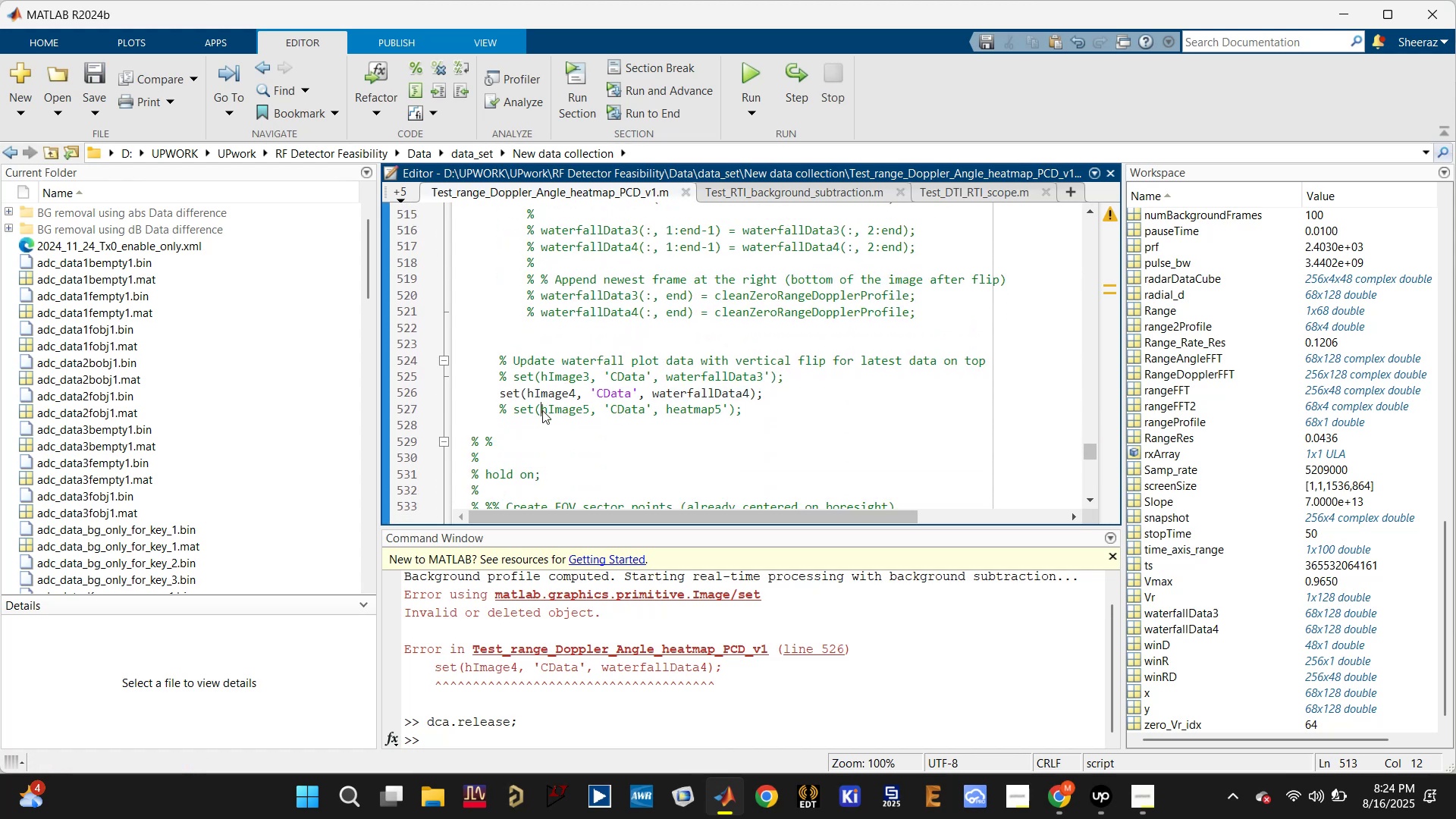 
key(Control+T)
 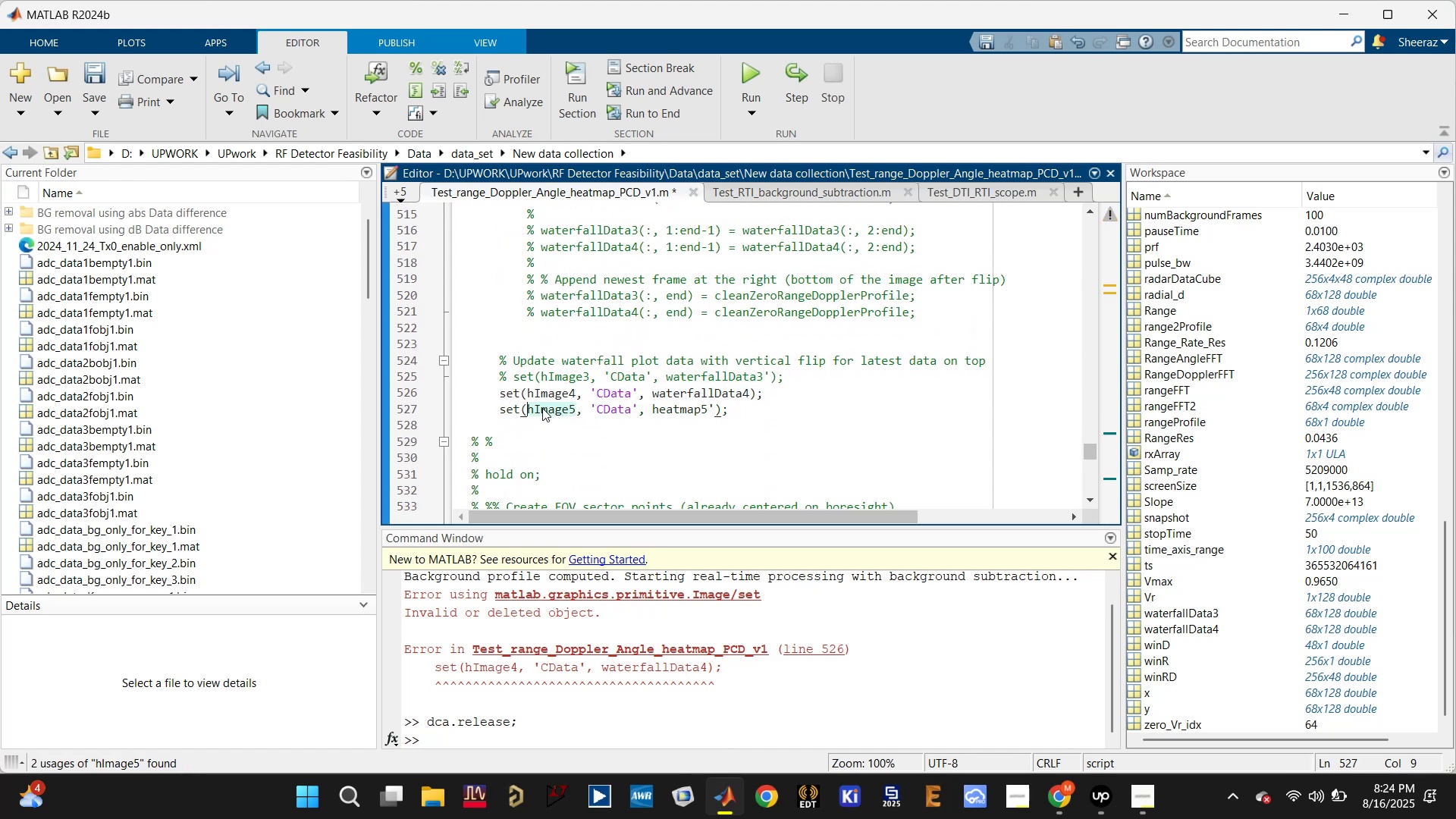 
key(Control+S)
 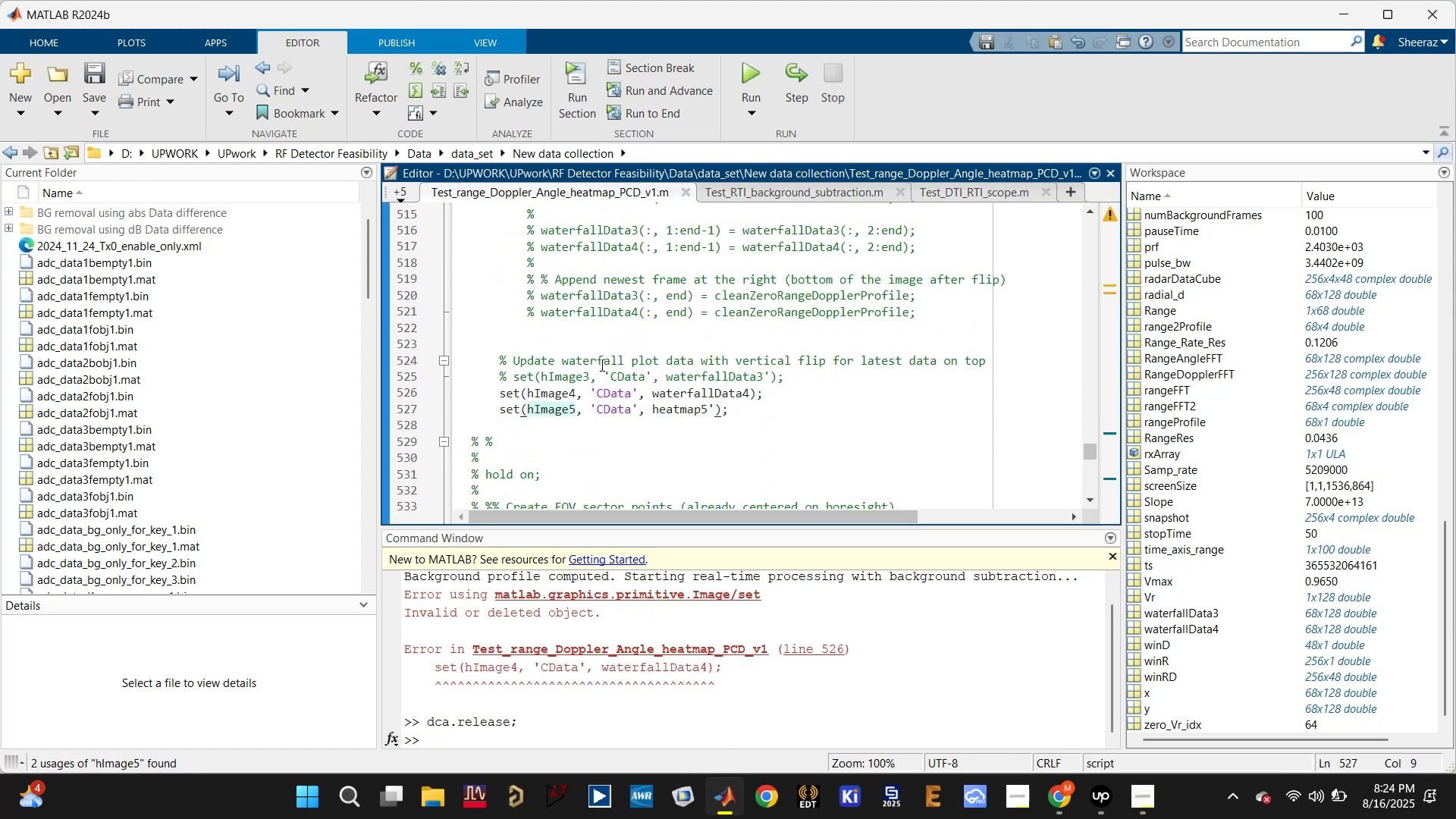 
scroll: coordinate [600, 376], scroll_direction: down, amount: 1.0
 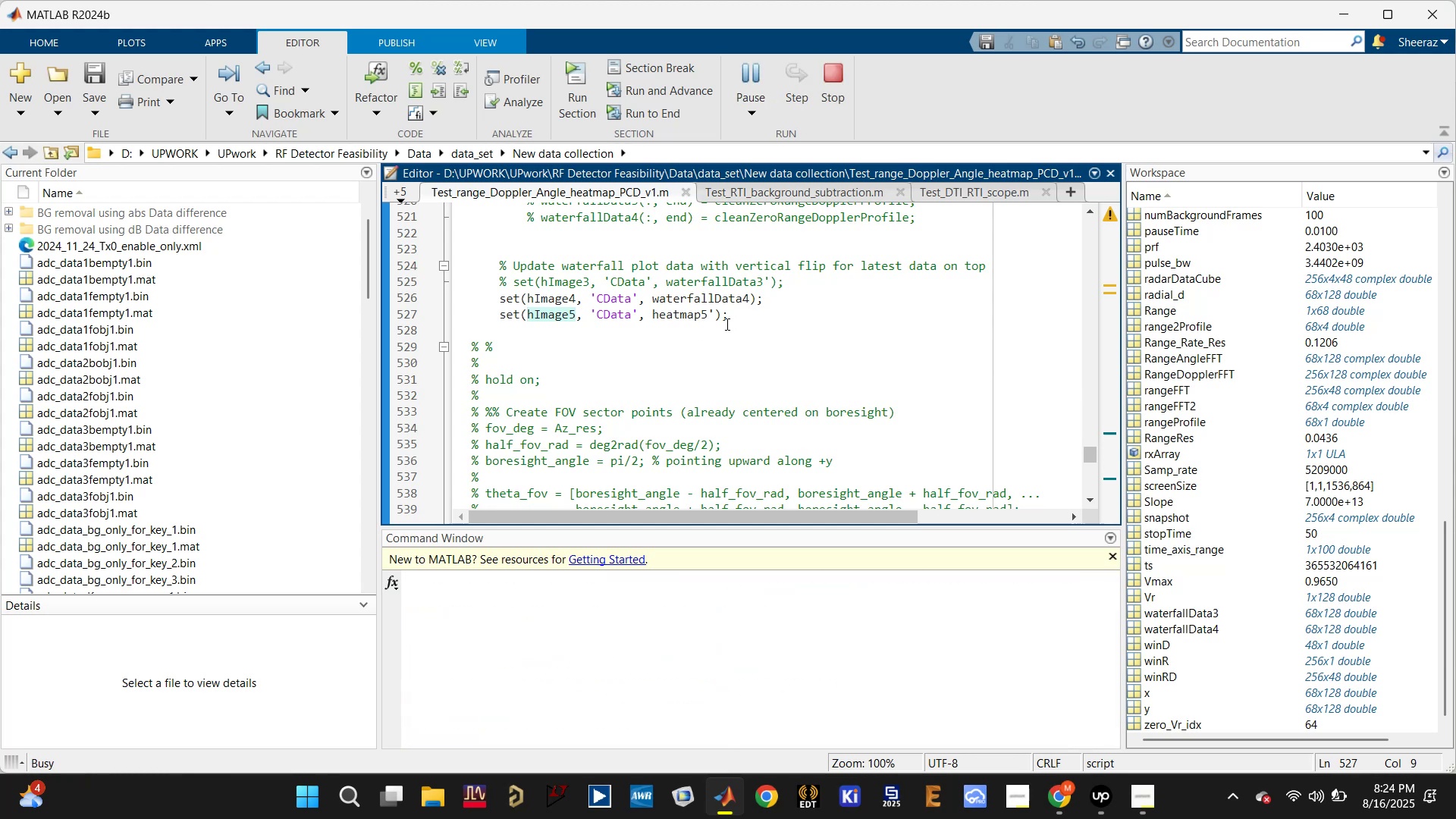 
wait(6.66)
 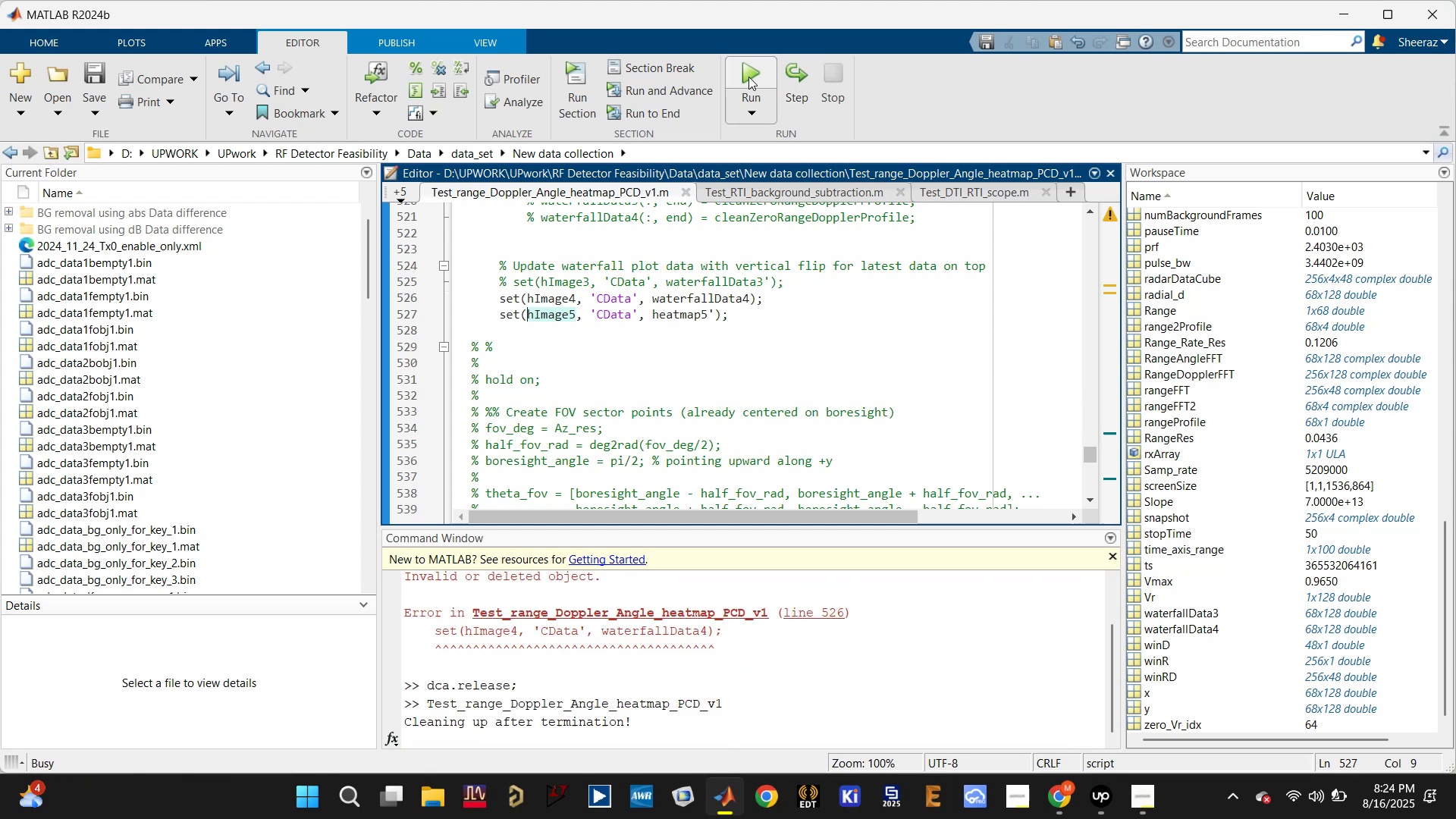 
scroll: coordinate [726, 324], scroll_direction: up, amount: 9.0
 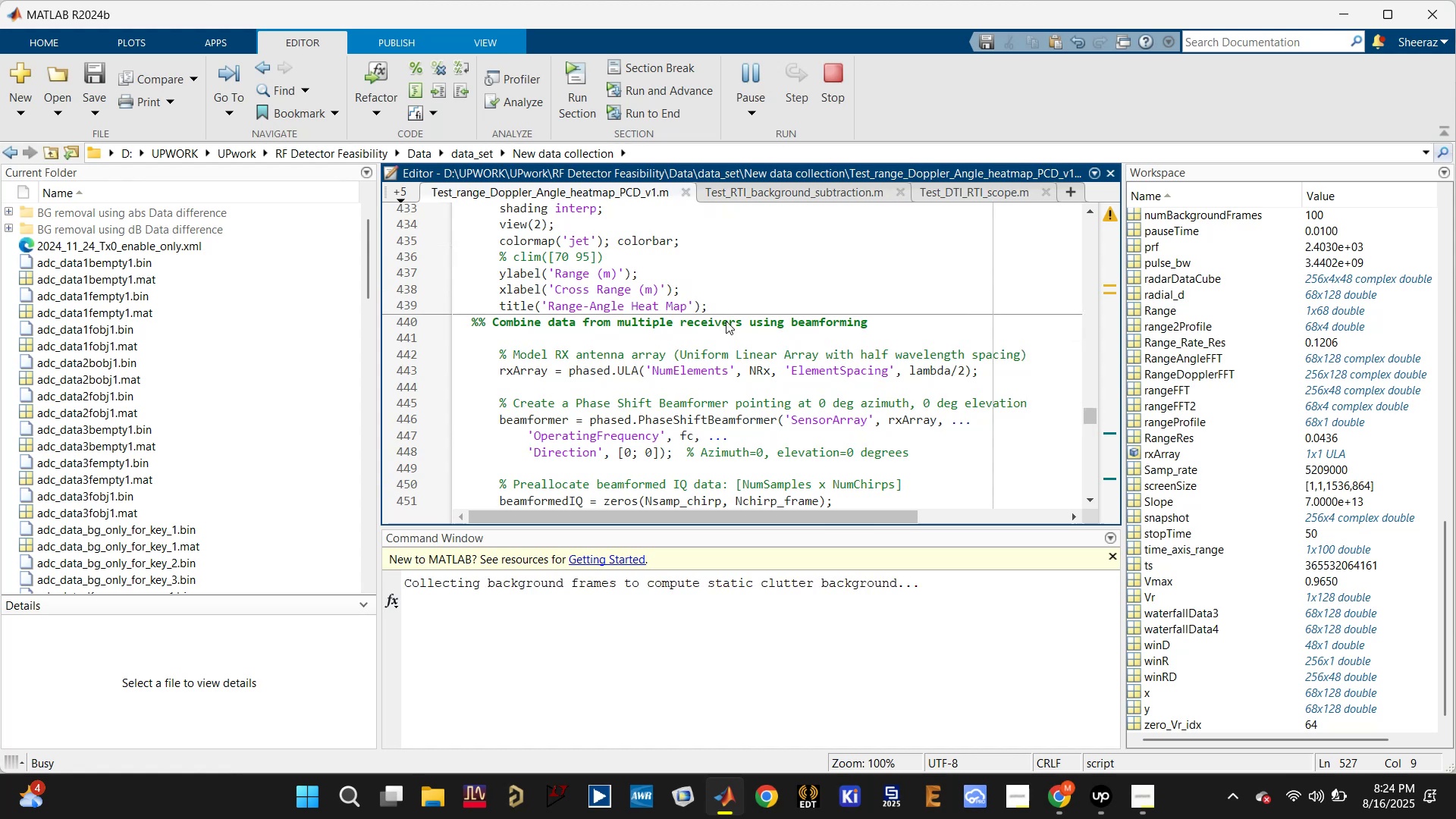 
wait(12.5)
 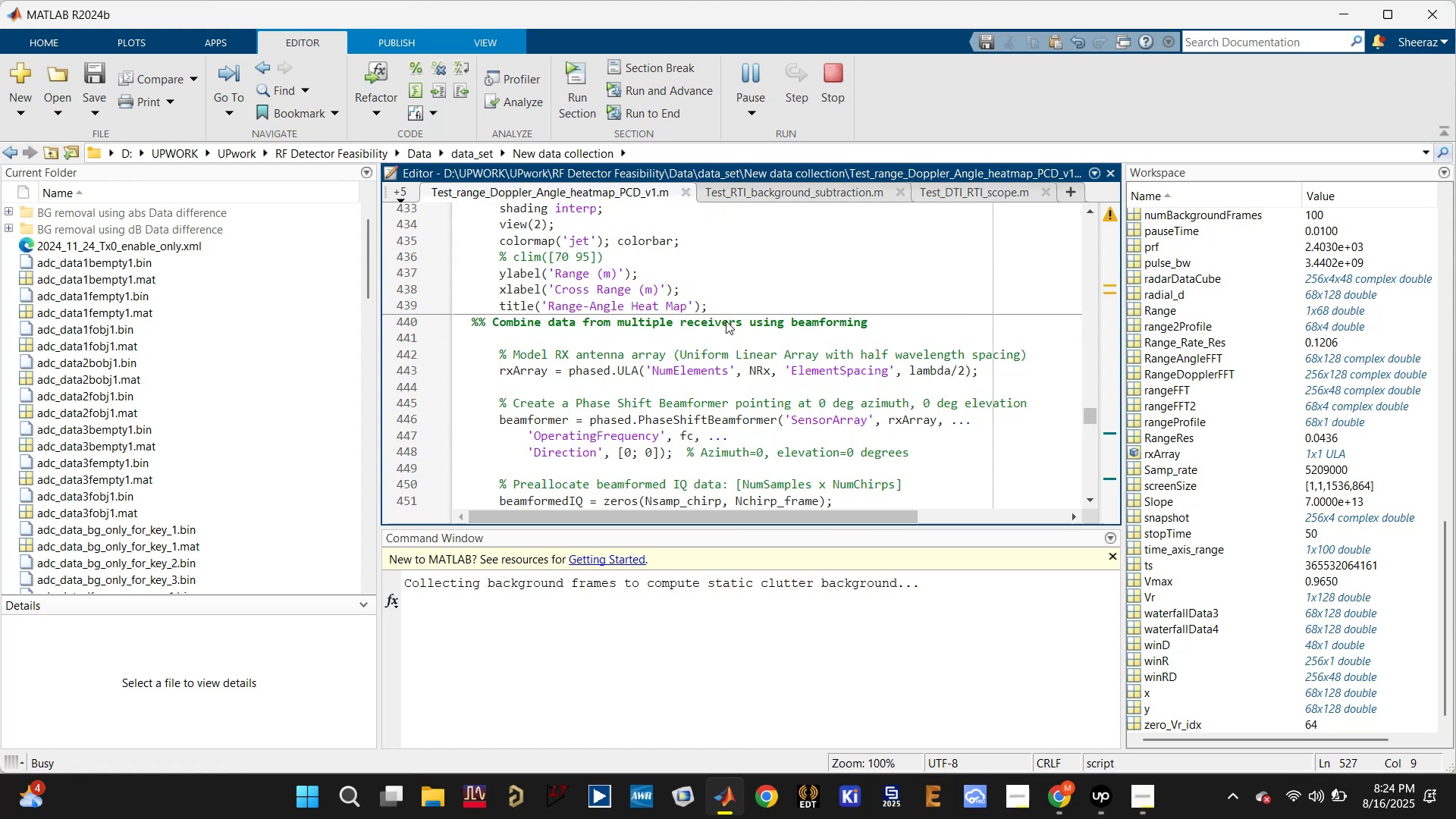 
scroll: coordinate [764, 322], scroll_direction: up, amount: 5.0
 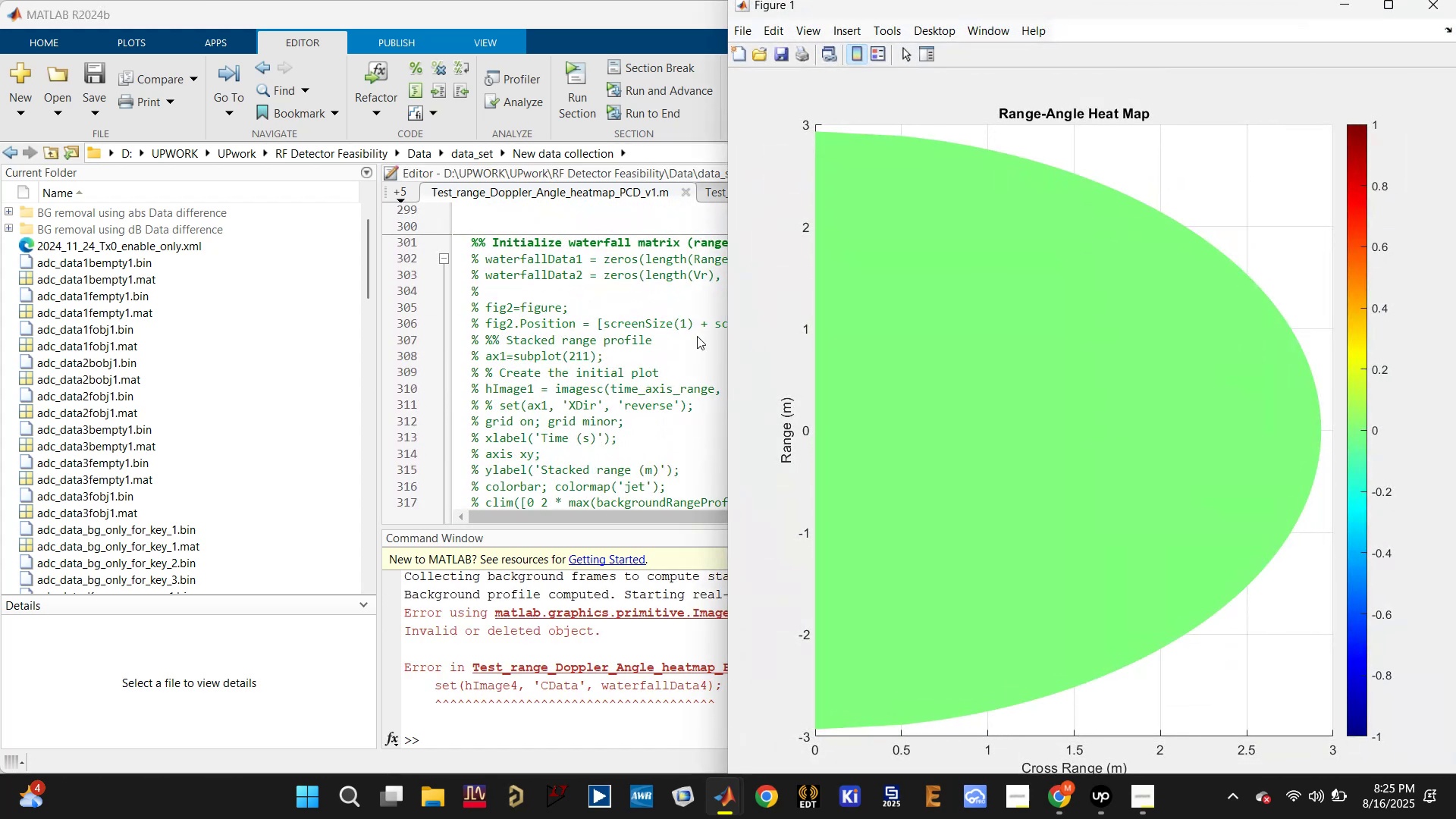 
left_click([660, 640])
 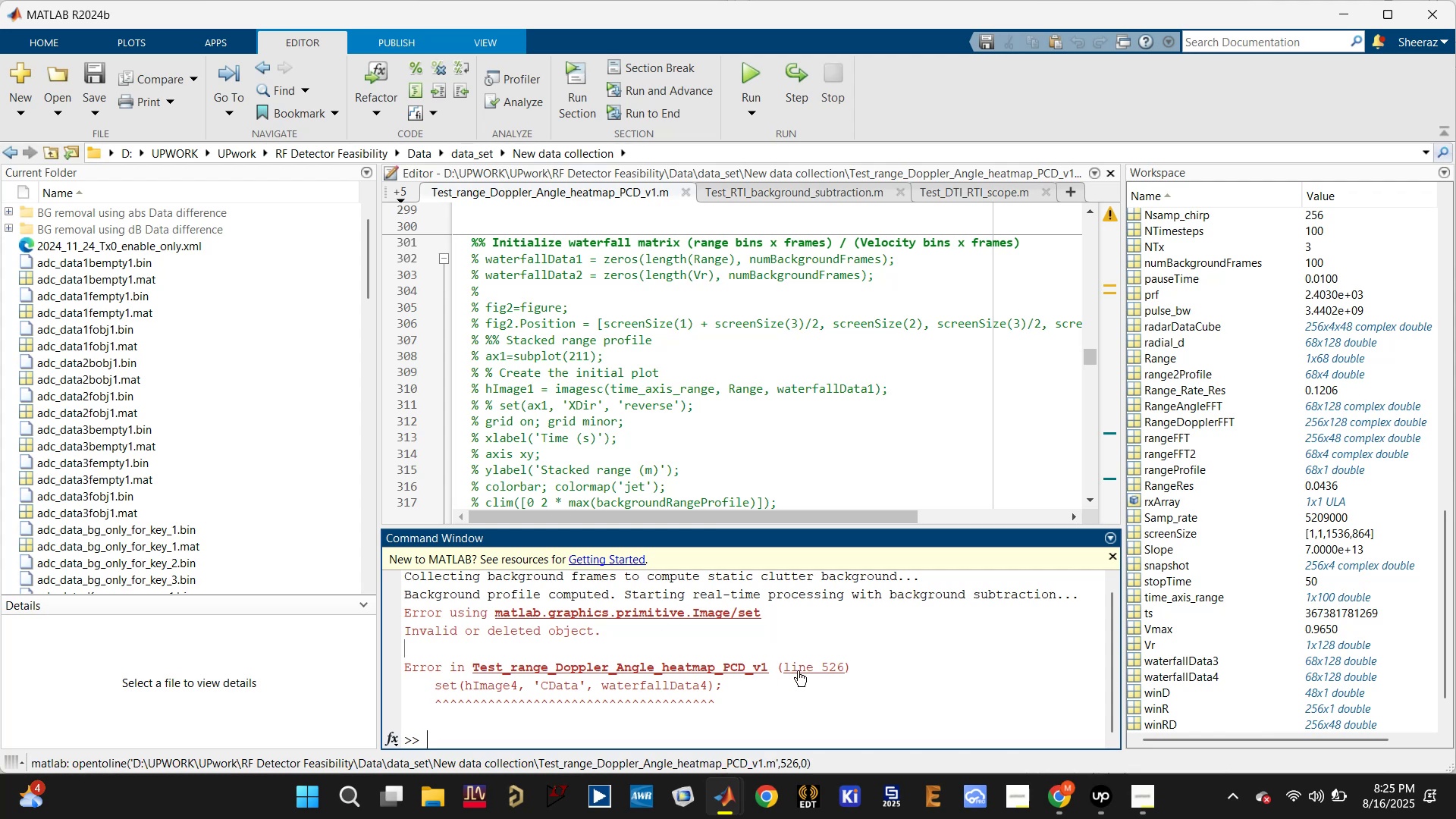 
scroll: coordinate [802, 669], scroll_direction: down, amount: 1.0
 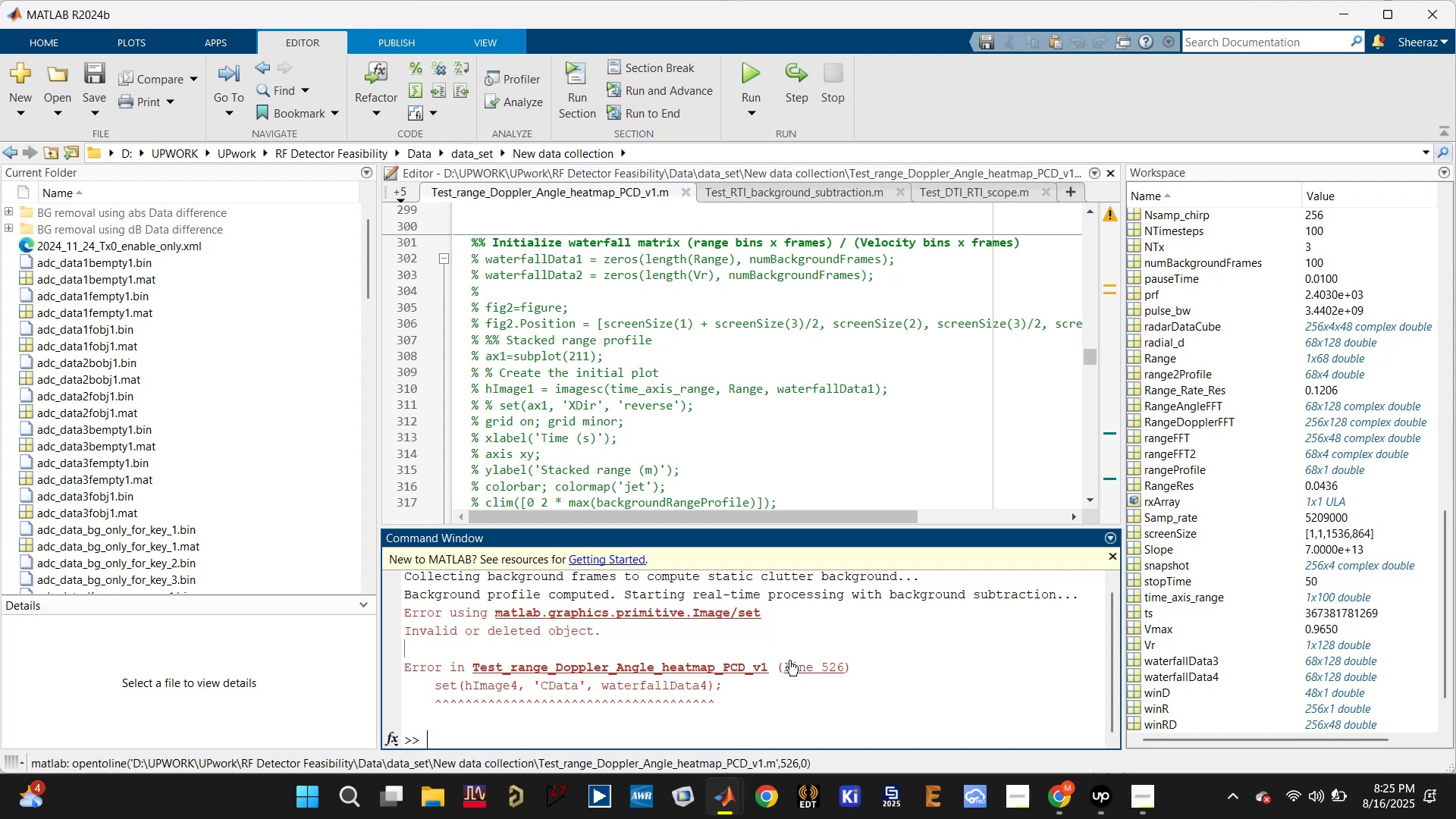 
left_click([805, 666])
 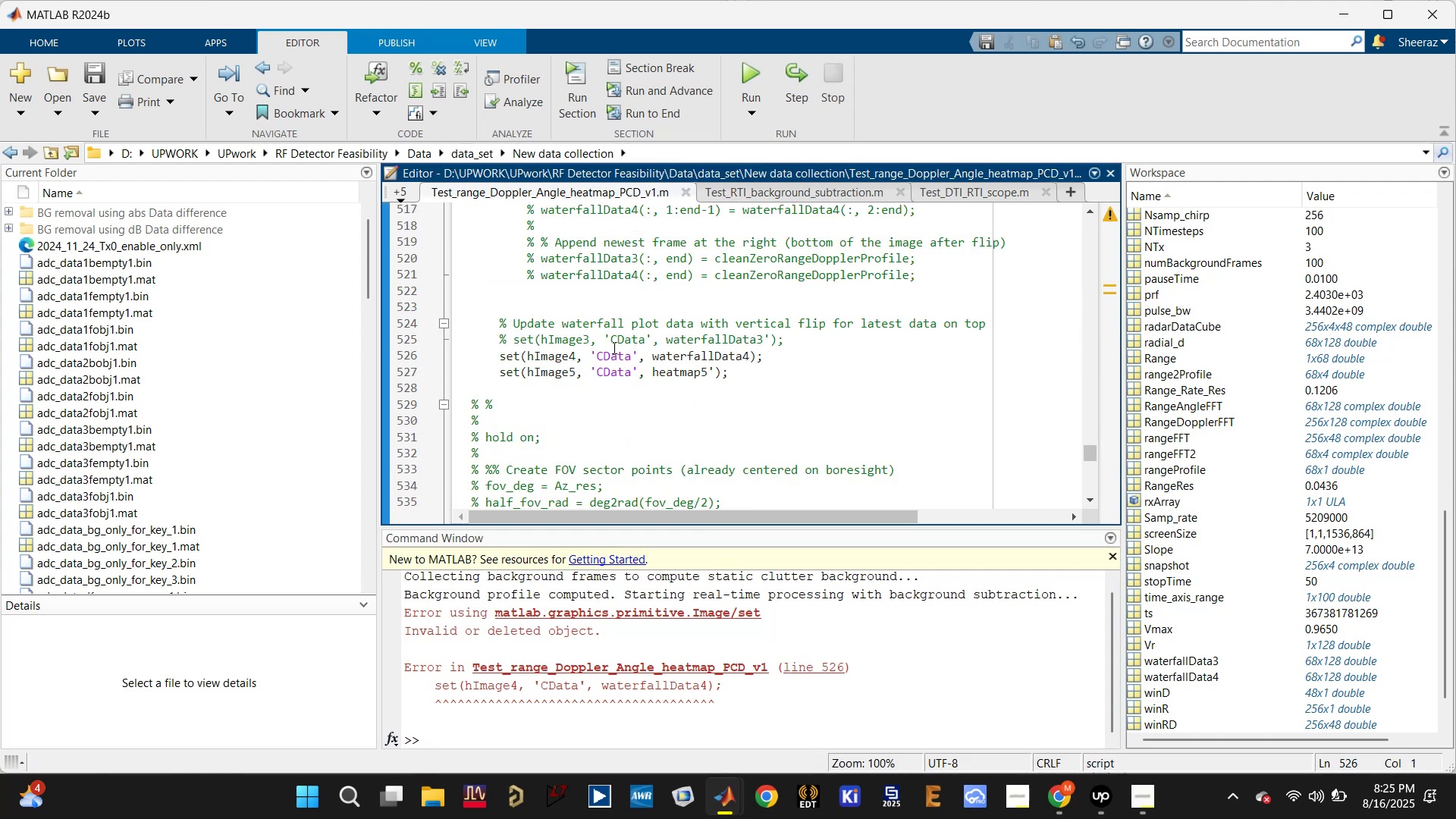 
scroll: coordinate [712, 358], scroll_direction: up, amount: 2.0
 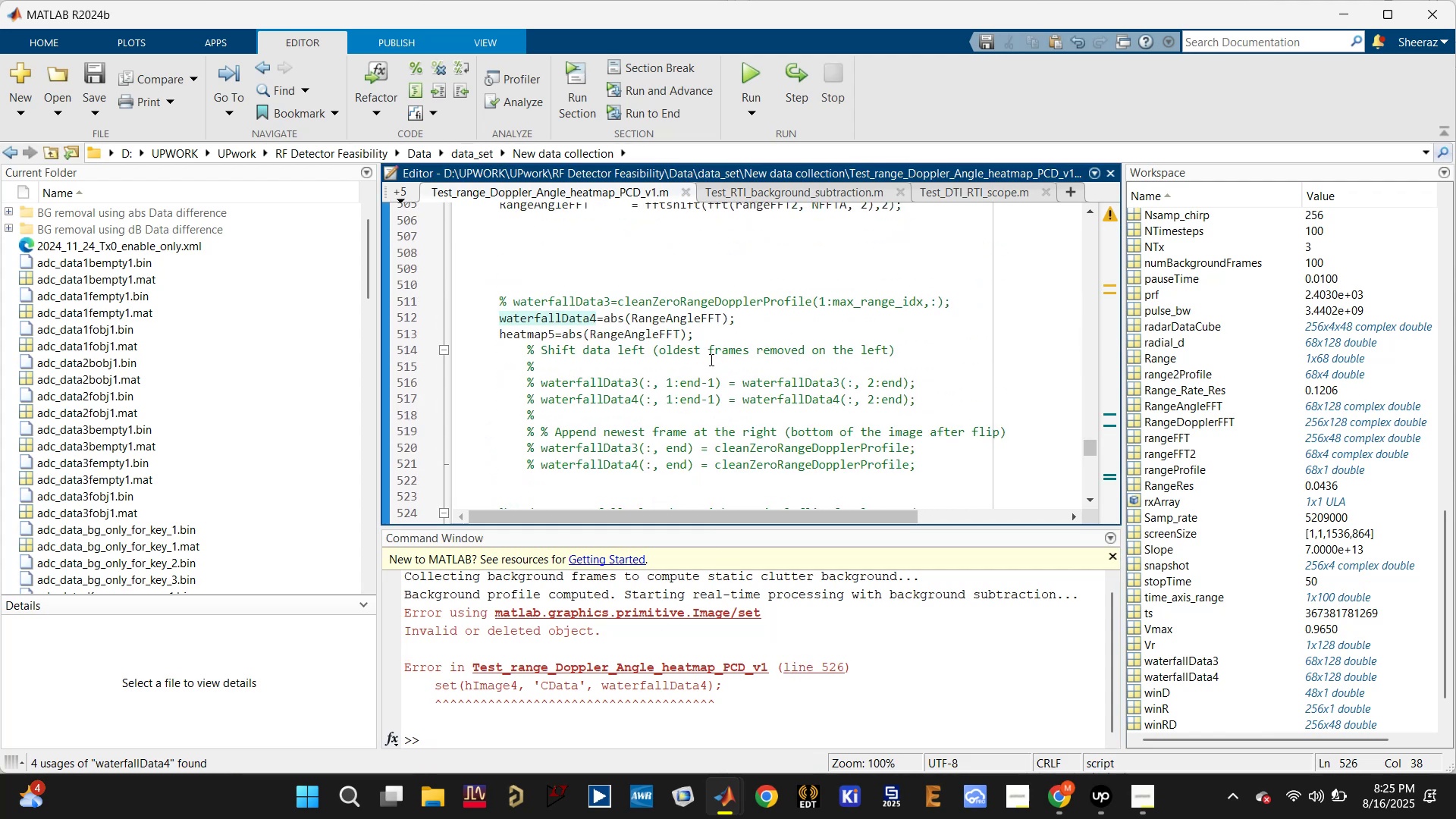 
scroll: coordinate [701, 365], scroll_direction: down, amount: 2.0
 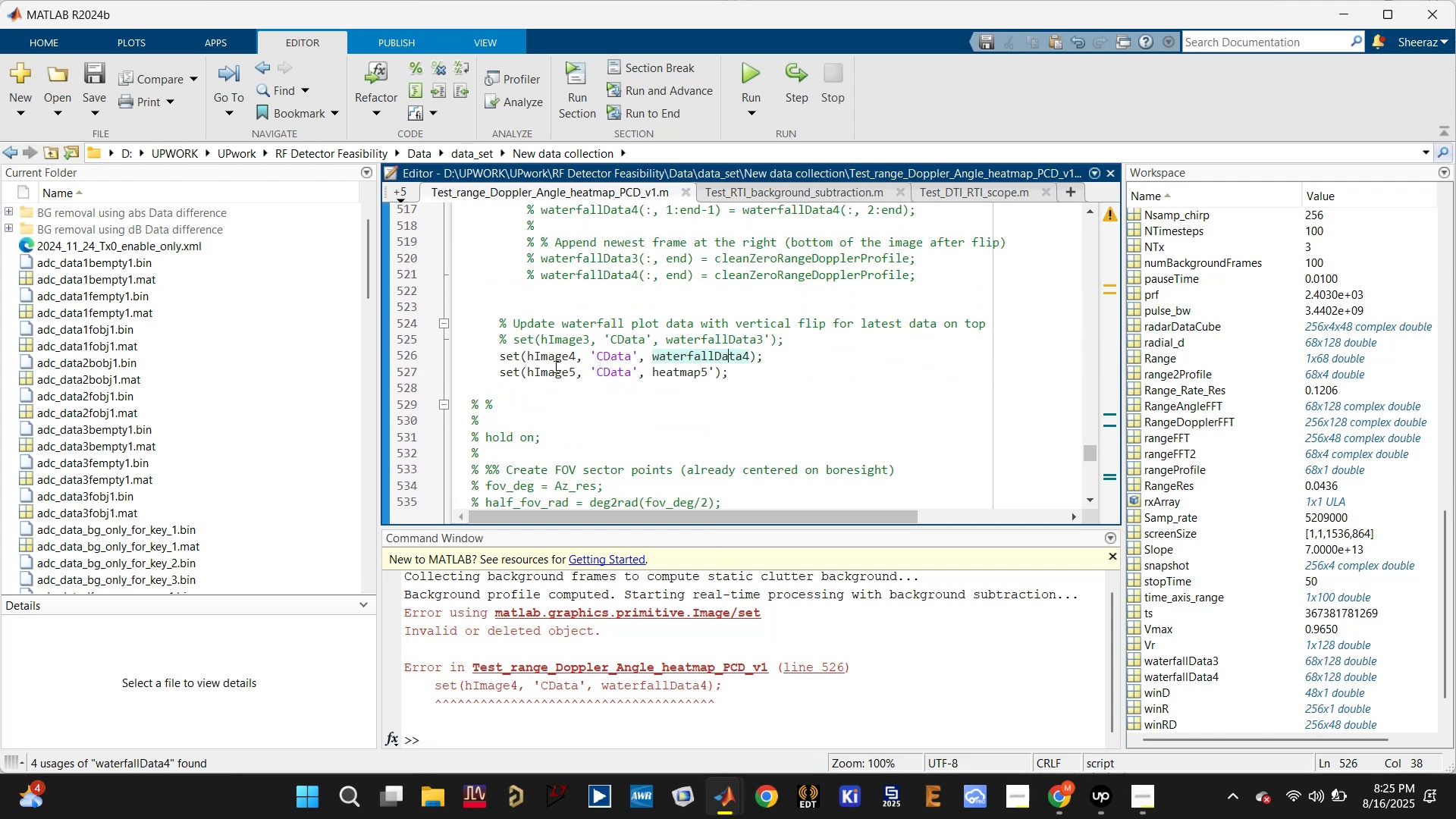 
left_click([558, 357])
 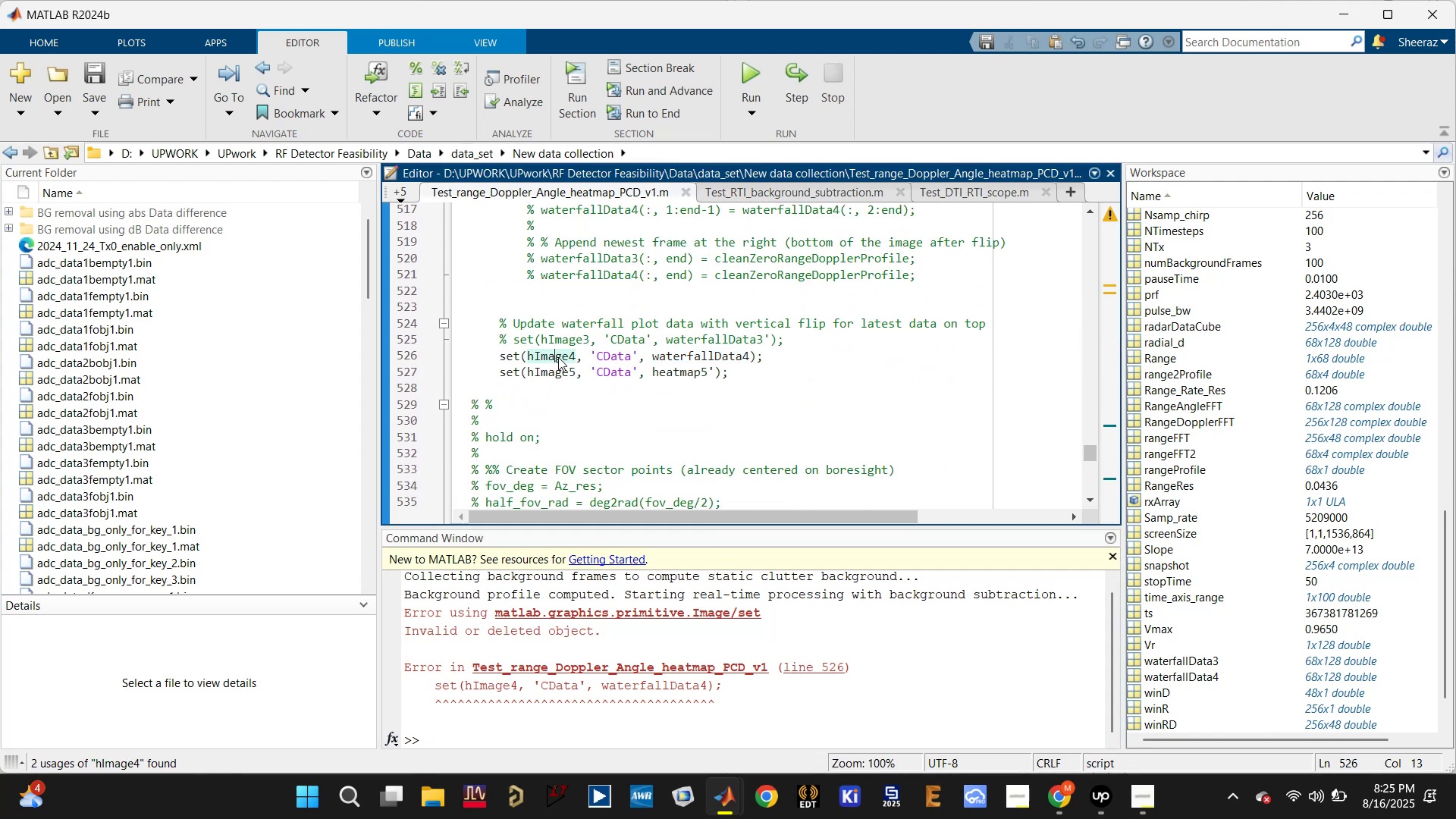 
scroll: coordinate [649, 426], scroll_direction: up, amount: 22.0
 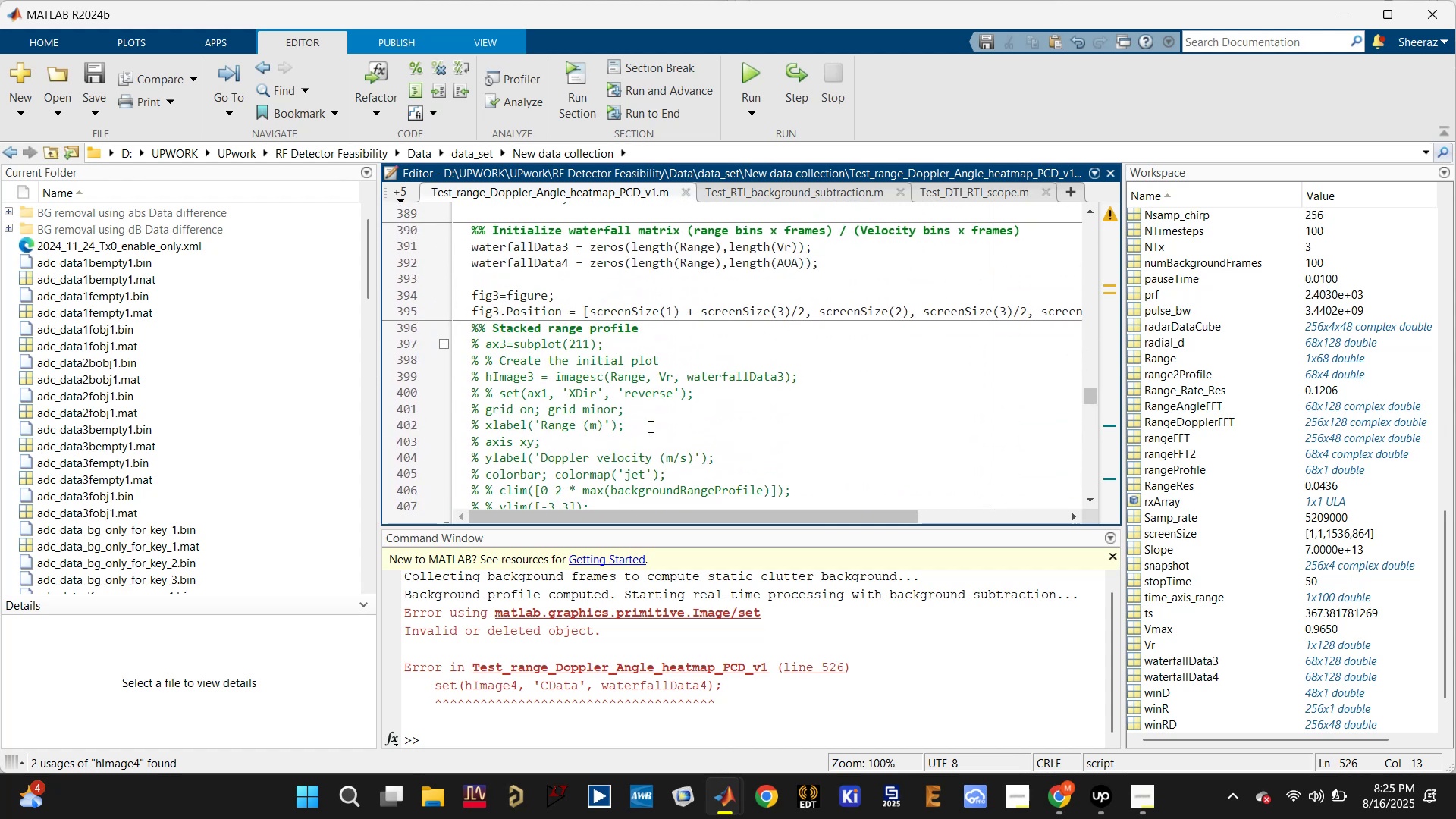 
scroll: coordinate [649, 426], scroll_direction: down, amount: 3.0
 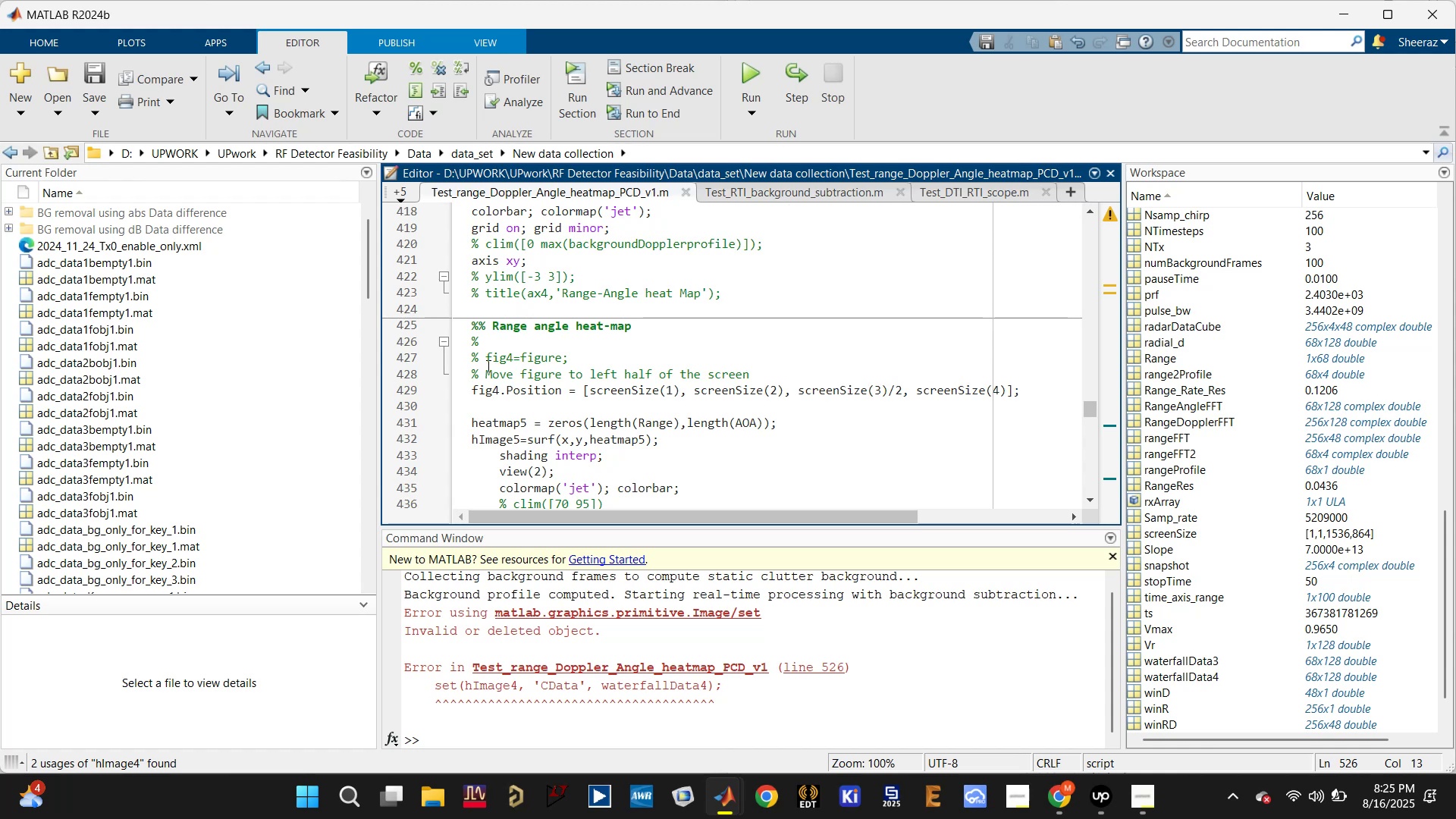 
left_click_drag(start_coordinate=[484, 357], to_coordinate=[460, 354])
 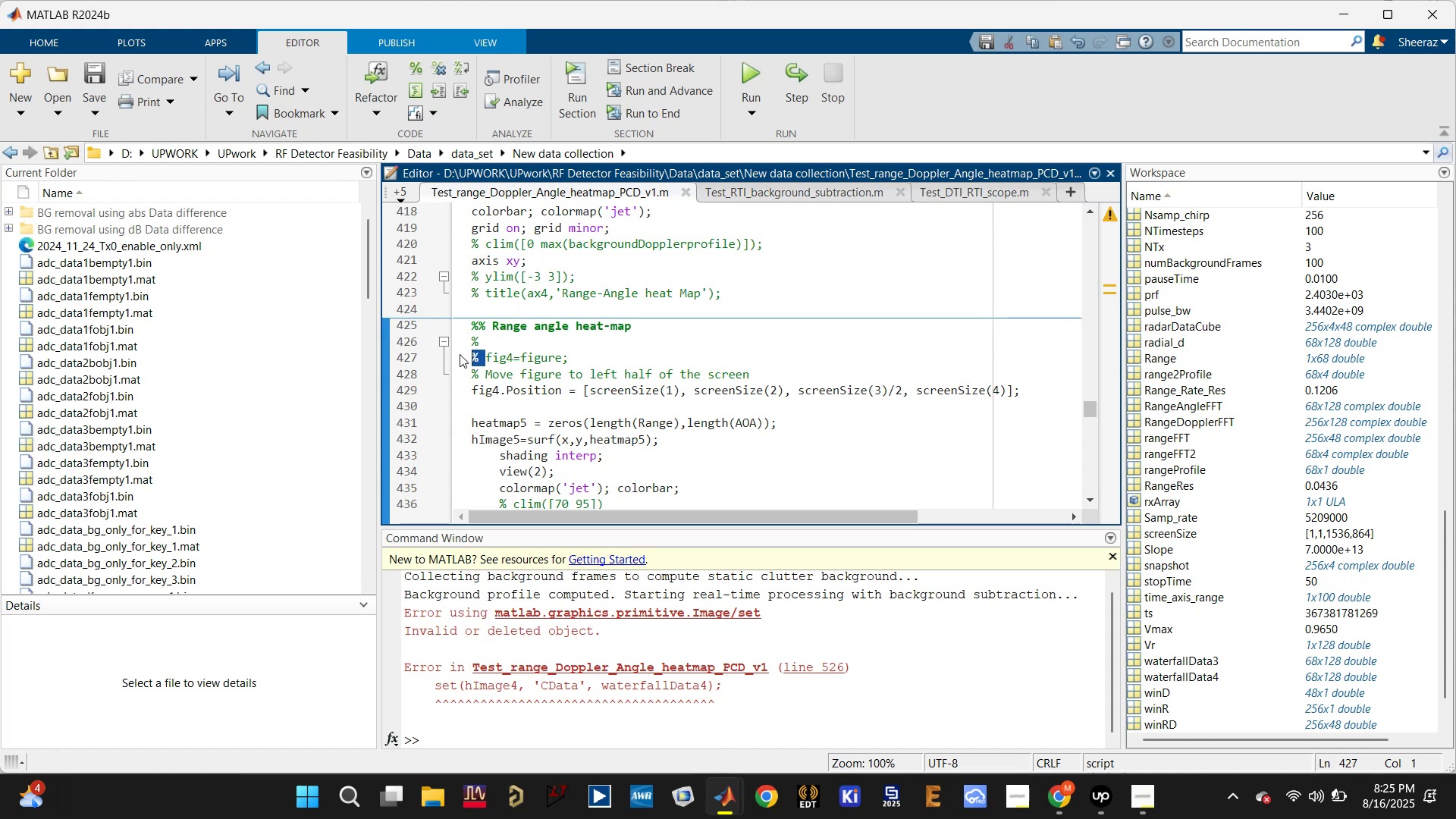 
key(Backspace)
 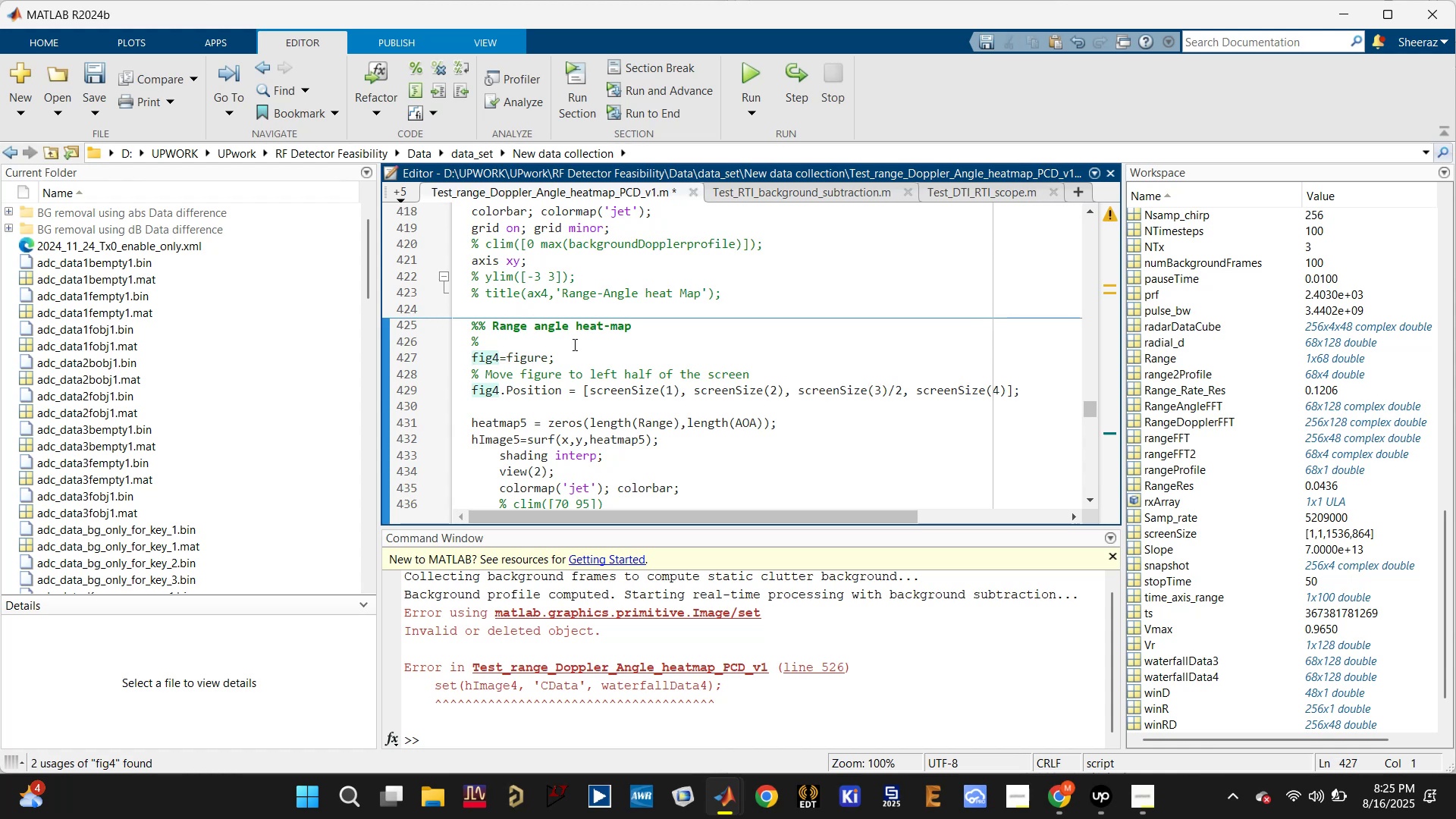 
key(Control+S)
 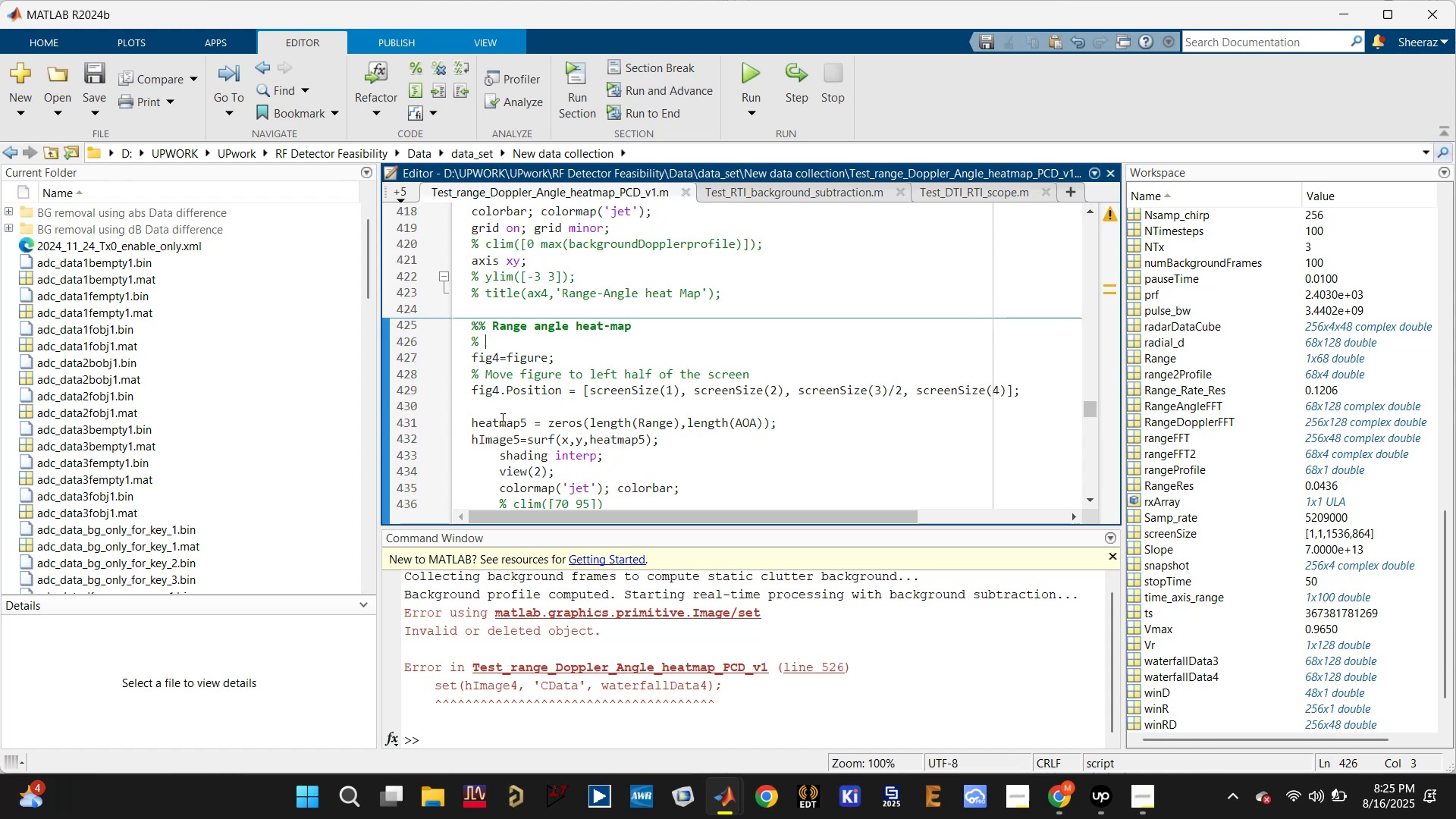 
left_click([498, 431])
 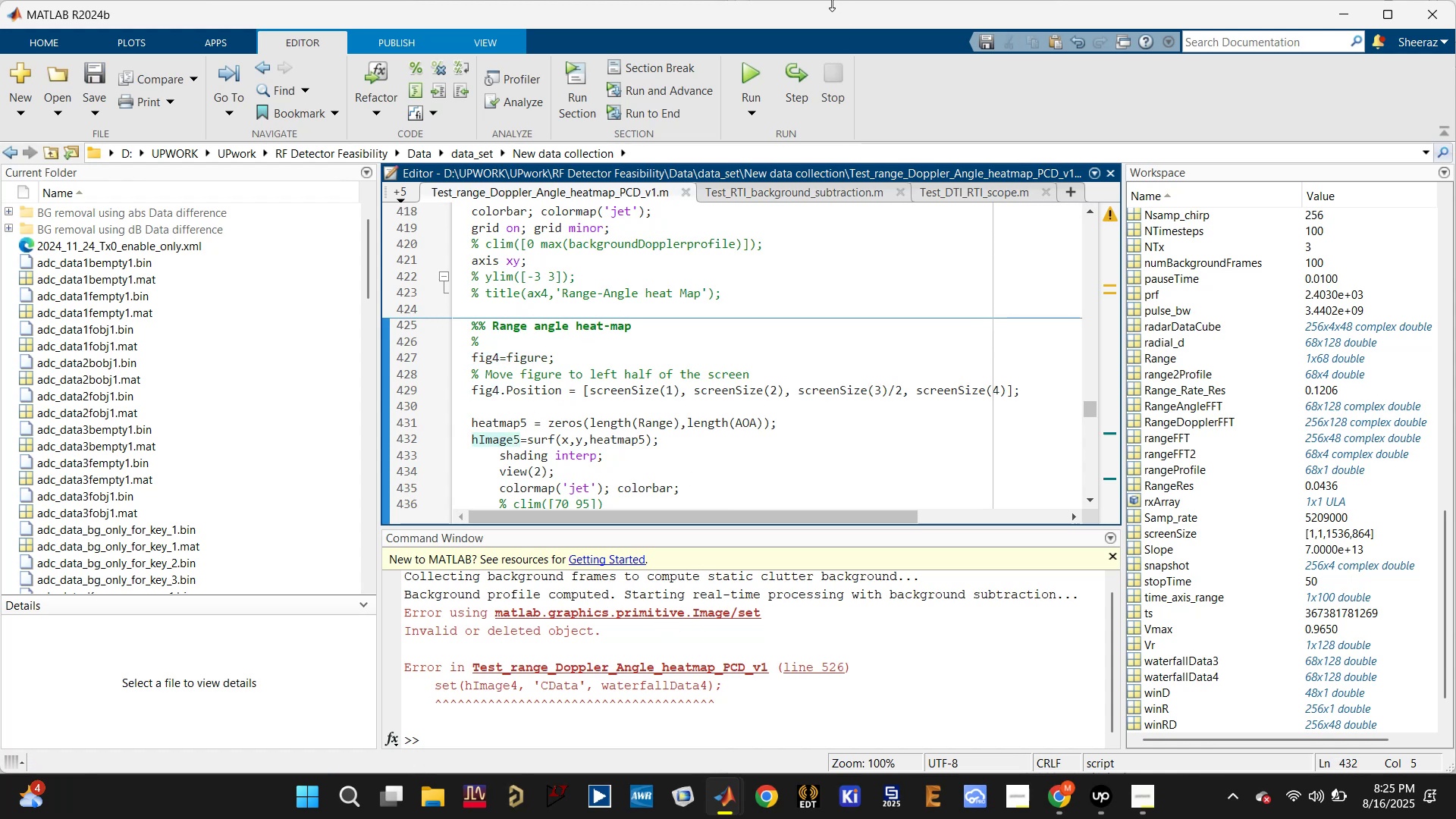 
left_click([742, 80])
 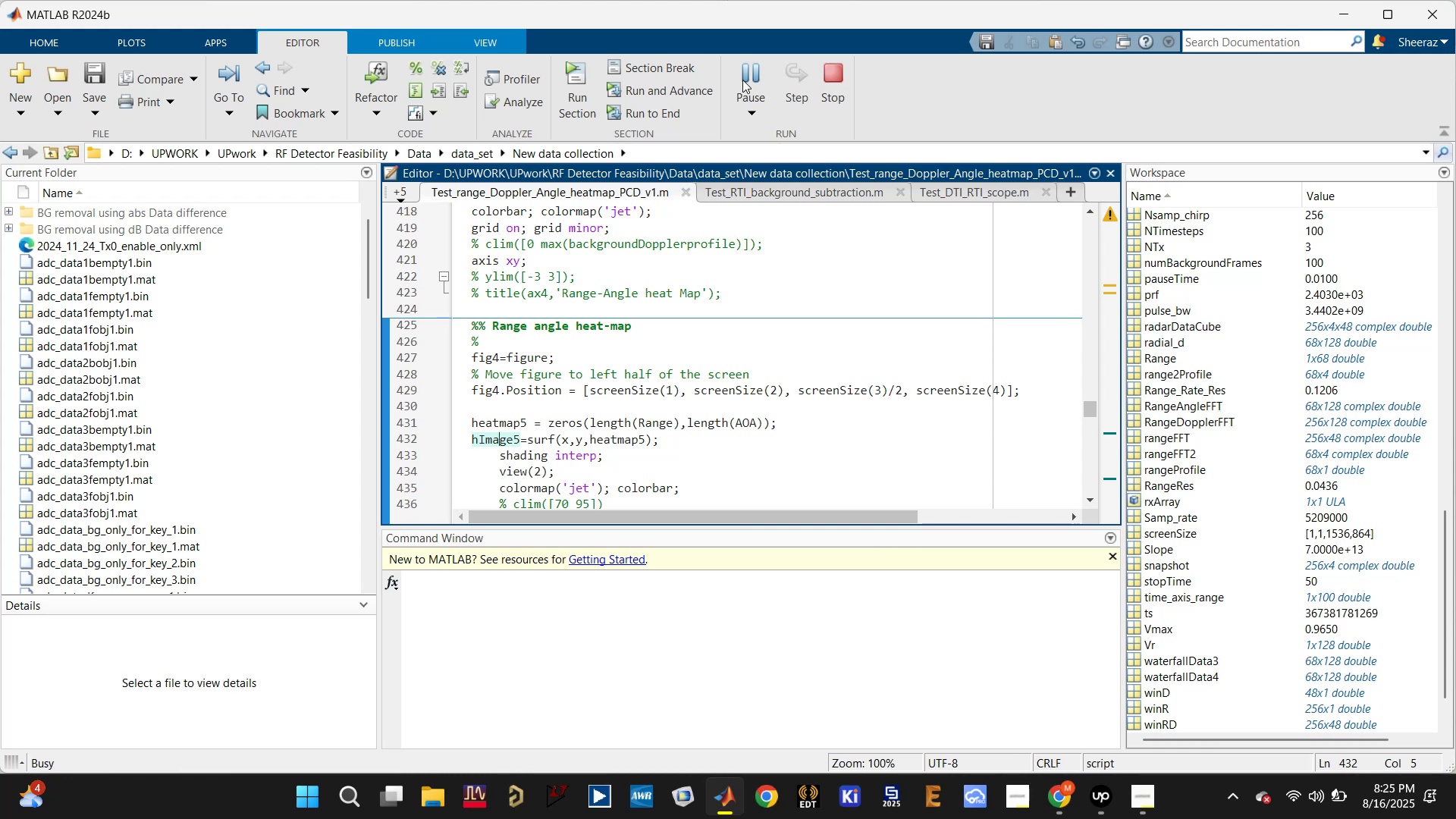 
wait(15.51)
 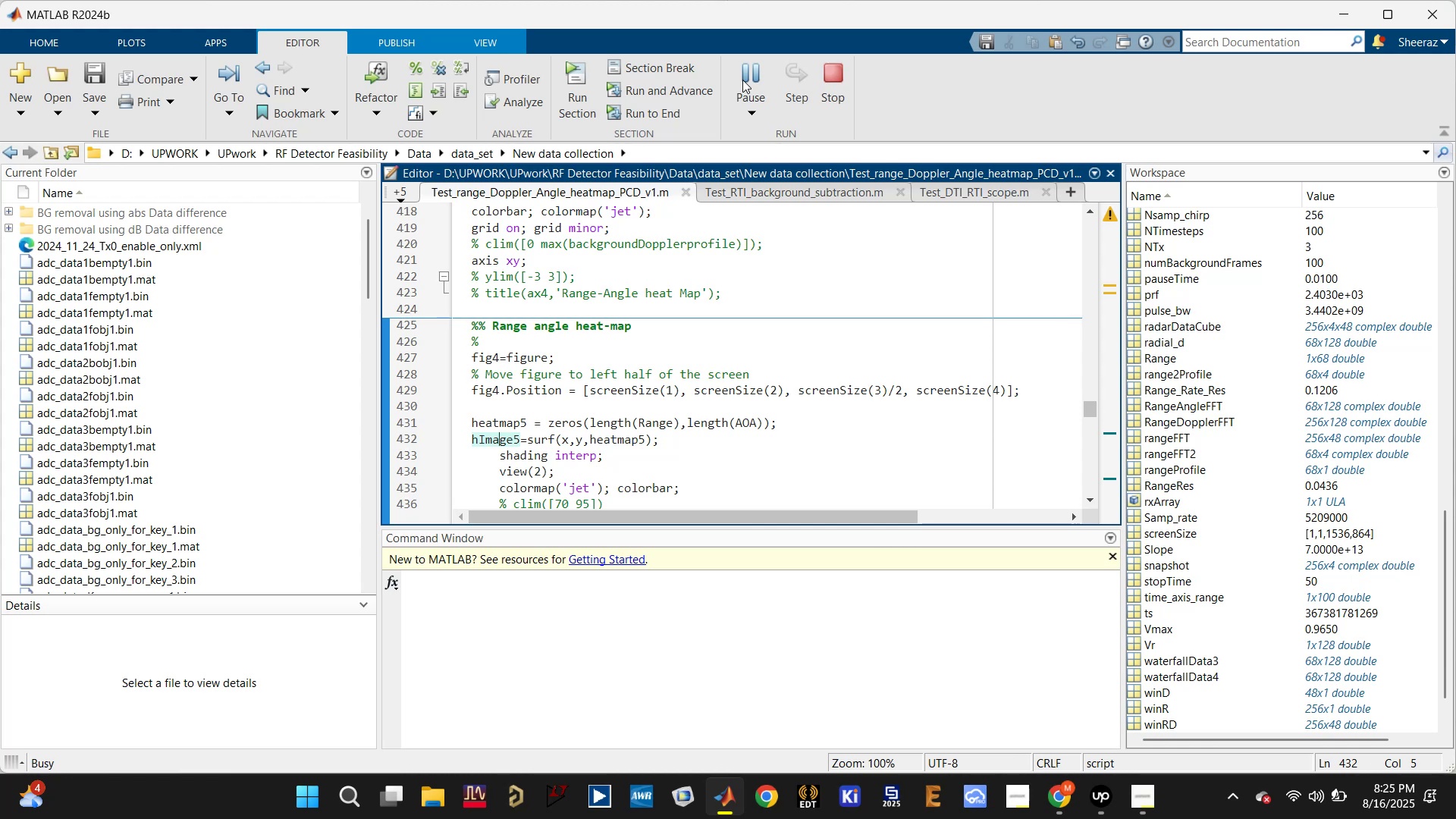 
left_click([642, 630])
 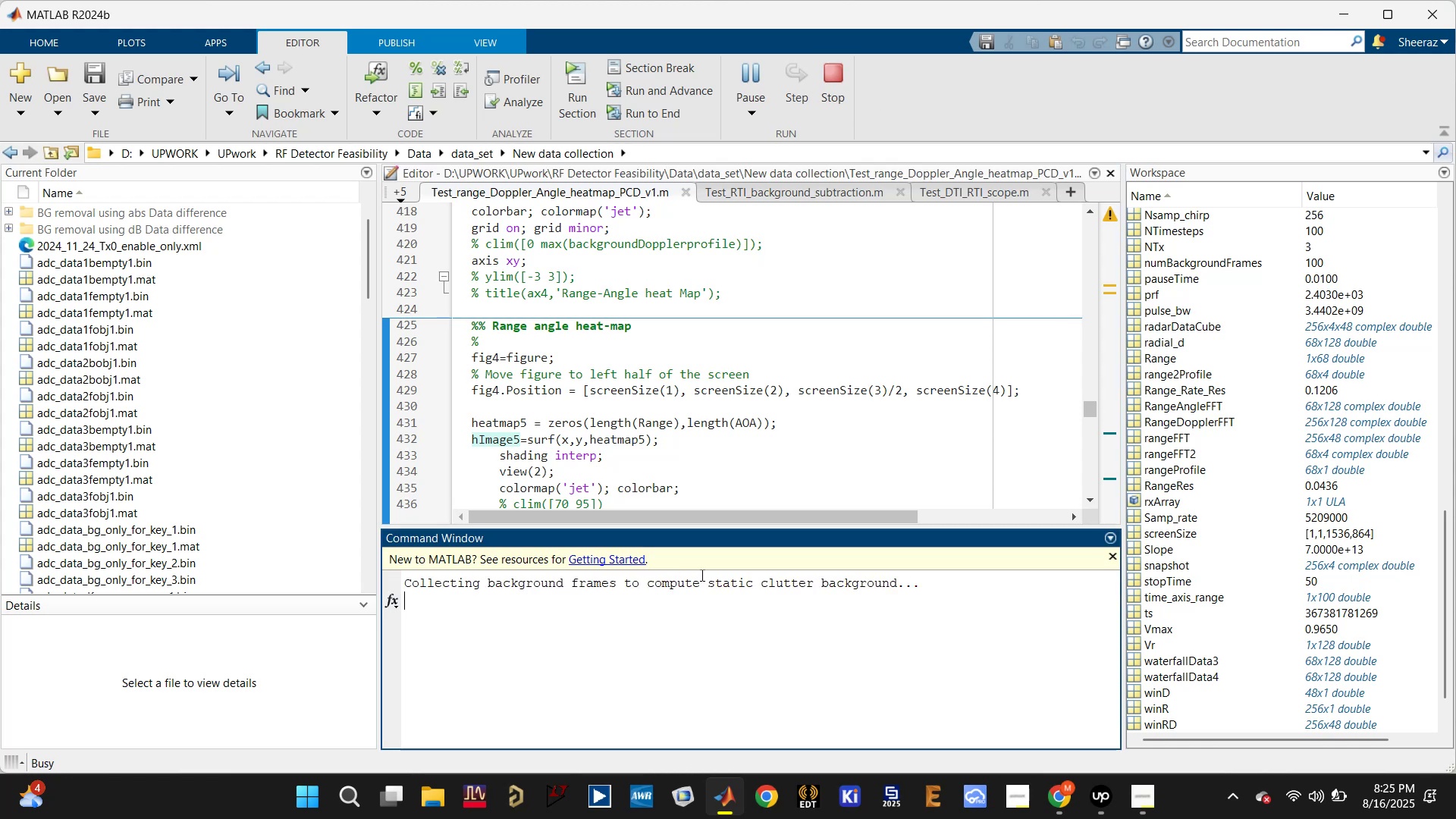 
left_click([732, 470])
 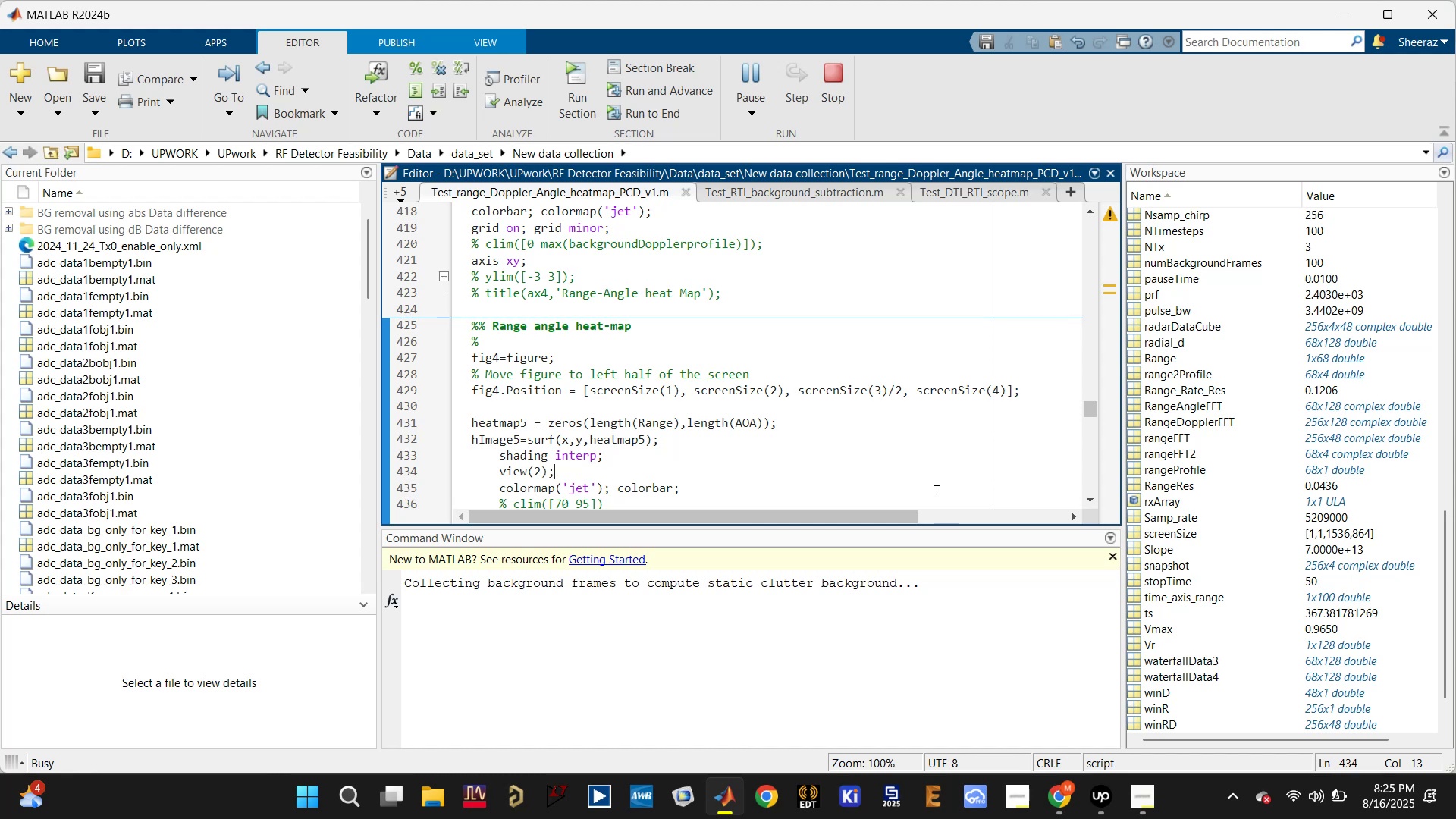 
wait(6.72)
 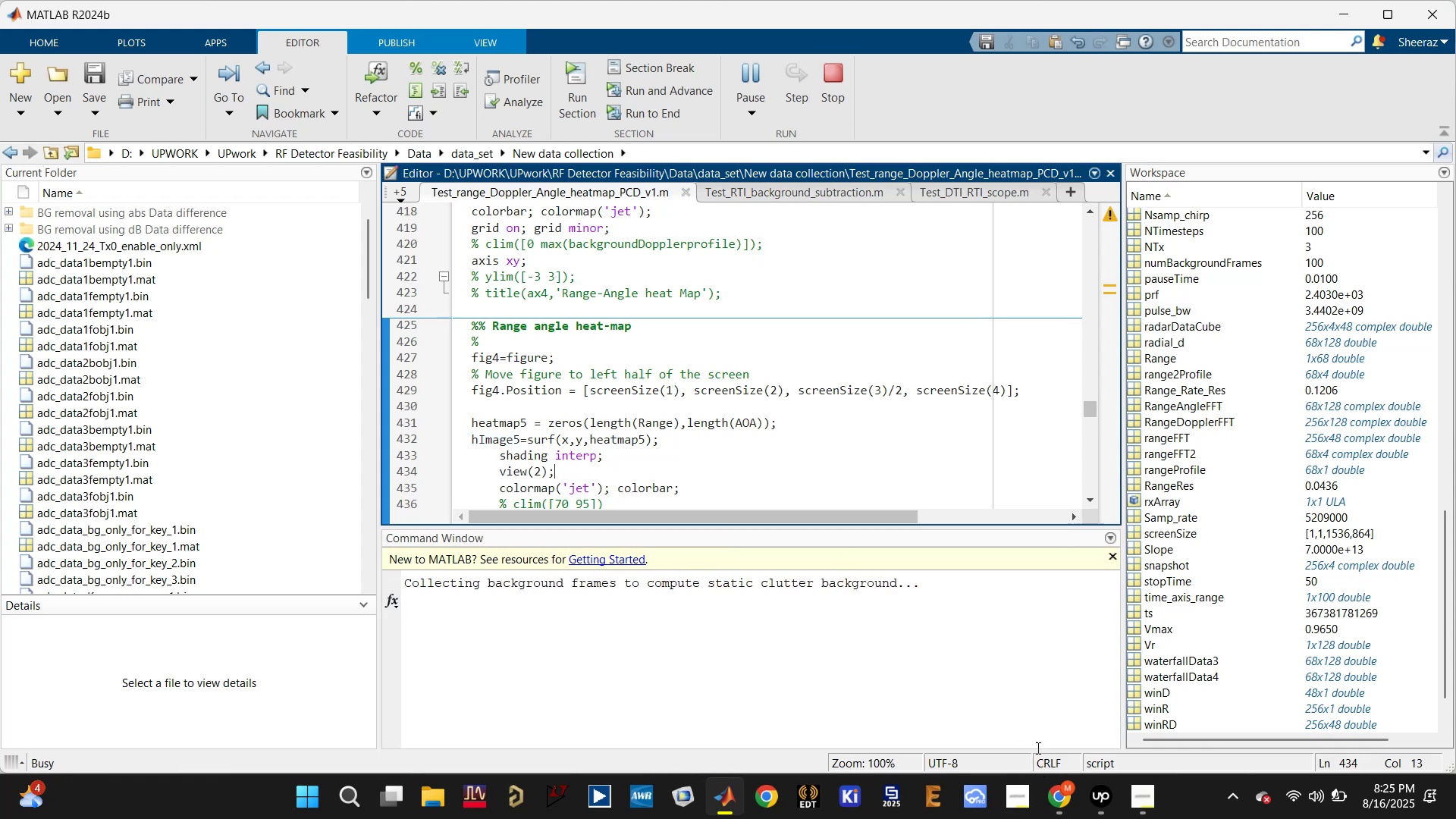 
left_click([934, 479])
 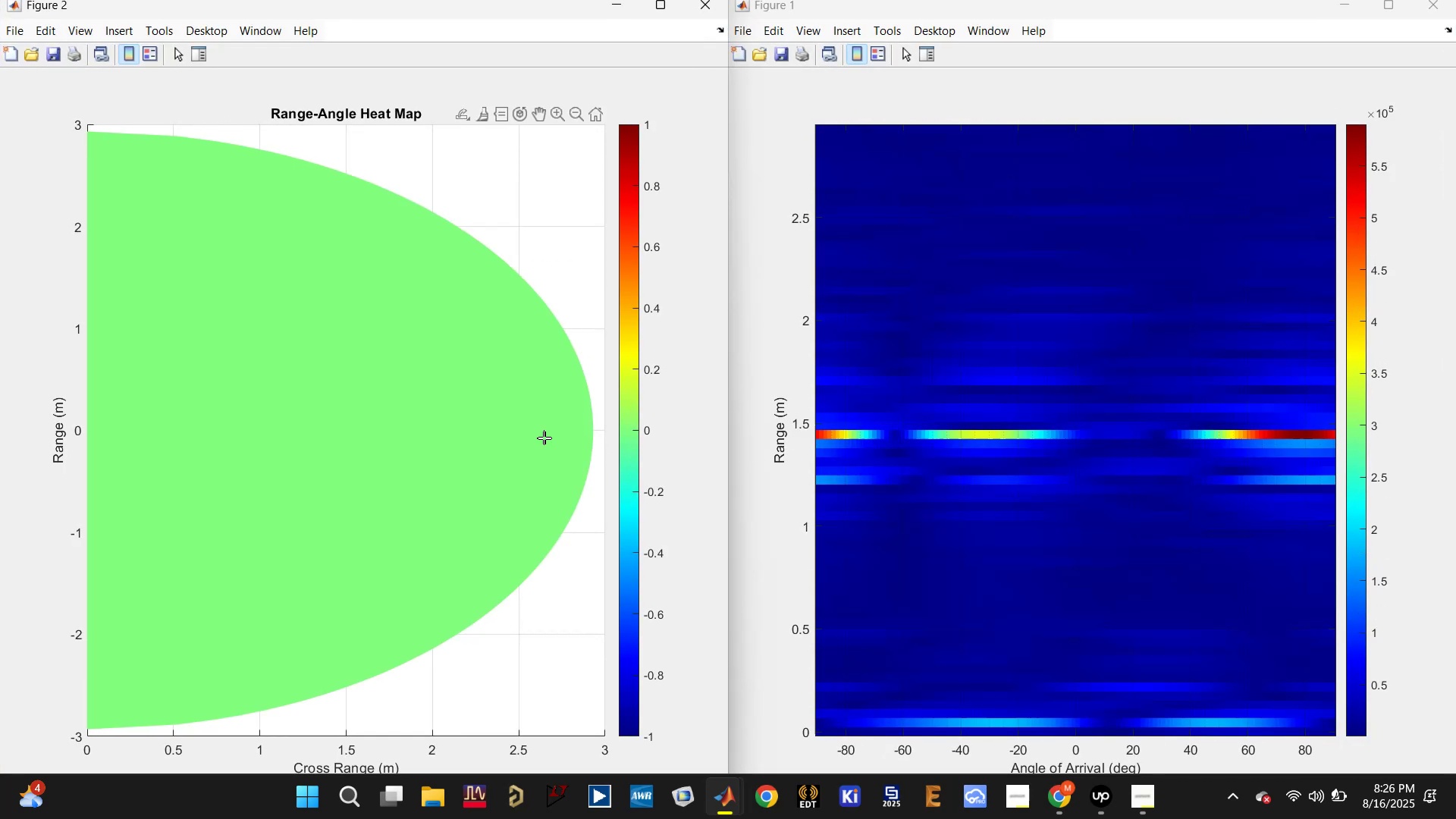 
wait(8.48)
 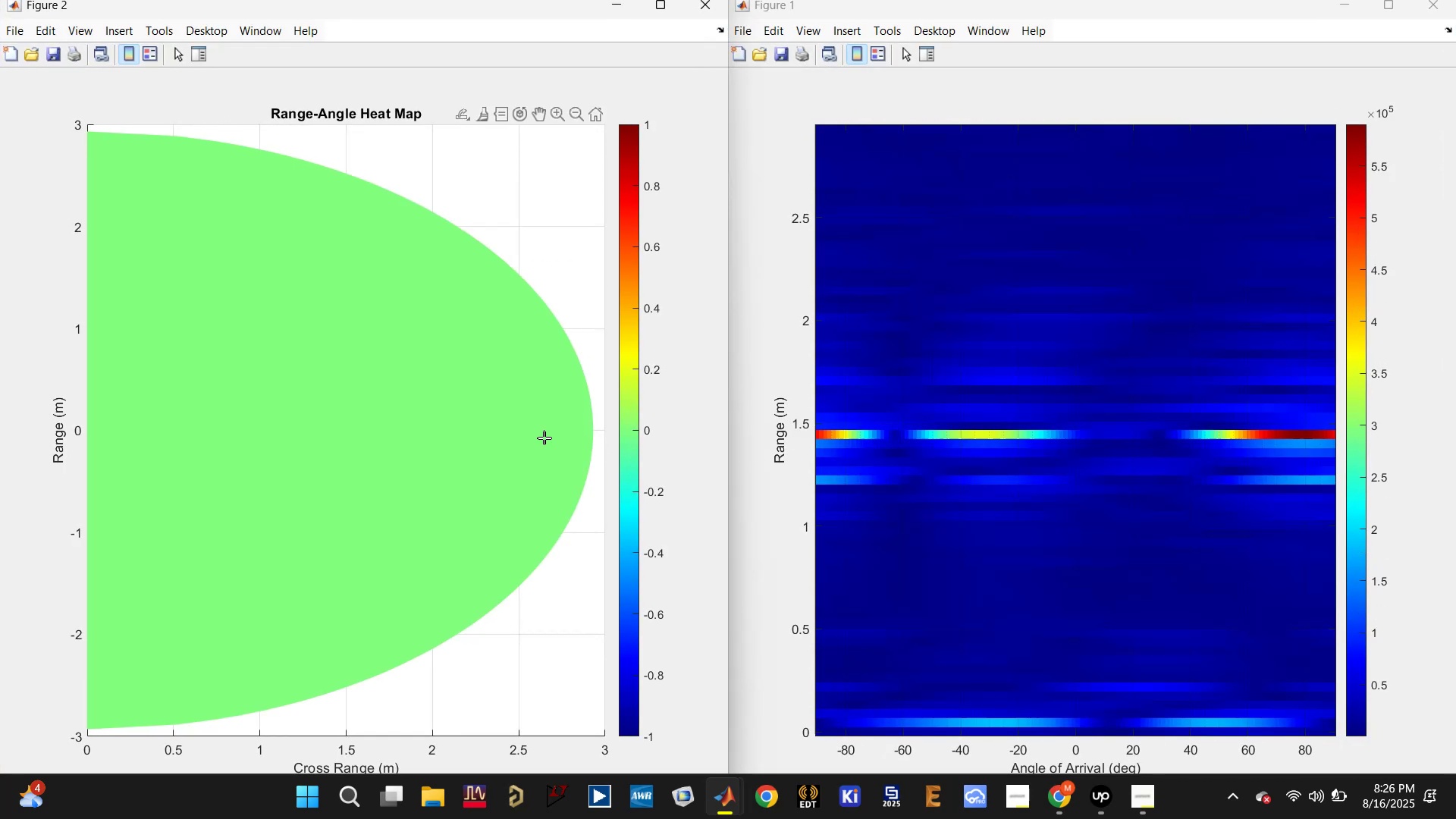 
left_click([1336, 2])
 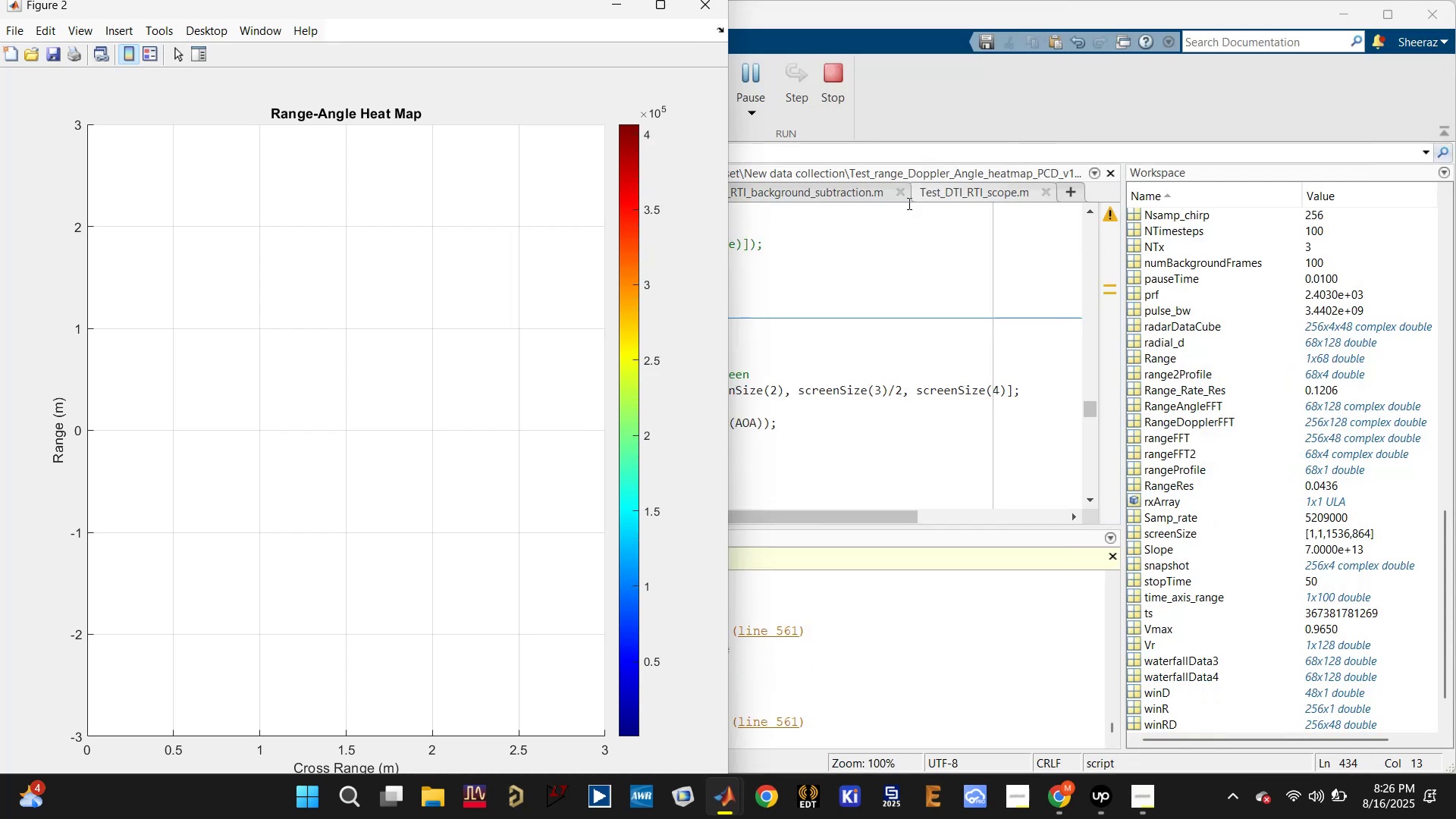 
left_click([883, 243])
 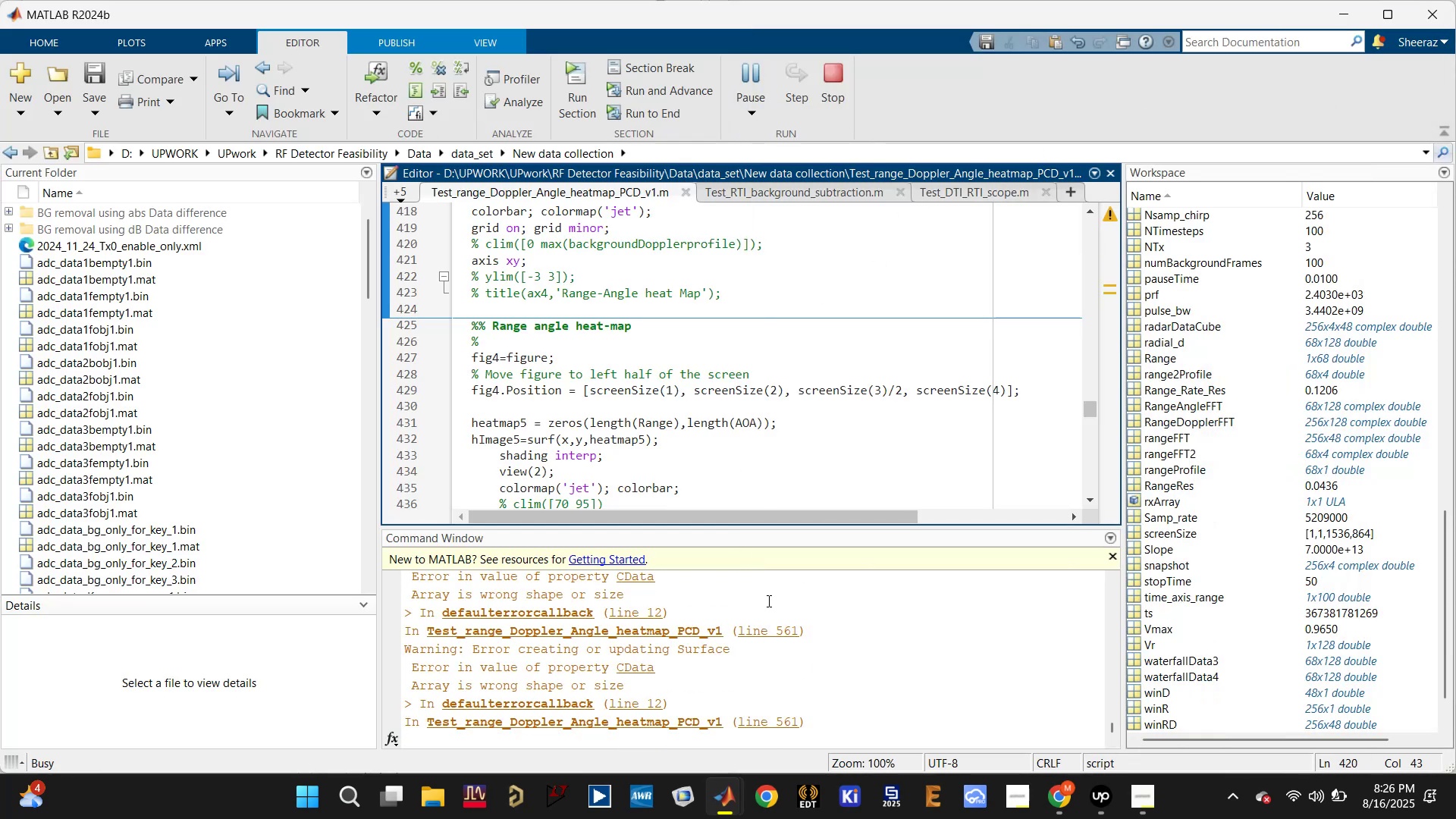 
scroll: coordinate [732, 615], scroll_direction: down, amount: 2.0
 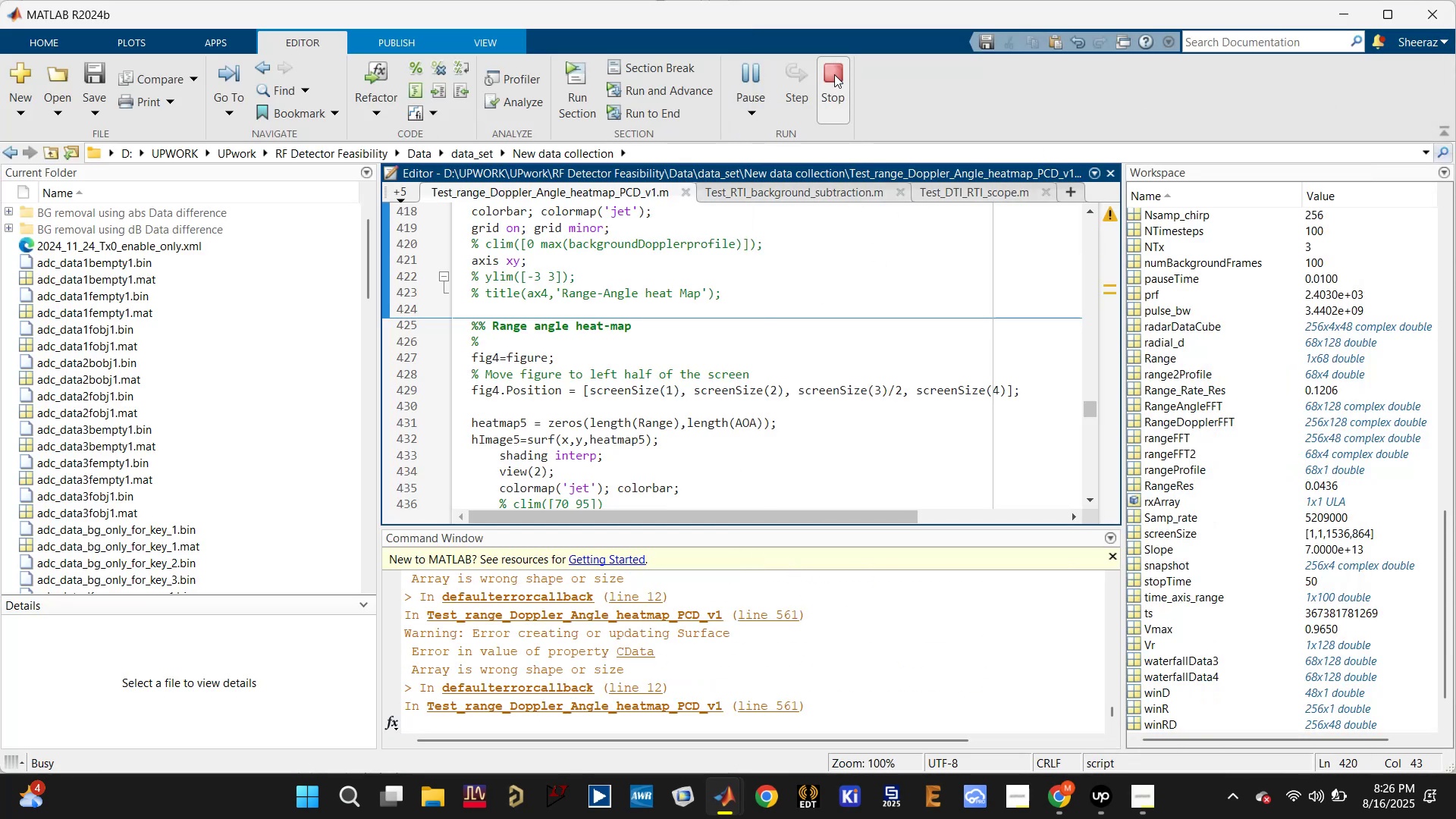 
left_click([835, 74])
 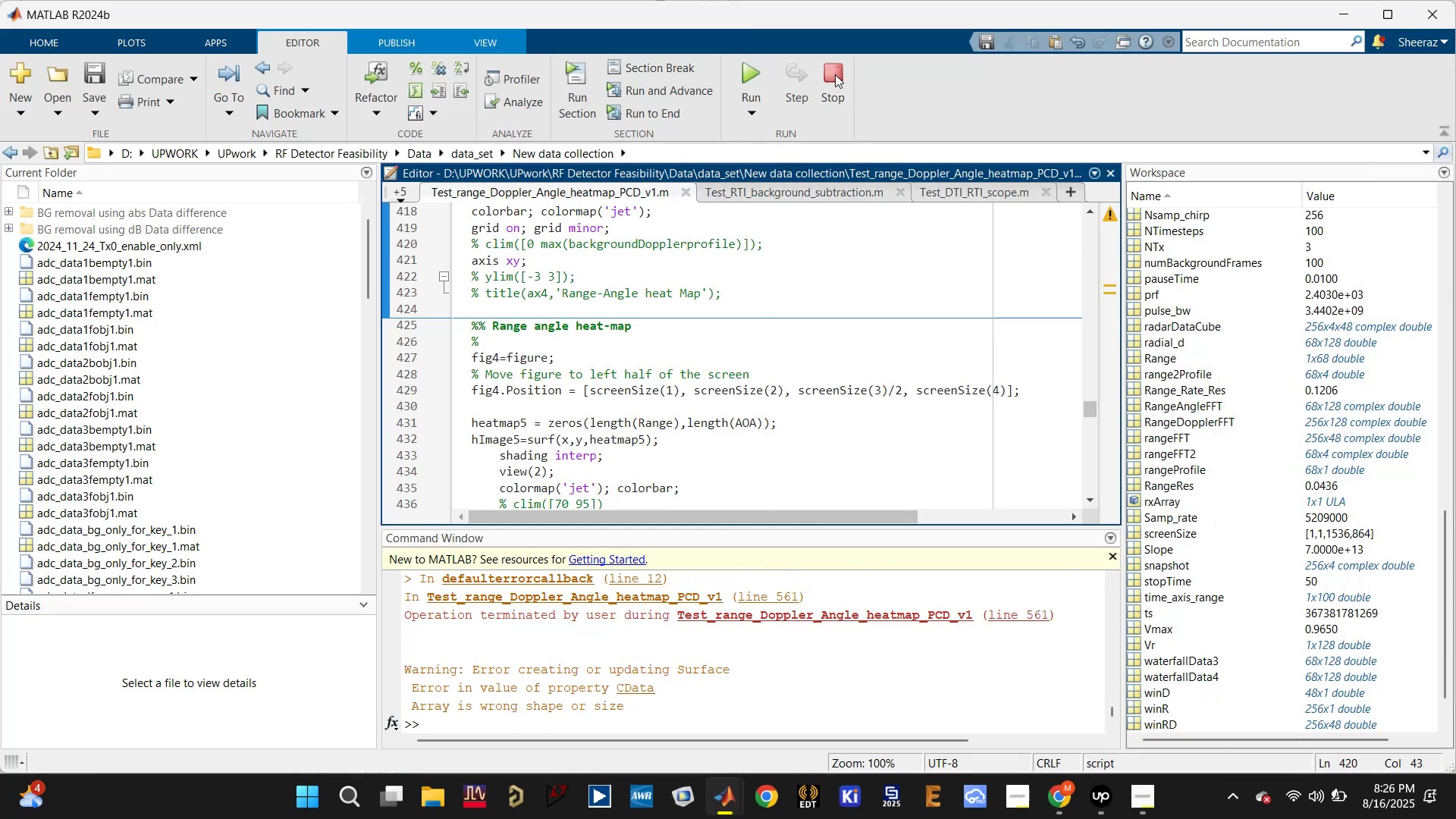 
left_click([835, 74])
 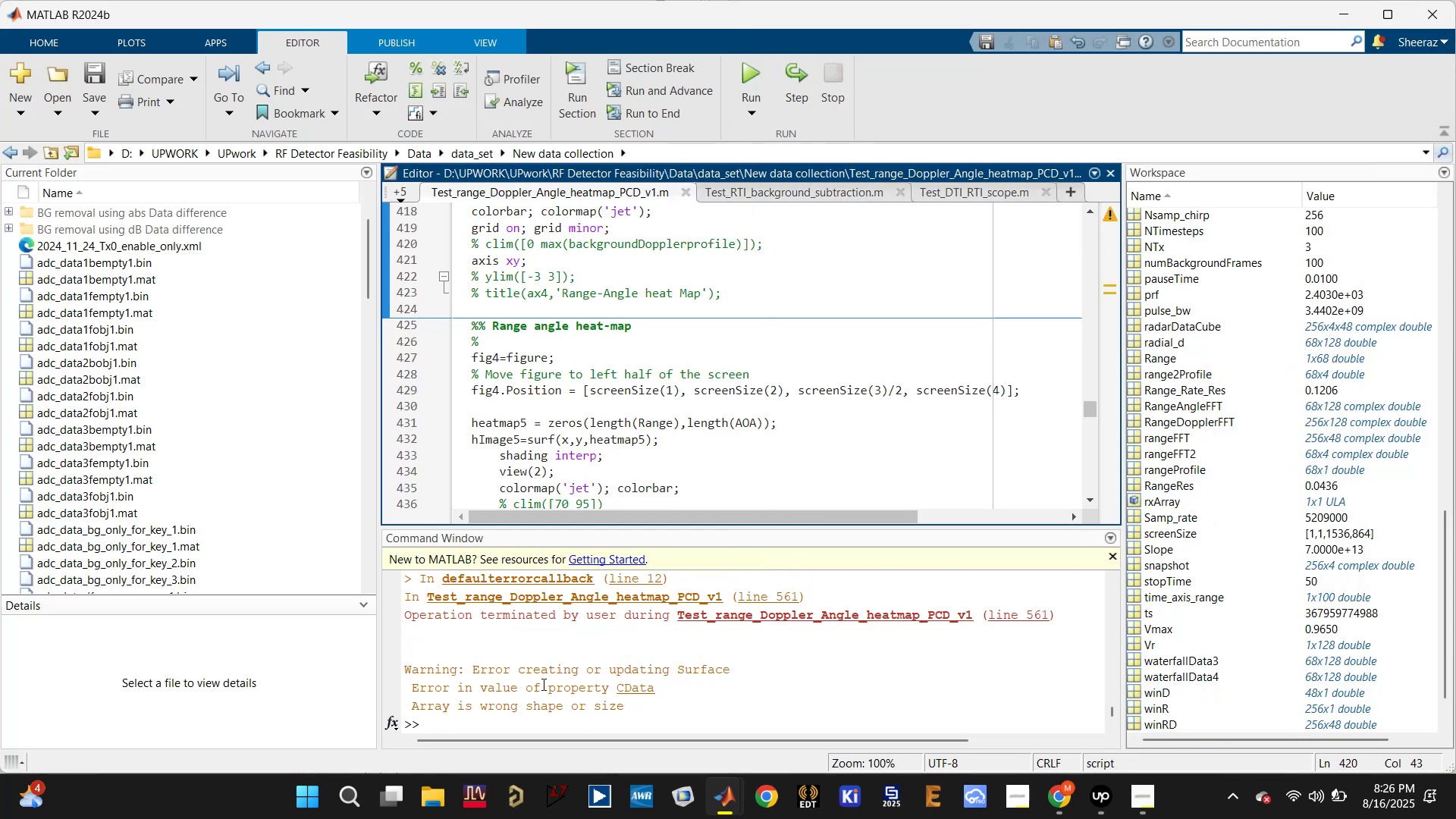 
left_click([521, 726])
 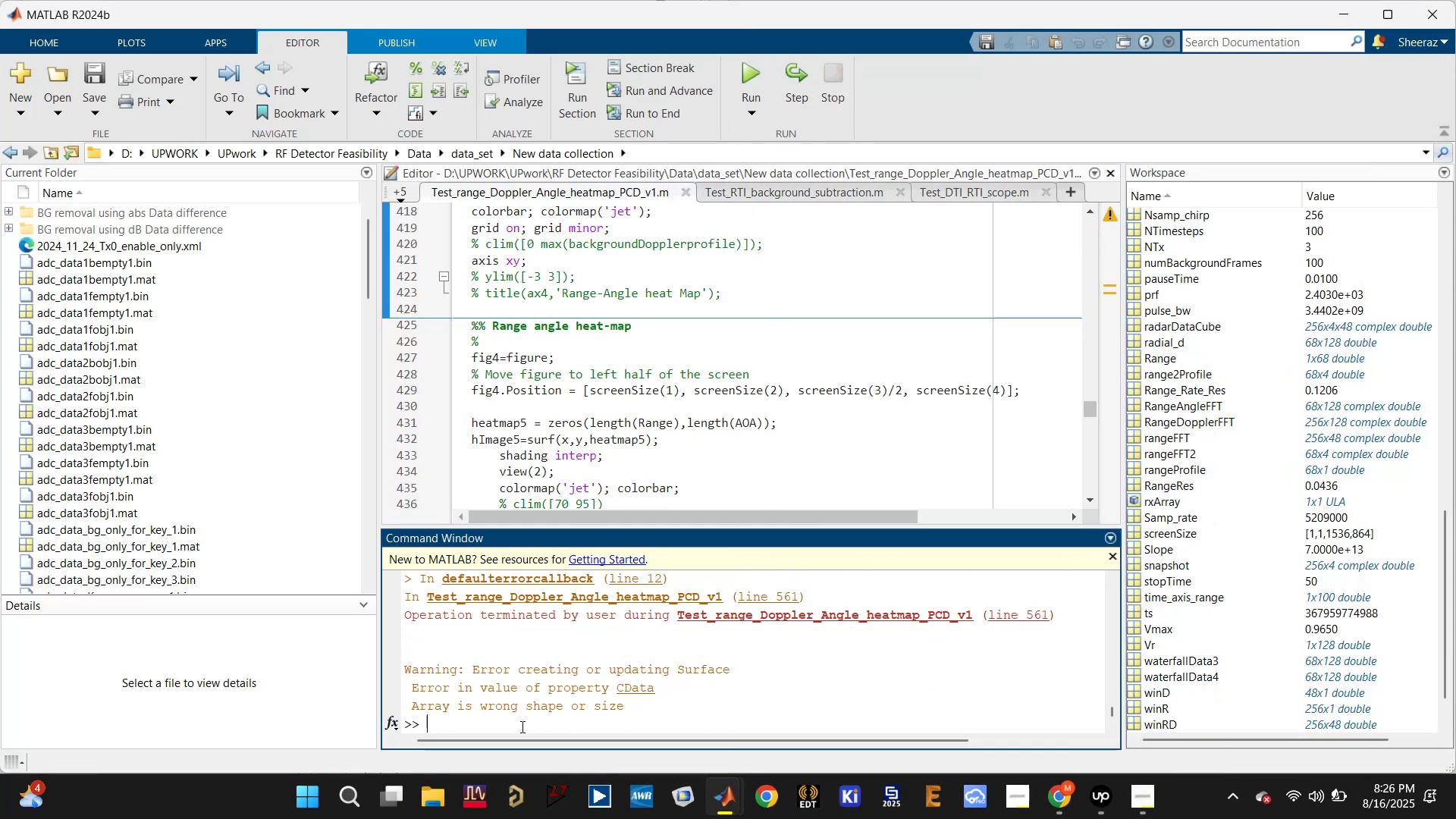 
type(dca.release;)
 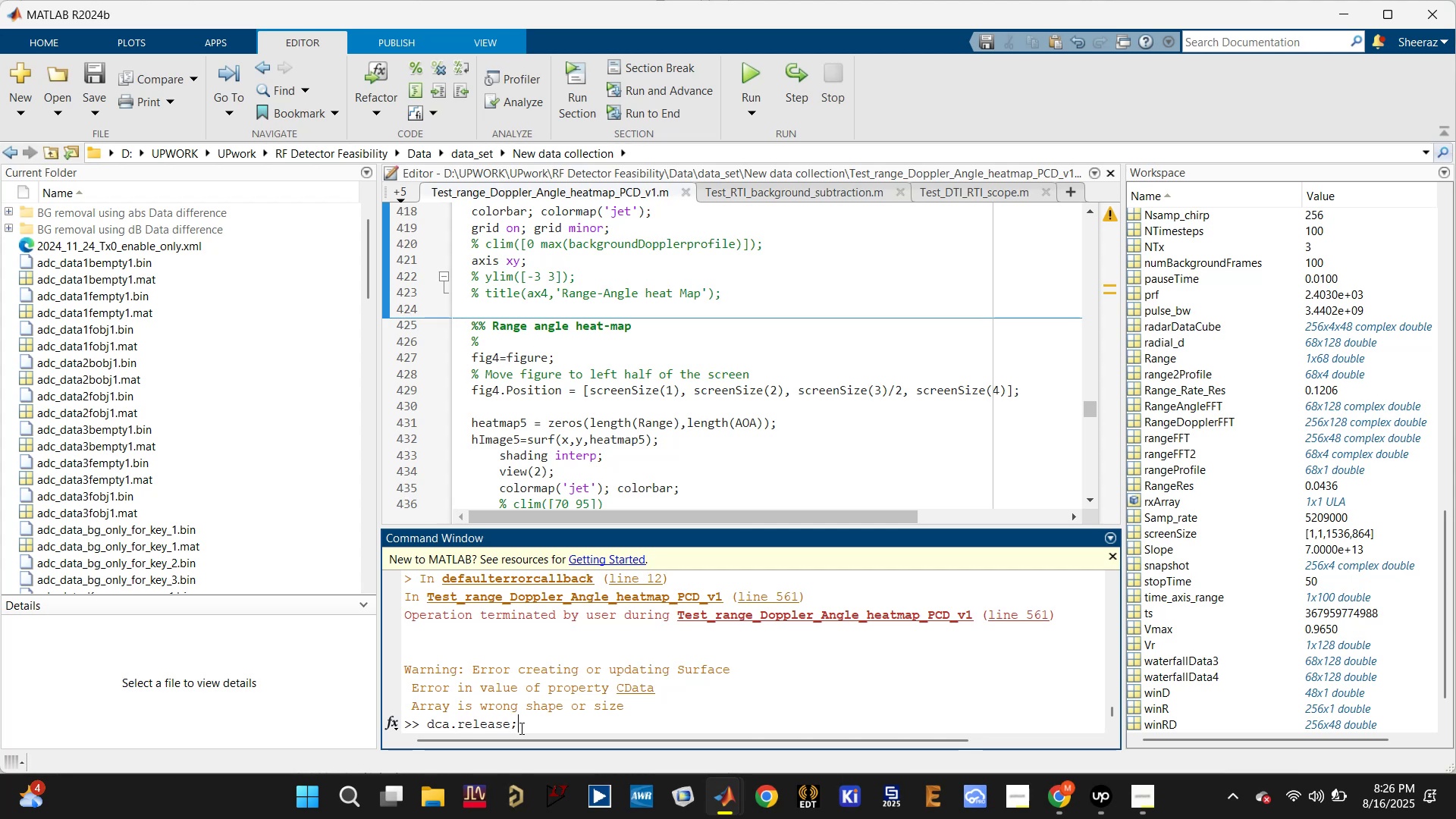 
key(Enter)
 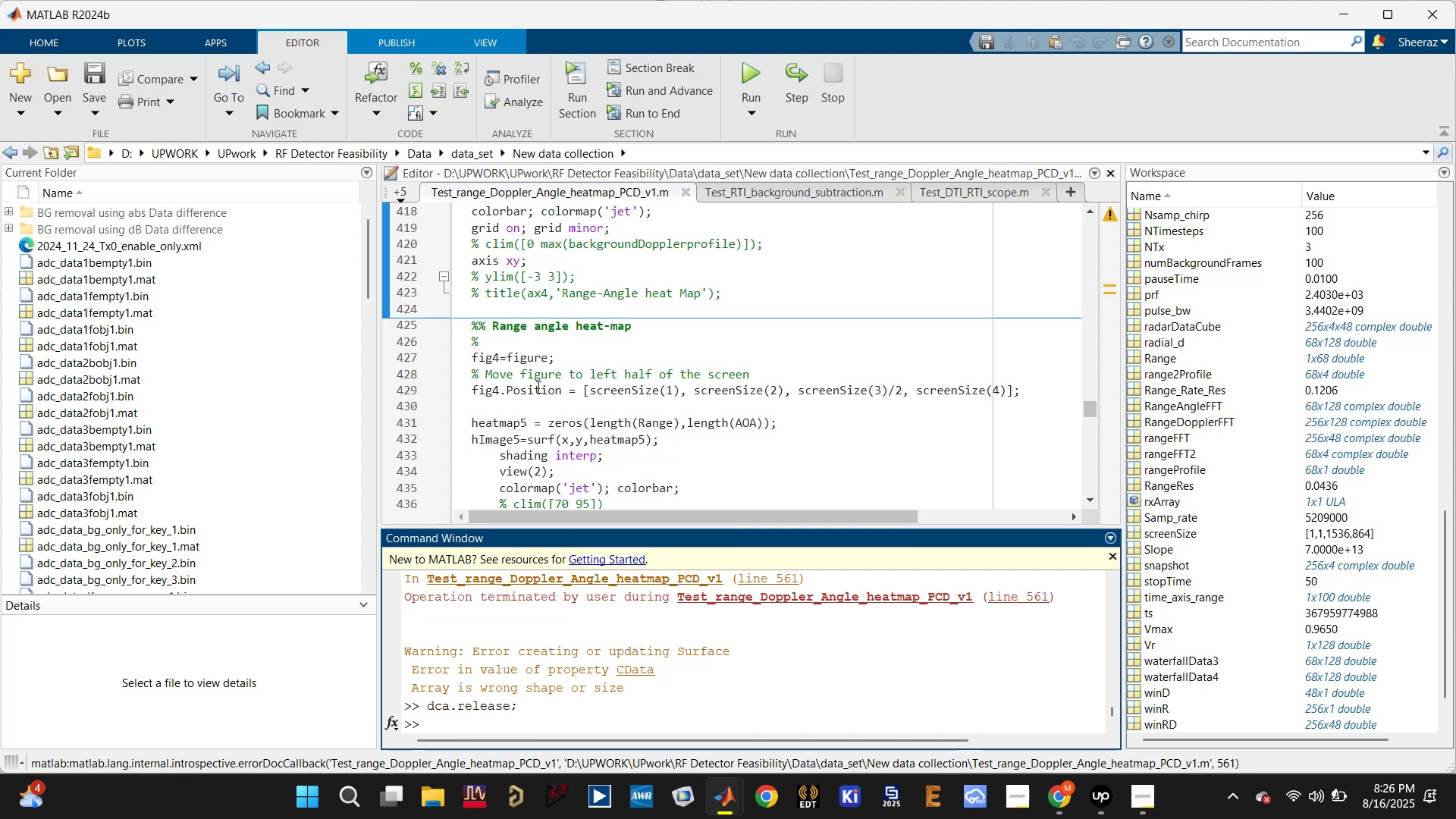 
scroll: coordinate [540, 410], scroll_direction: down, amount: 1.0
 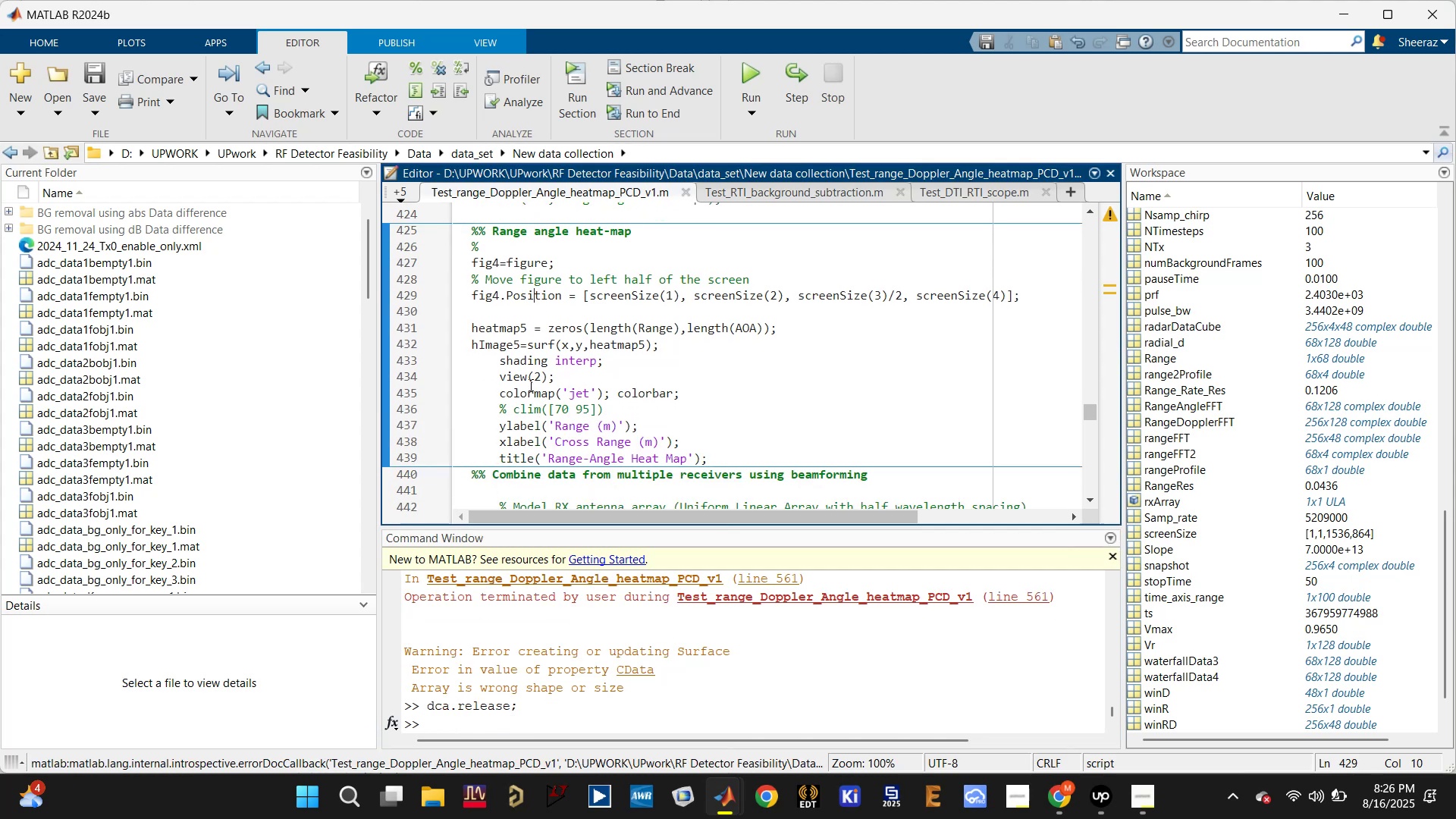 
wait(5.44)
 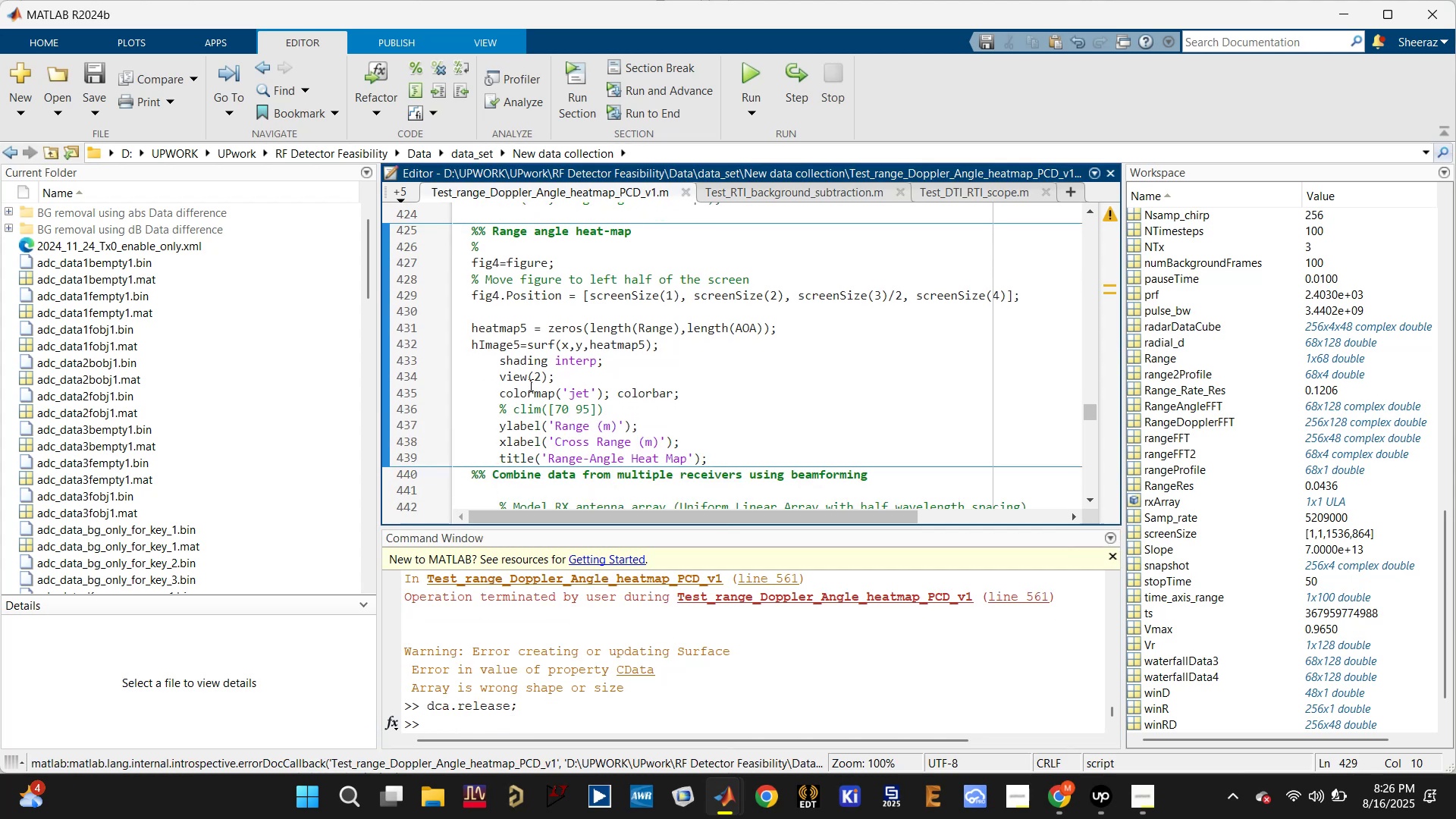 
left_click([516, 333])
 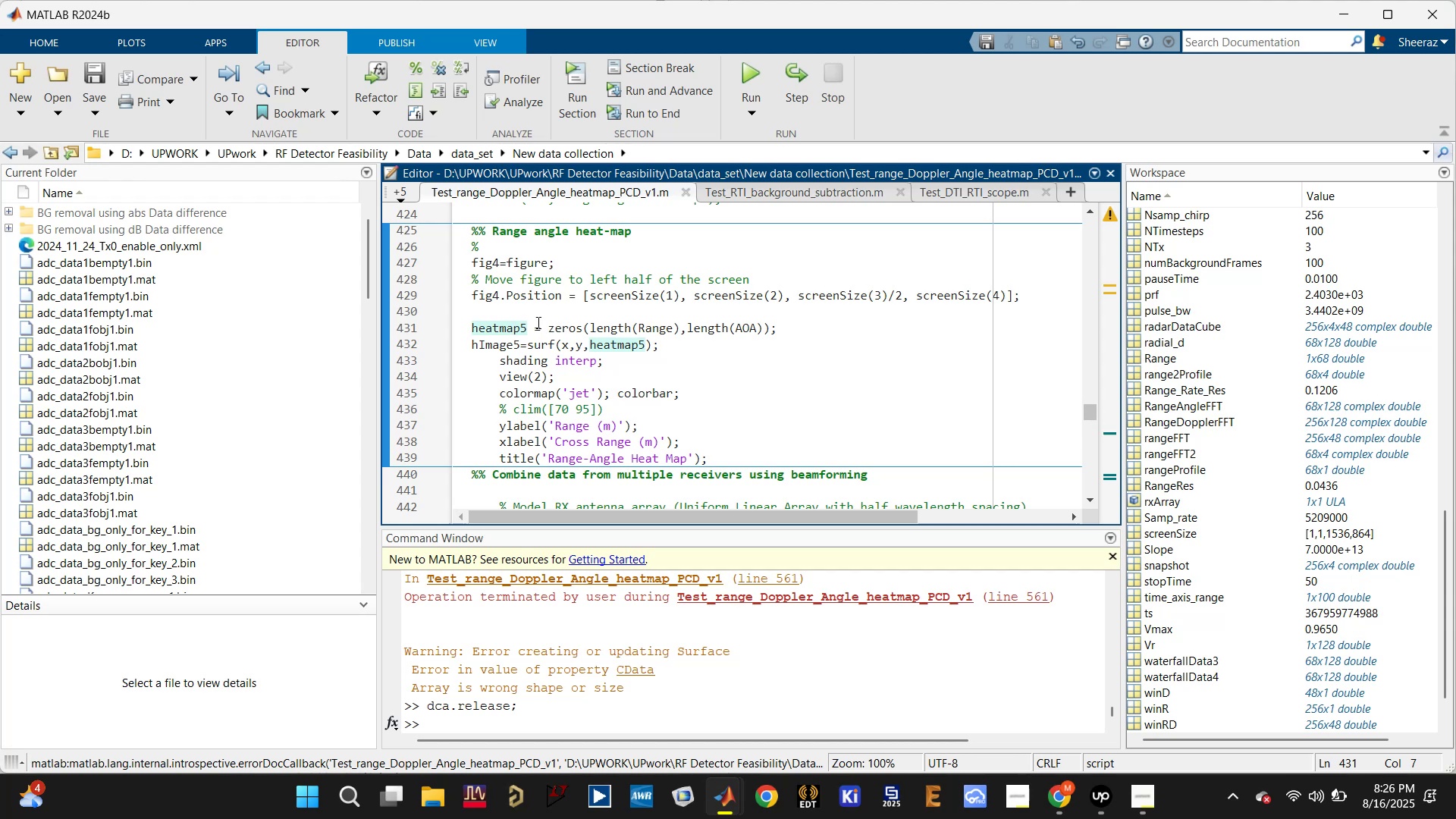 
left_click([537, 312])
 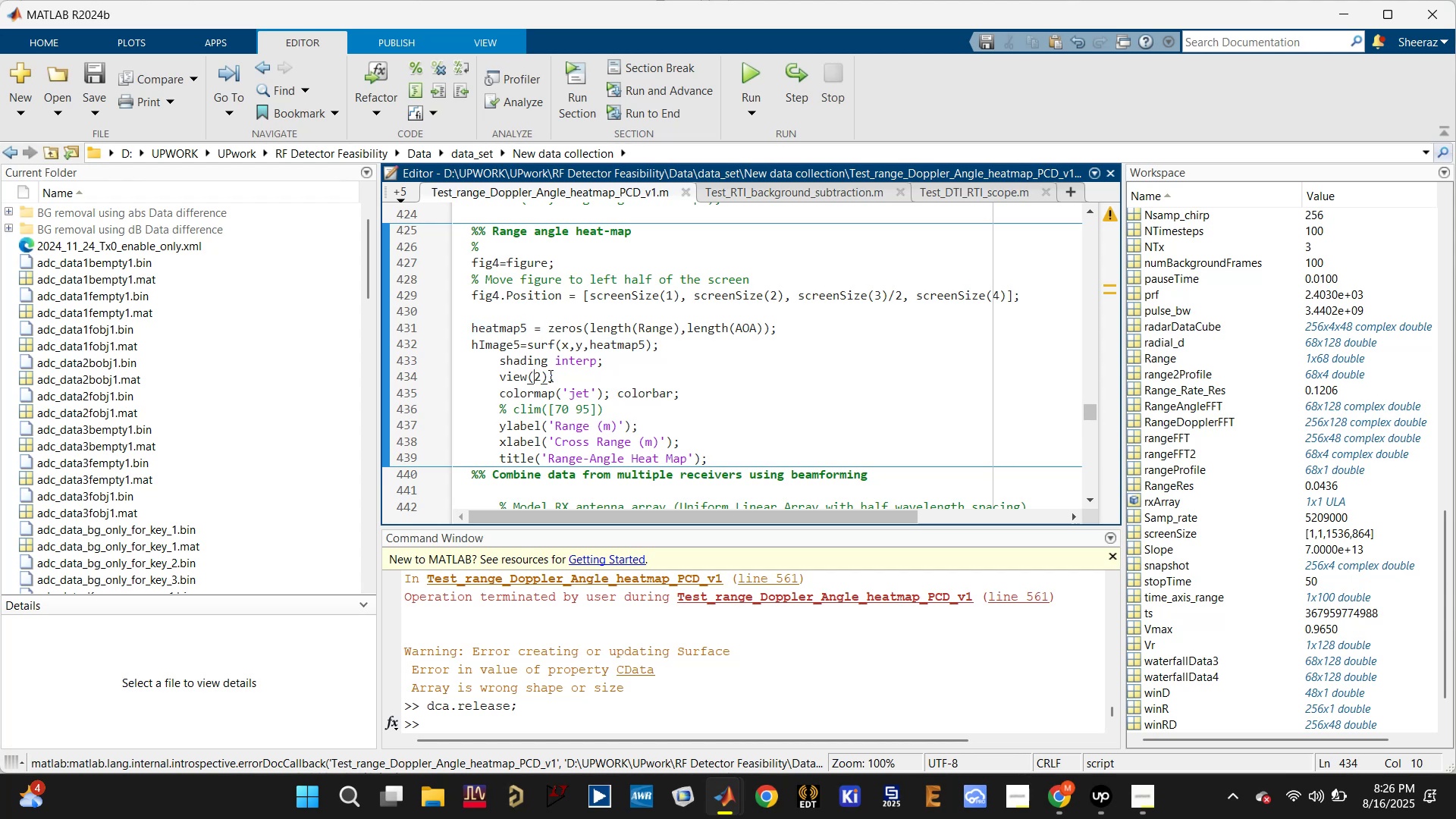 
scroll: coordinate [549, 375], scroll_direction: down, amount: 1.0
 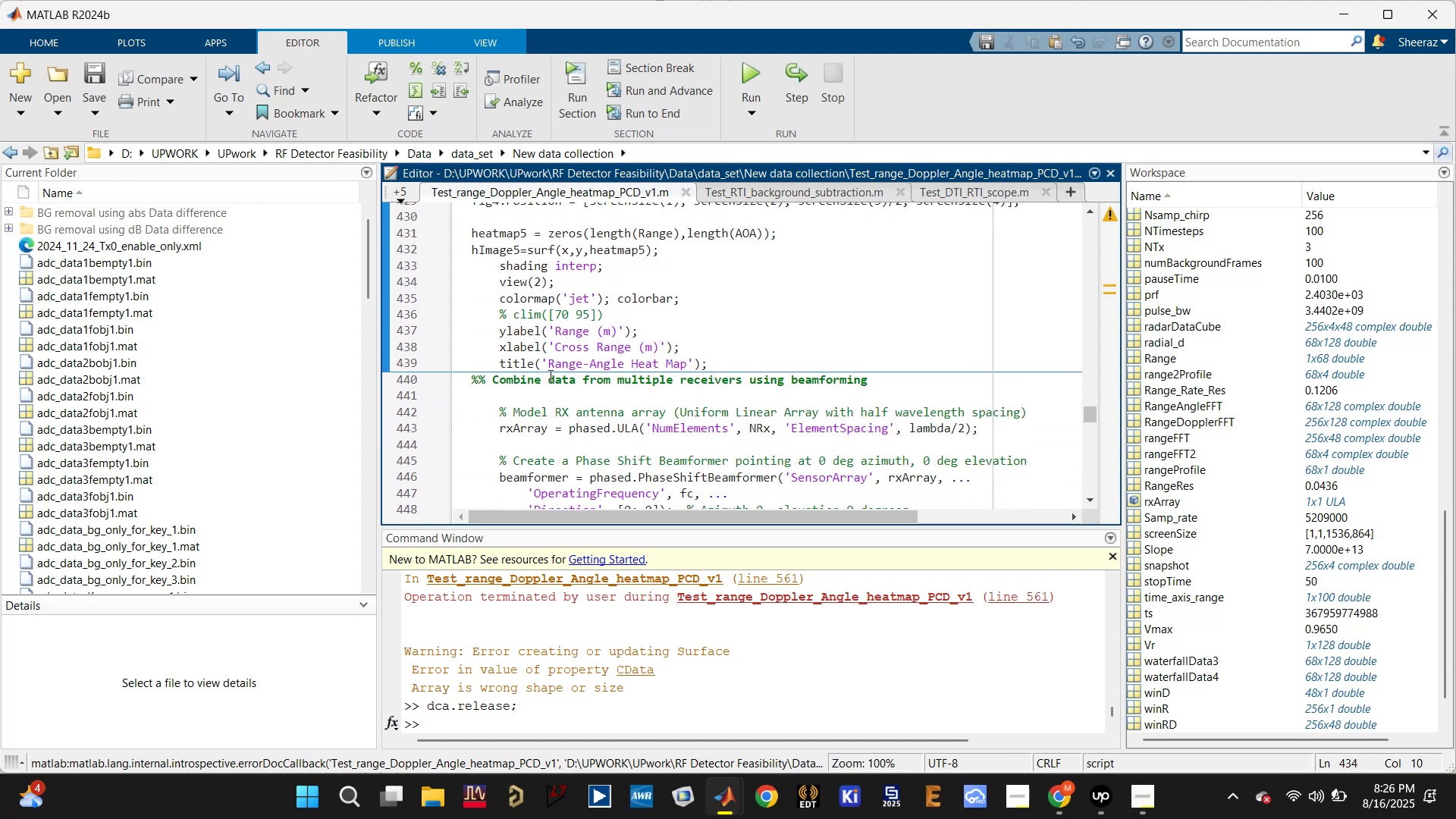 
scroll: coordinate [549, 375], scroll_direction: up, amount: 1.0
 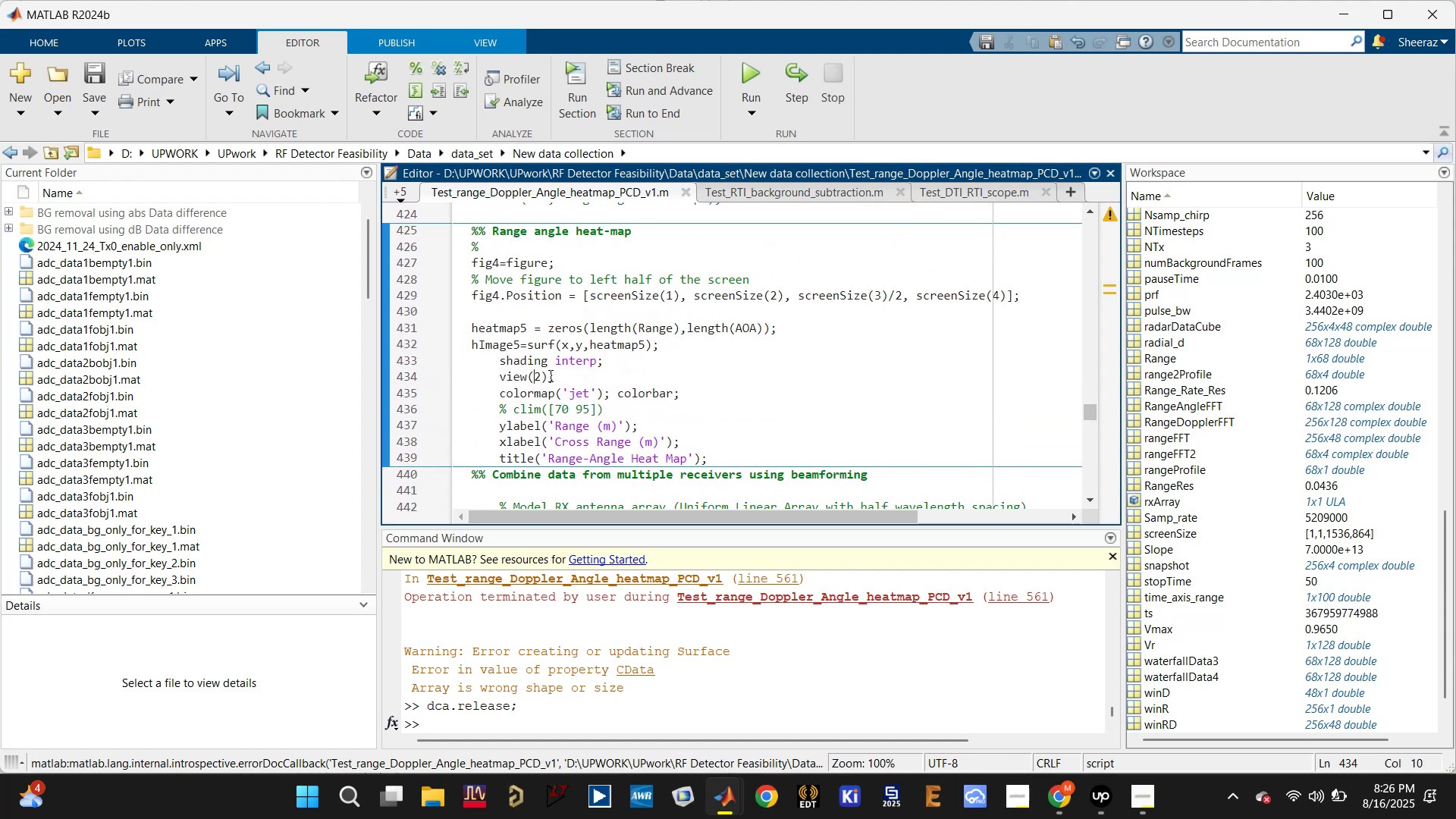 
scroll: coordinate [529, 381], scroll_direction: down, amount: 14.0
 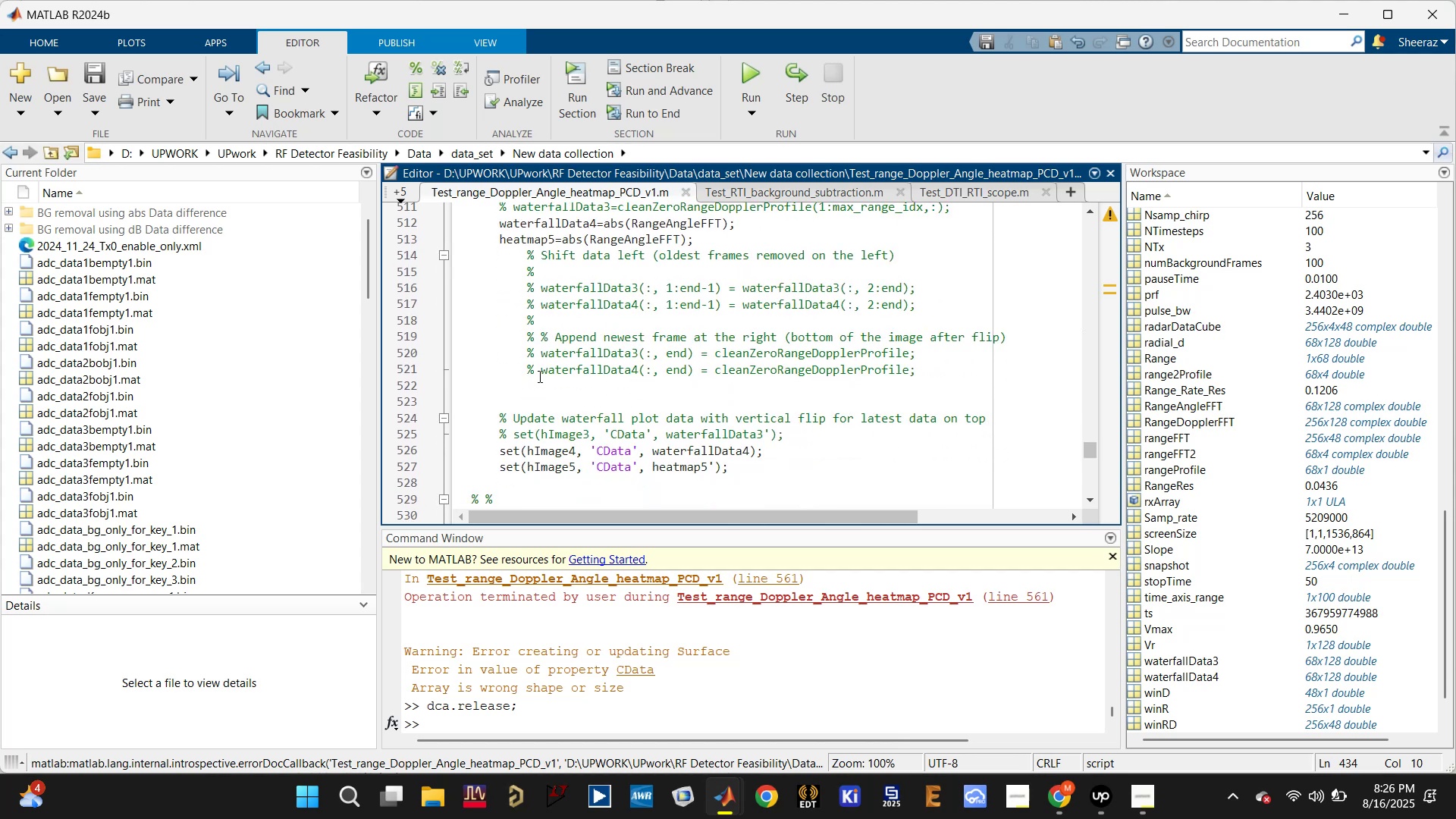 
scroll: coordinate [569, 350], scroll_direction: up, amount: 1.0
 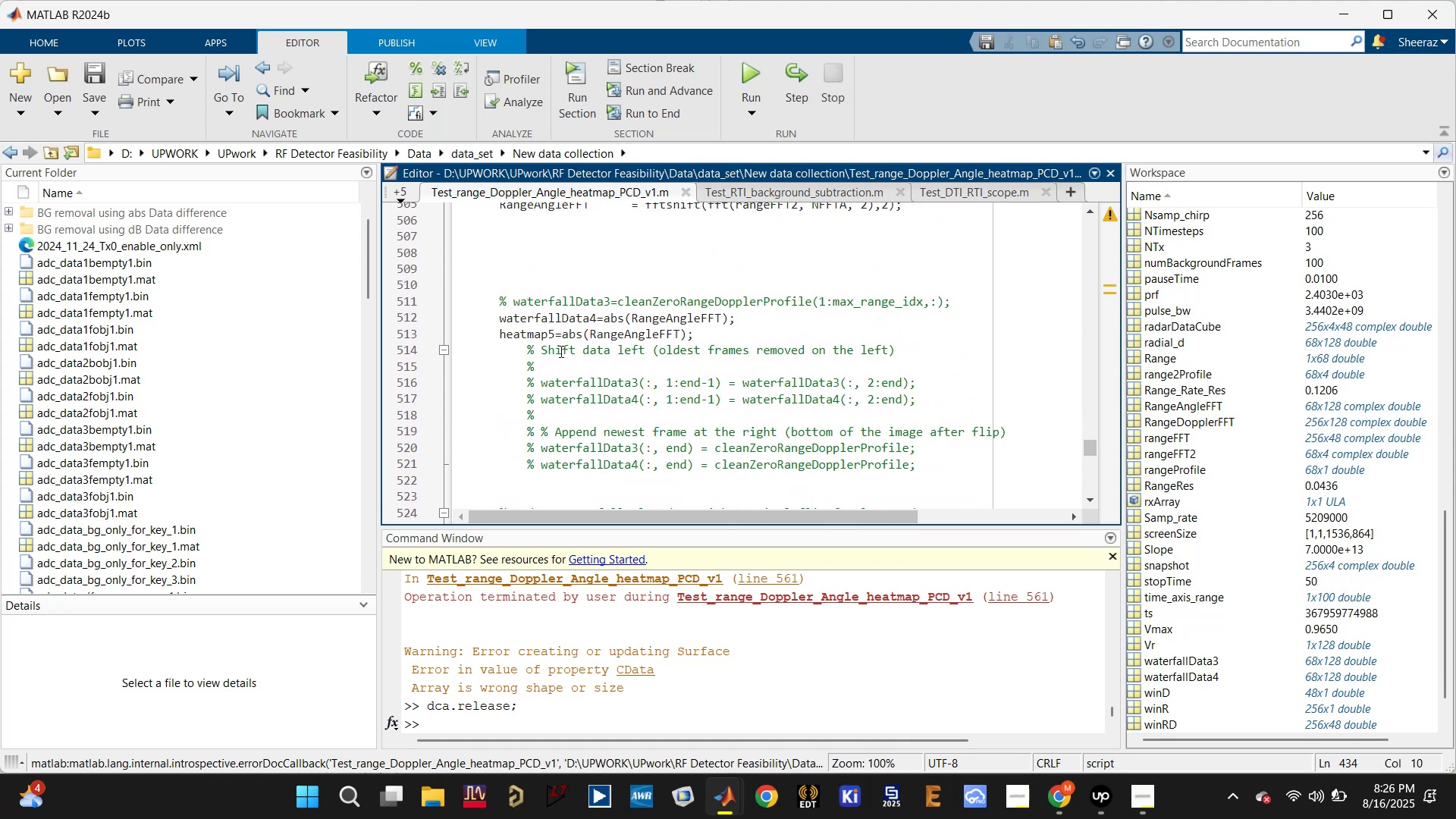 
left_click([527, 340])
 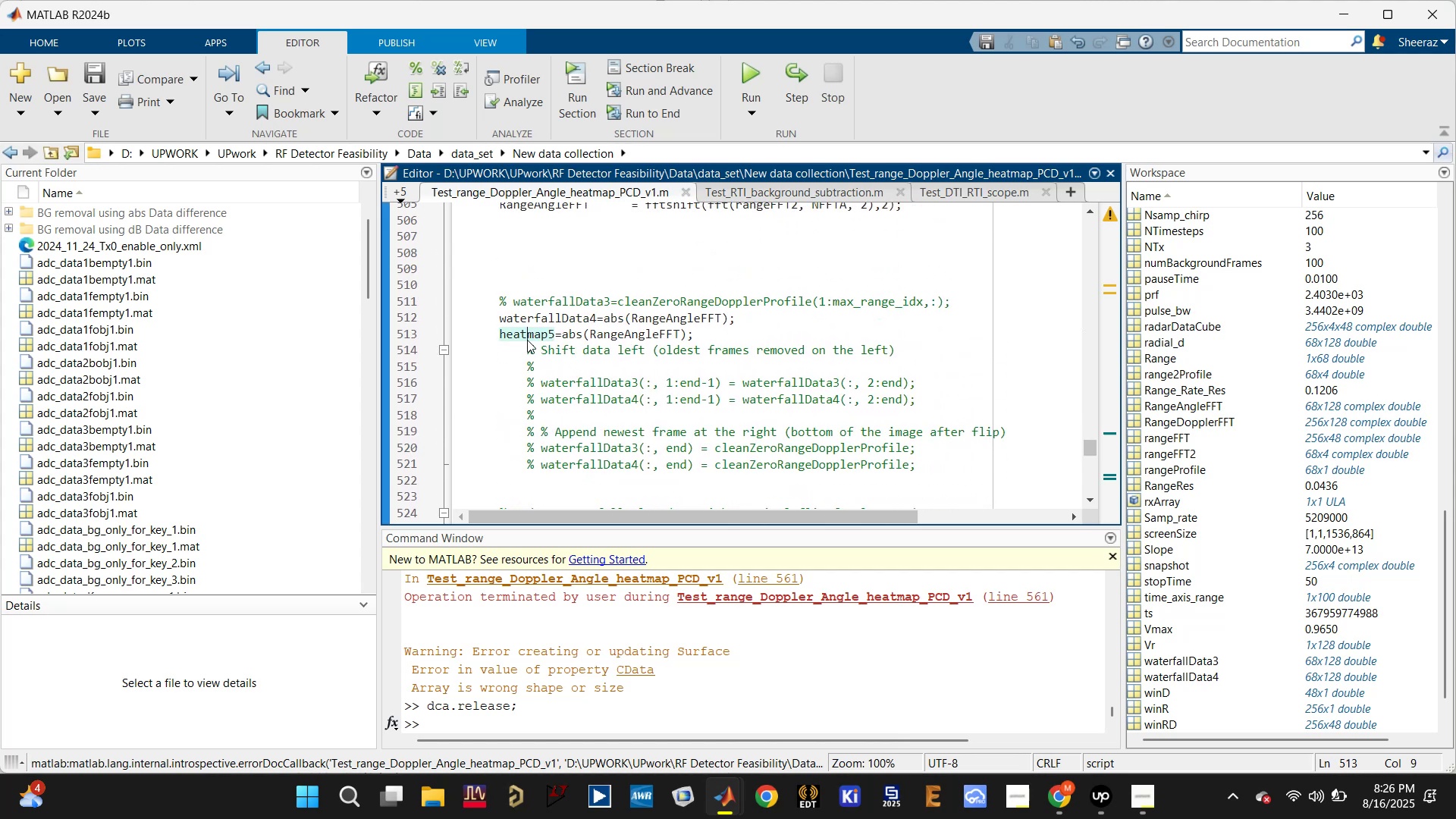 
scroll: coordinate [527, 343], scroll_direction: down, amount: 2.0
 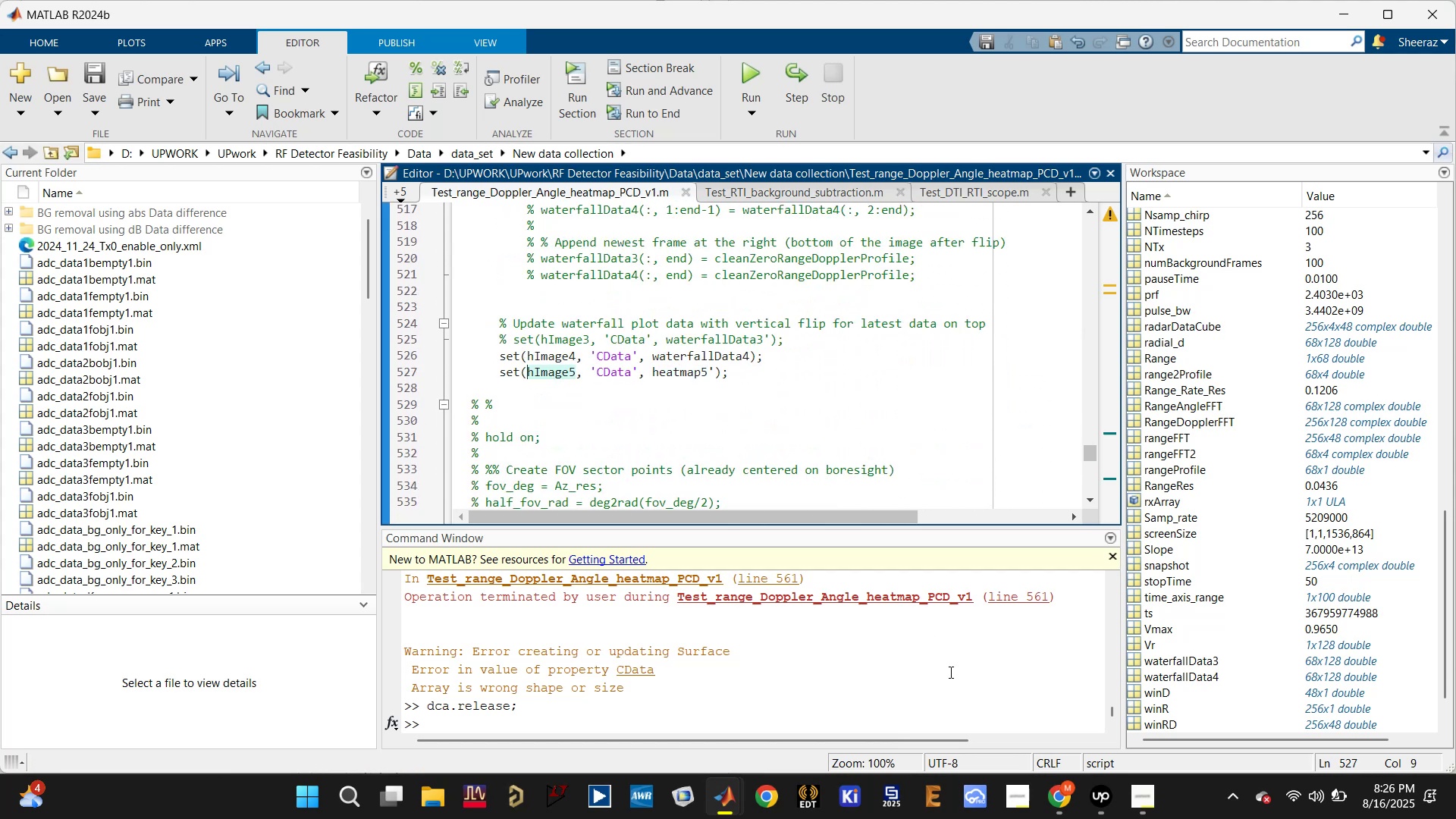 
wait(5.4)
 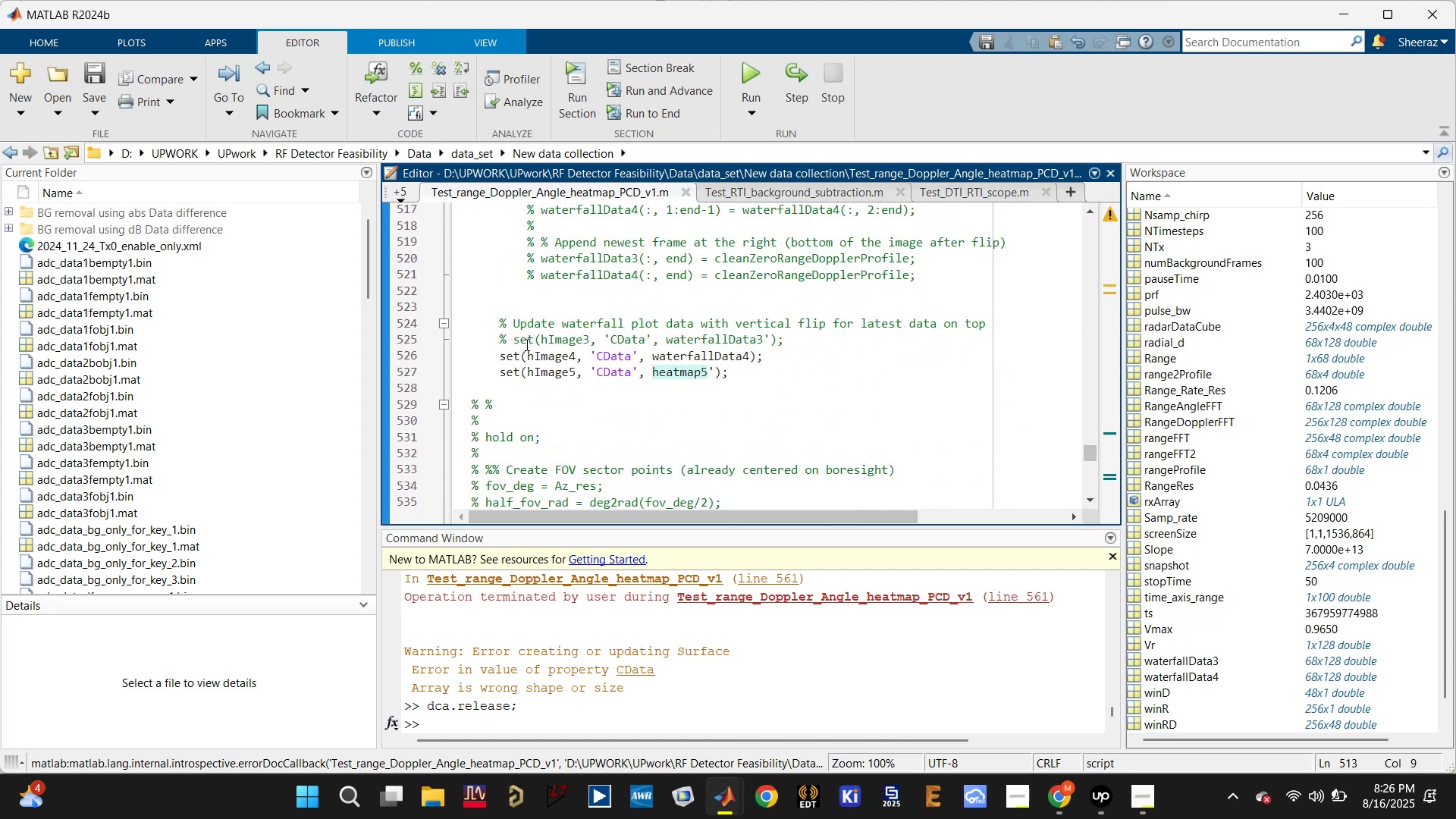 
left_click([1062, 802])
 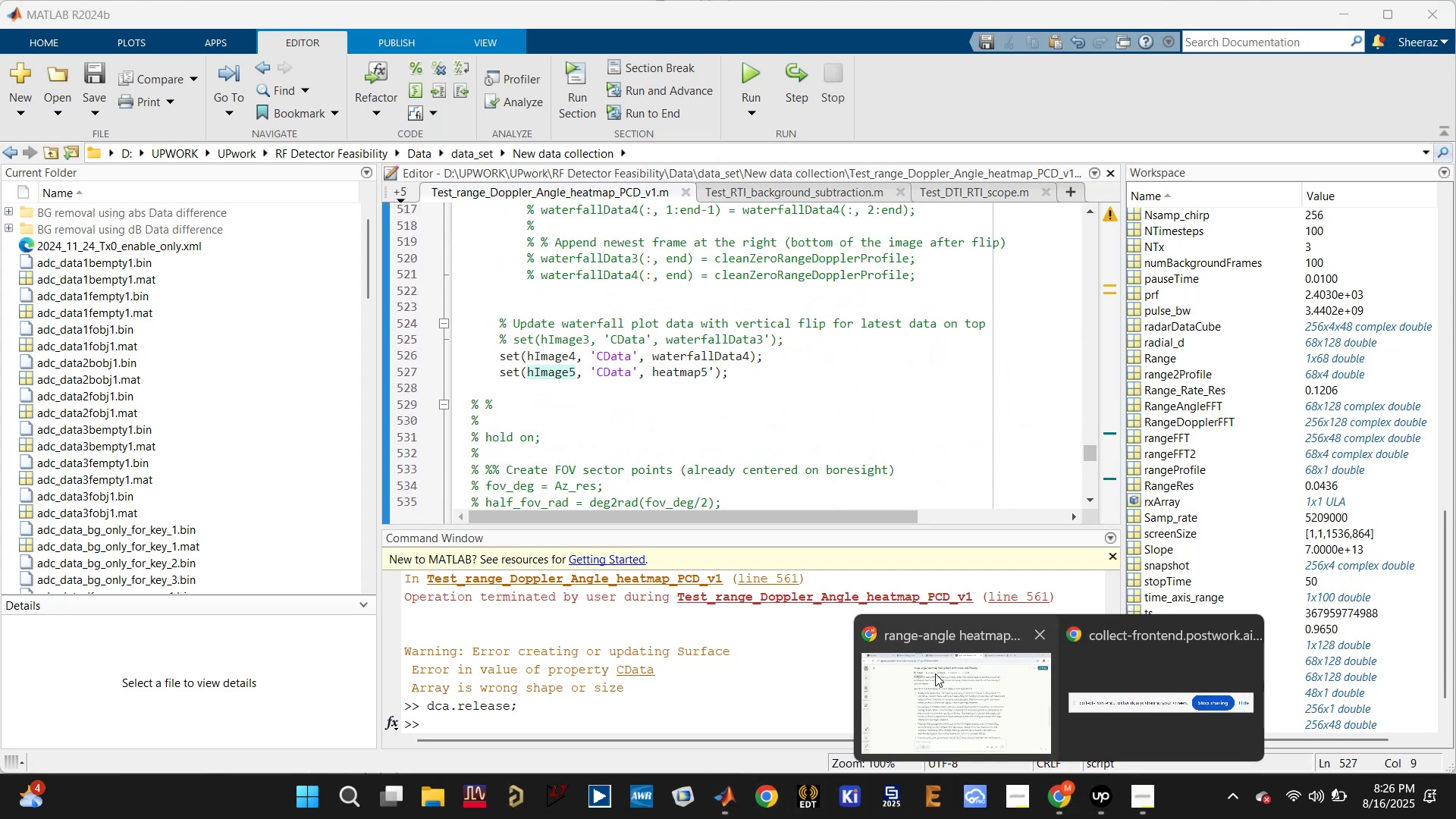 
left_click([946, 694])
 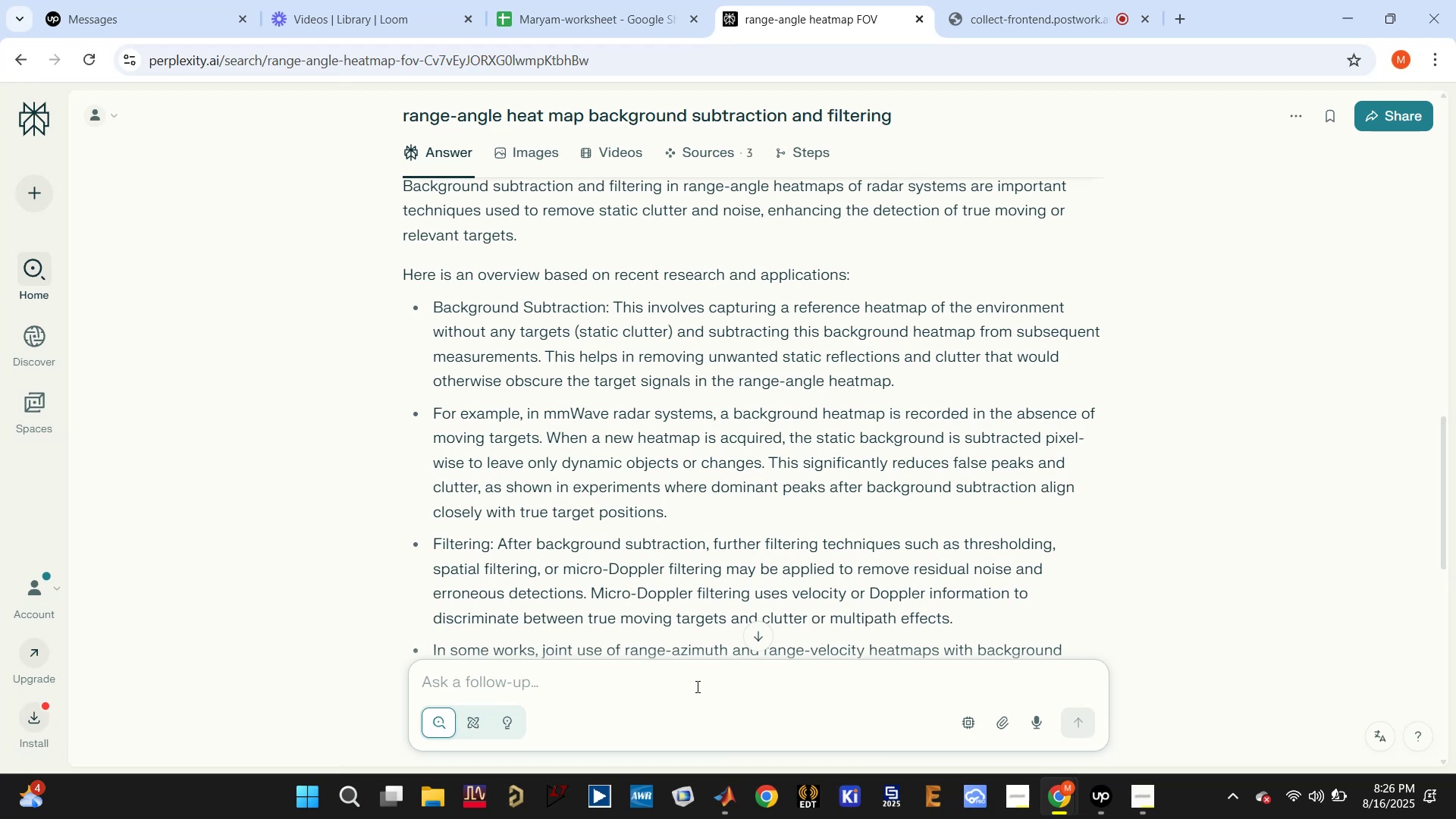 
left_click([689, 688])
 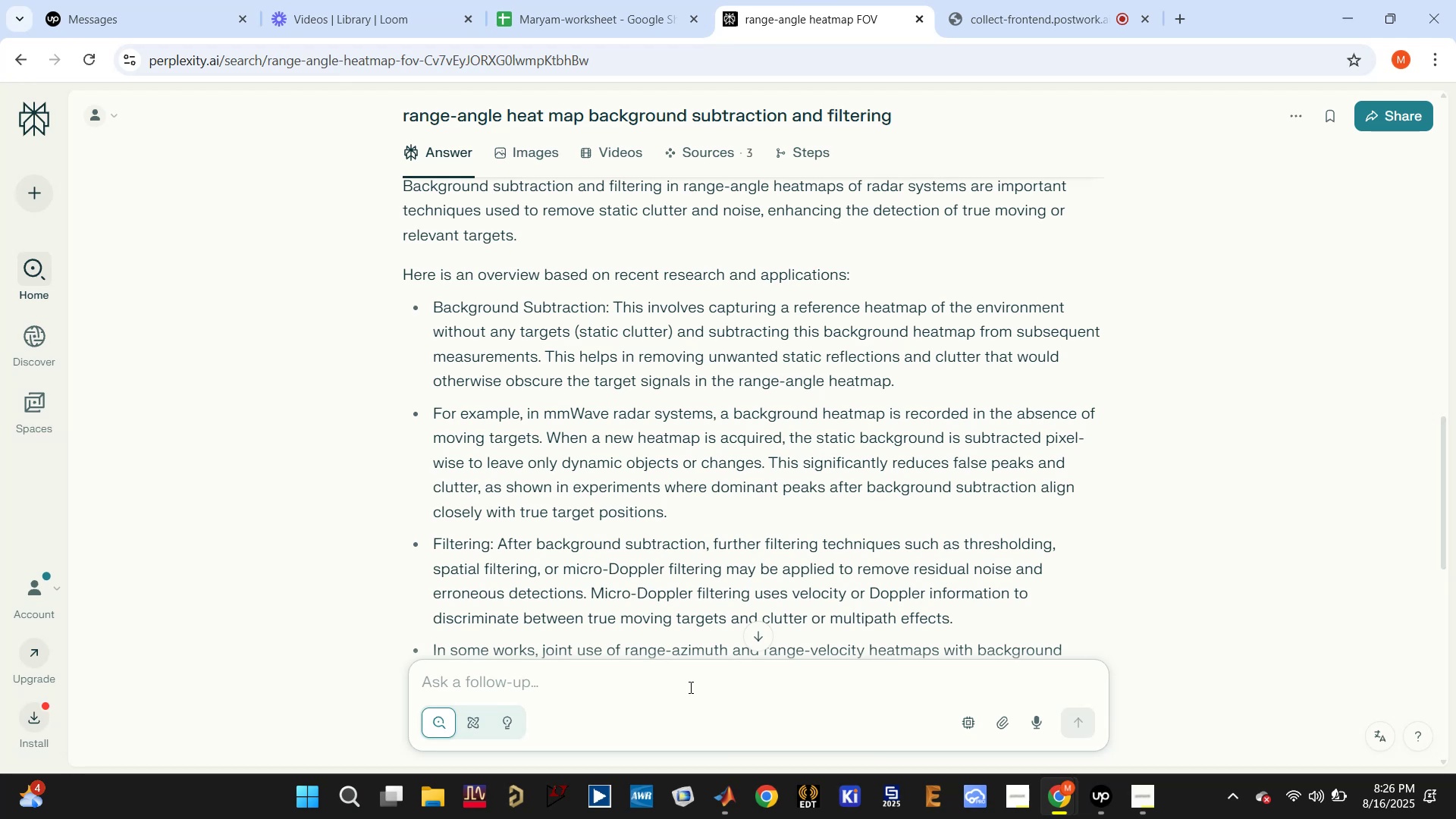 
type(usei)
key(Backspace)
key(Backspace)
type(ing range-doppler and range-angle plots to generate point cloud data in matlab)
 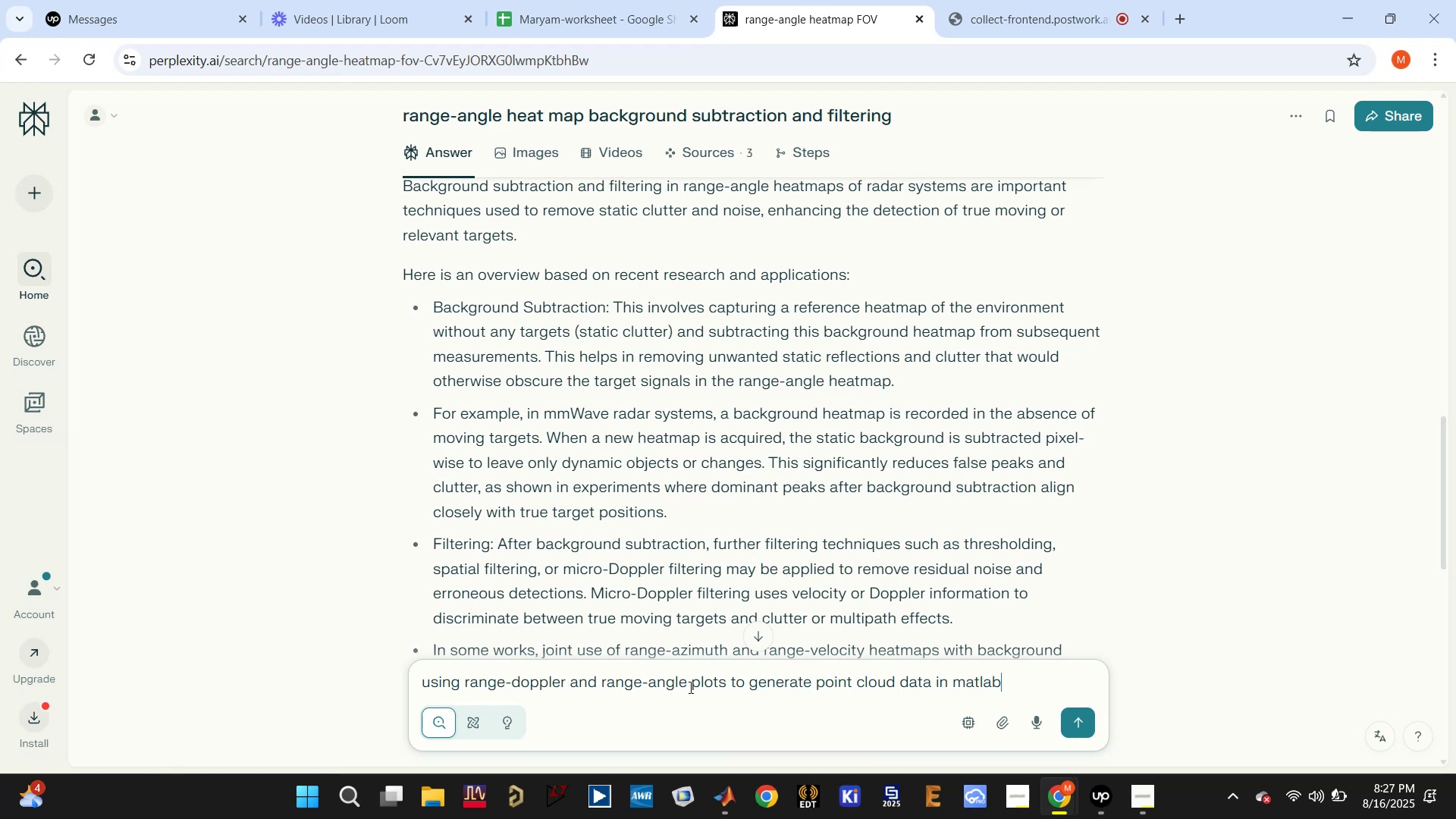 
key(Enter)
 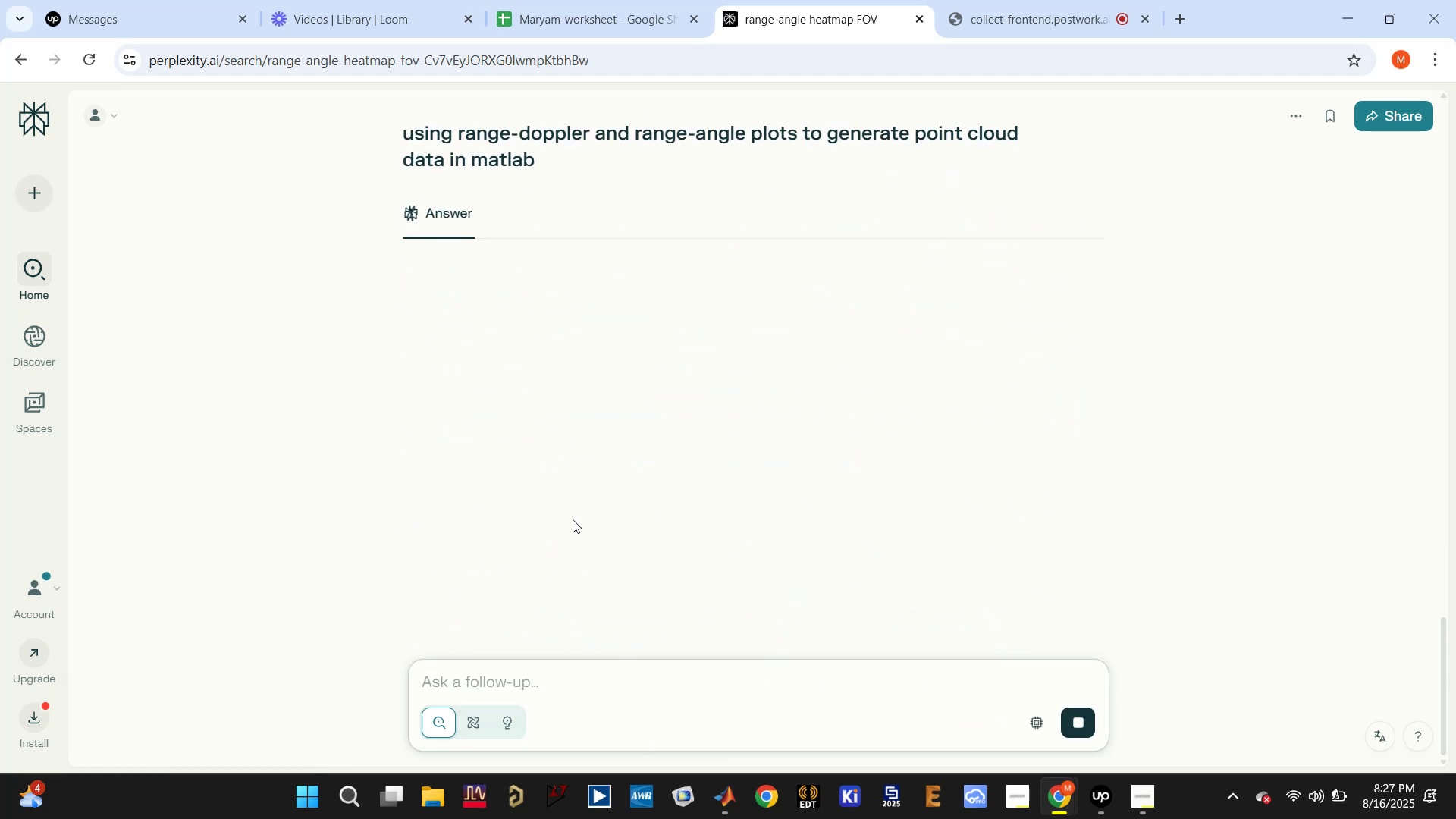 
mouse_move([907, 286])
 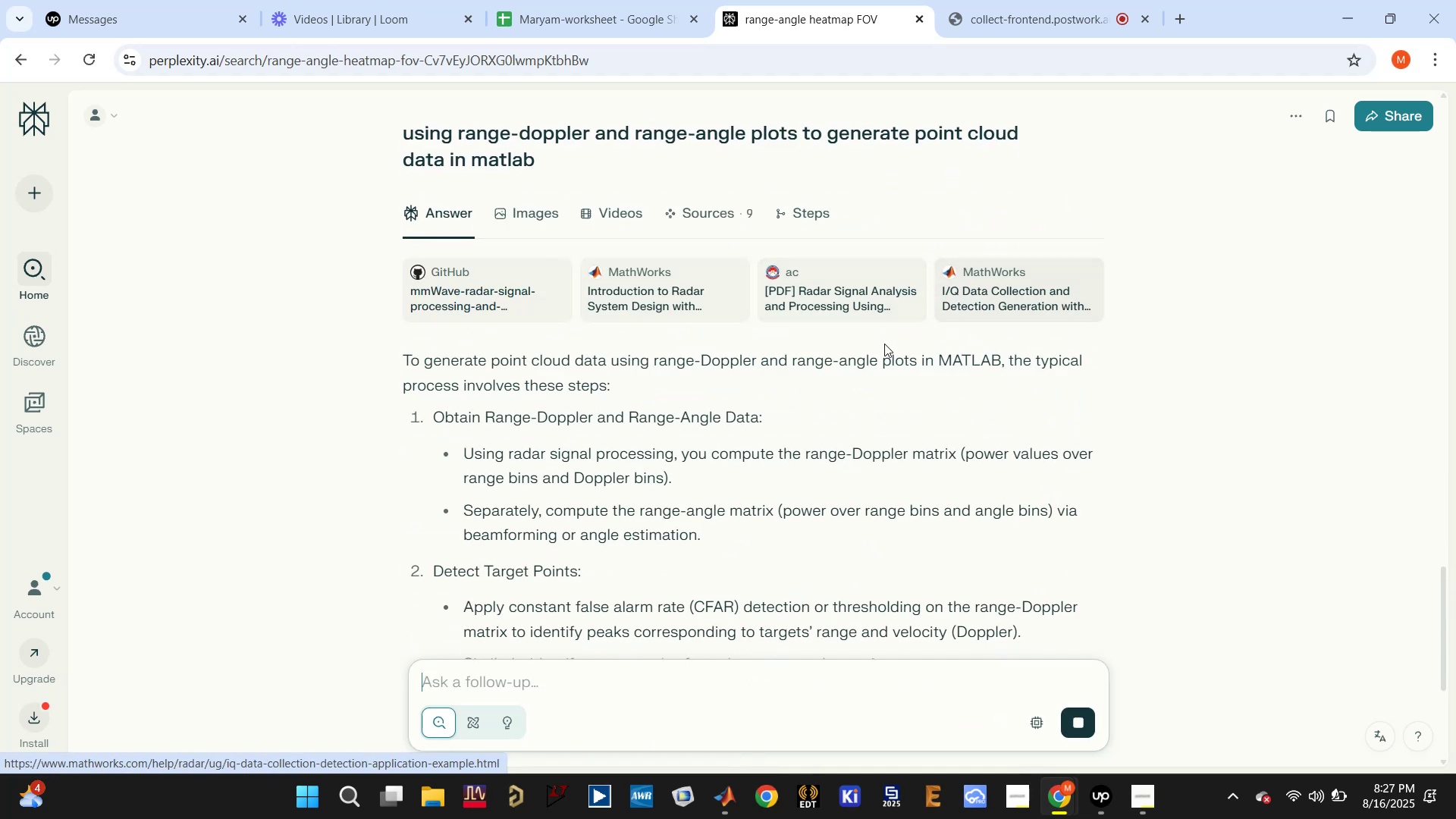 
scroll: coordinate [866, 365], scroll_direction: down, amount: 5.0
 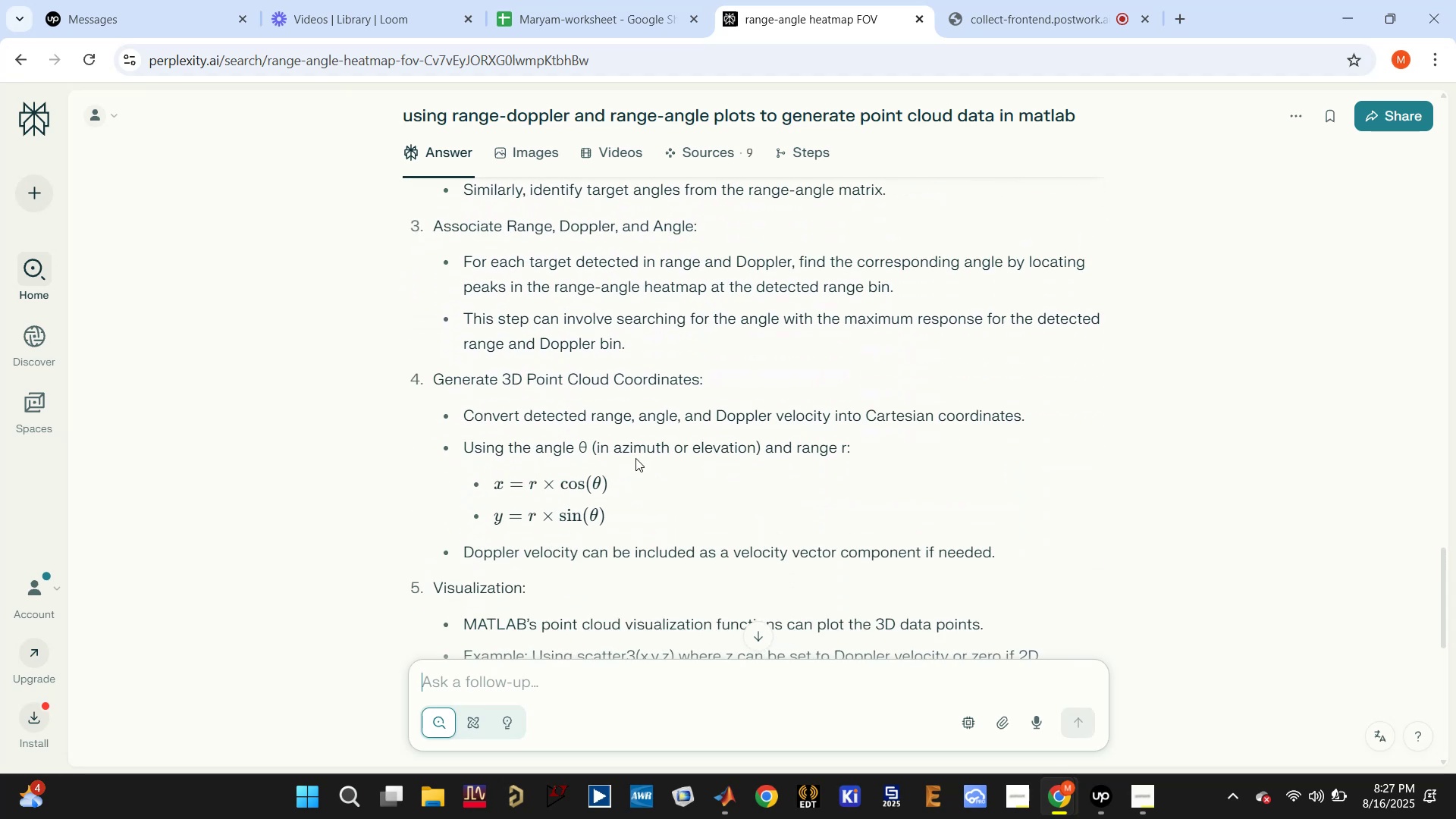 
wait(8.18)
 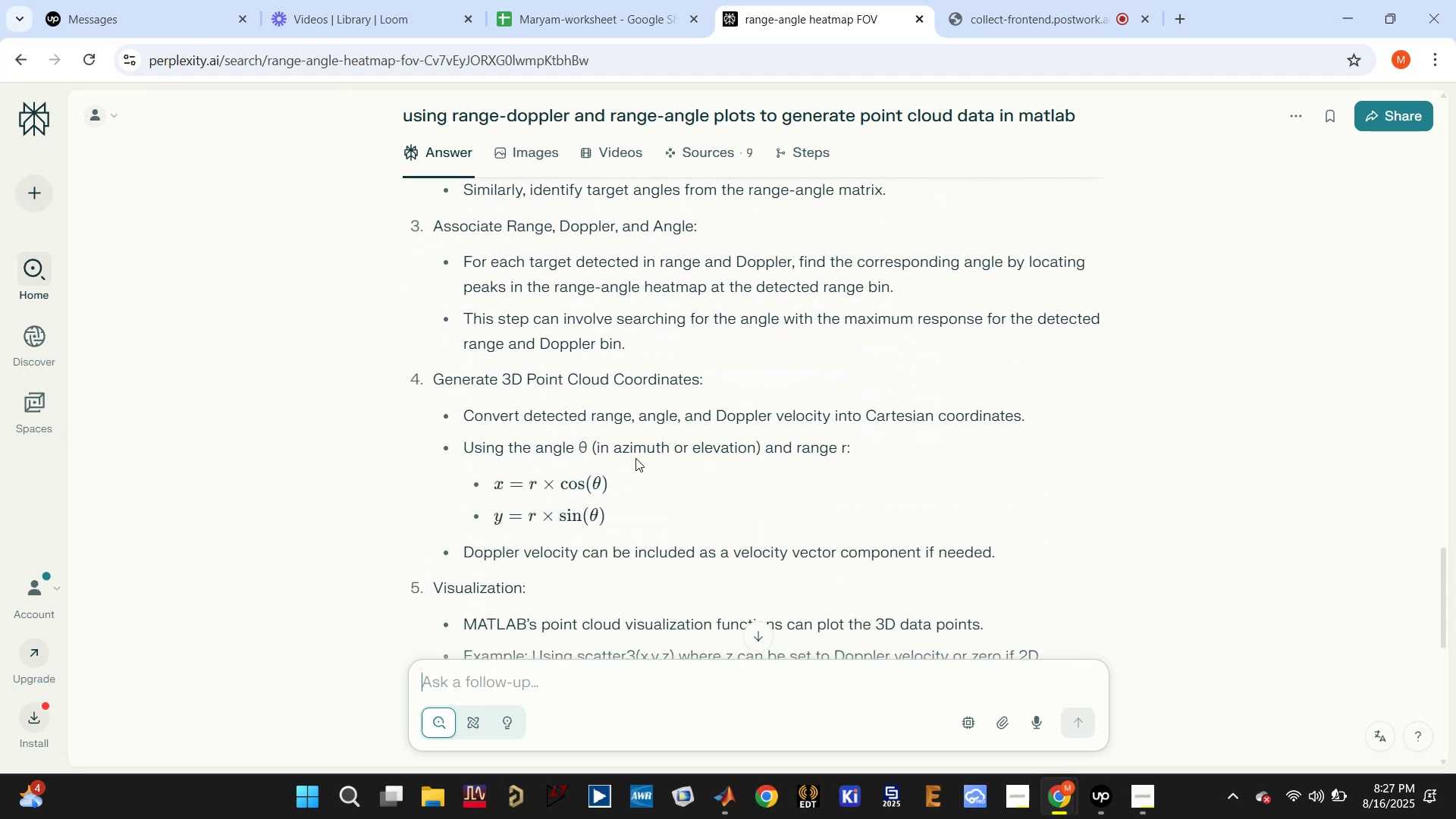 
scroll: coordinate [786, 541], scroll_direction: down, amount: 2.0
 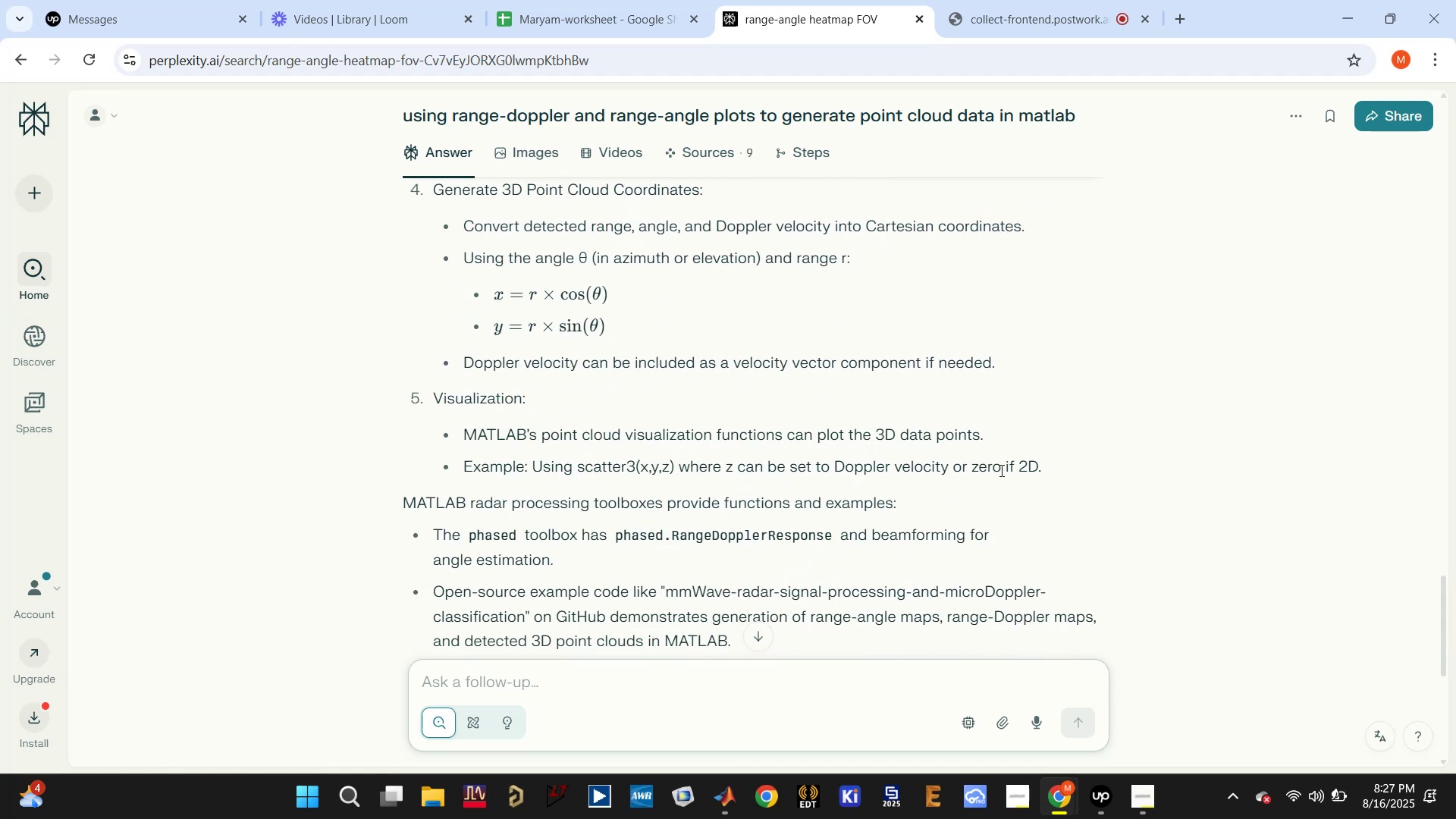 
wait(13.05)
 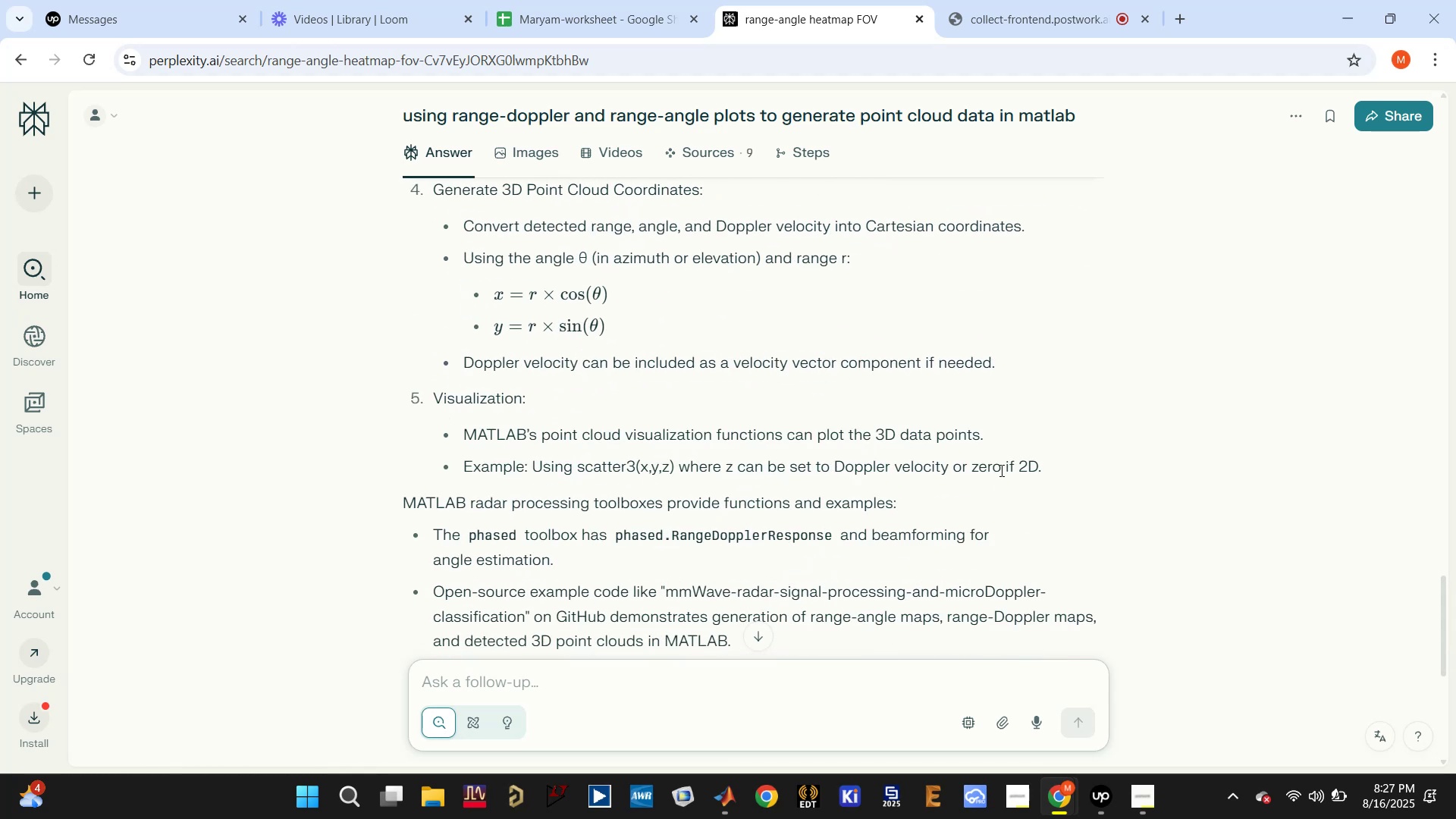 
scroll: coordinate [679, 479], scroll_direction: down, amount: 3.0
 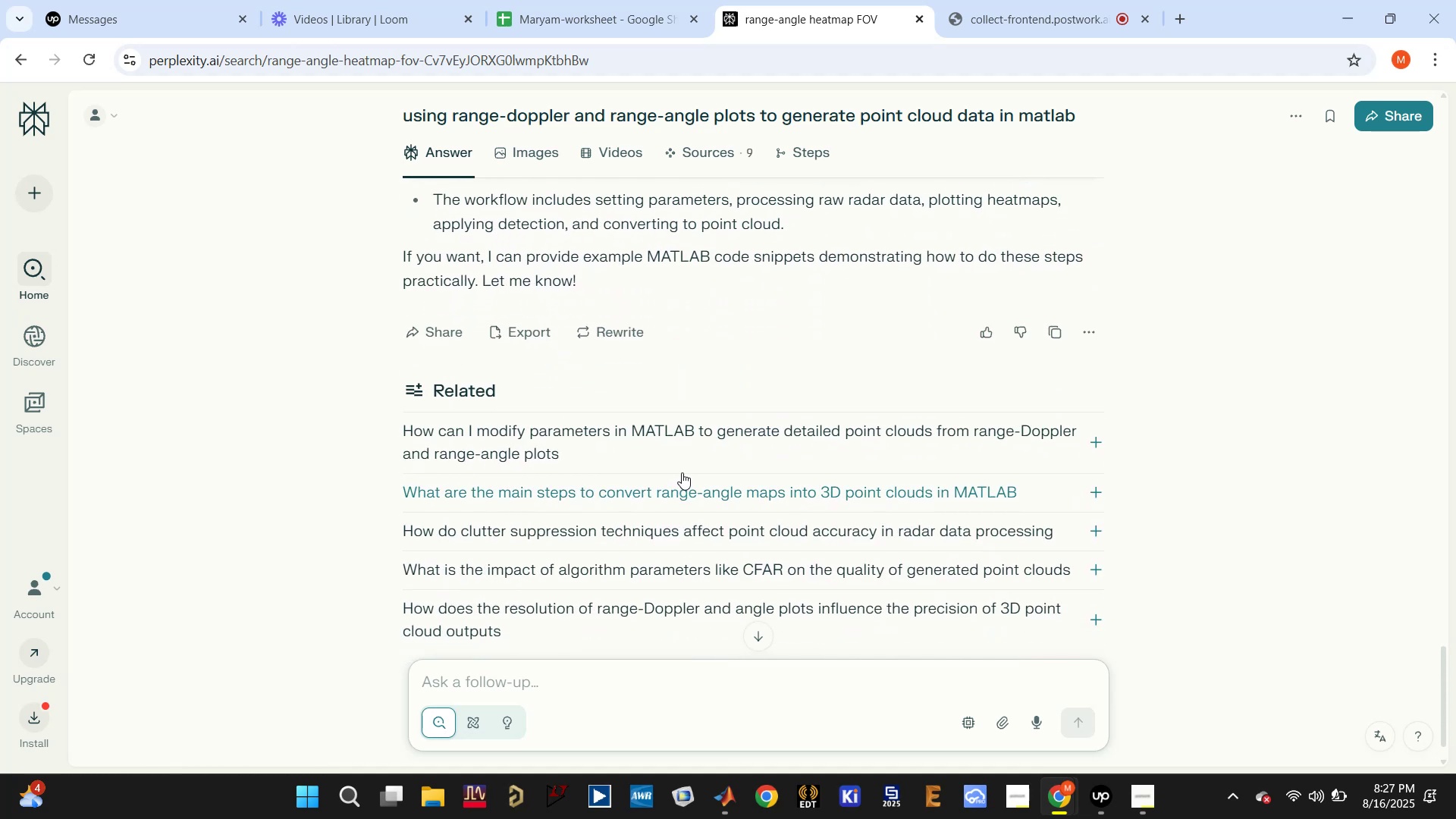 
left_click([694, 448])
 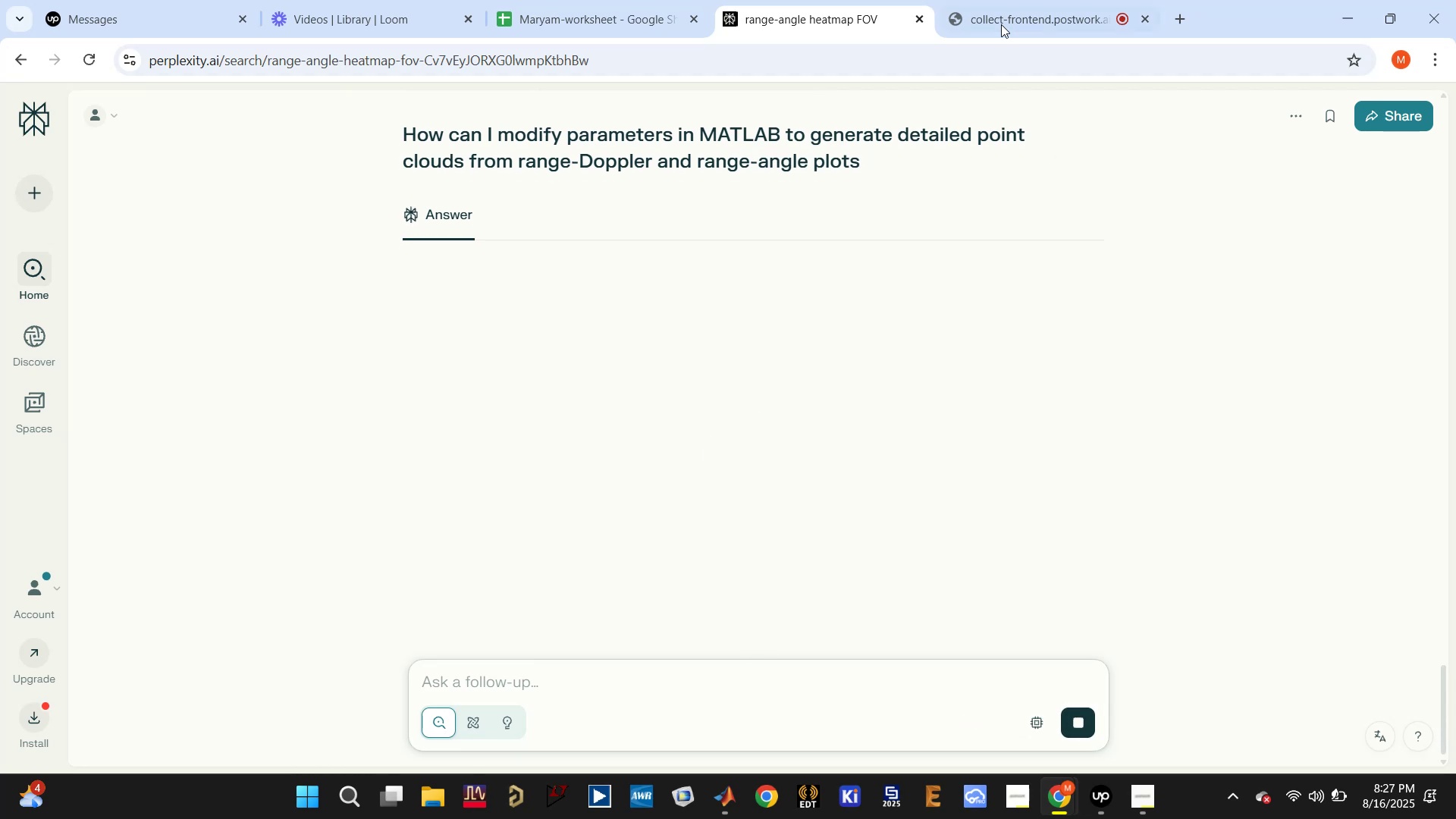 
left_click([994, 16])
 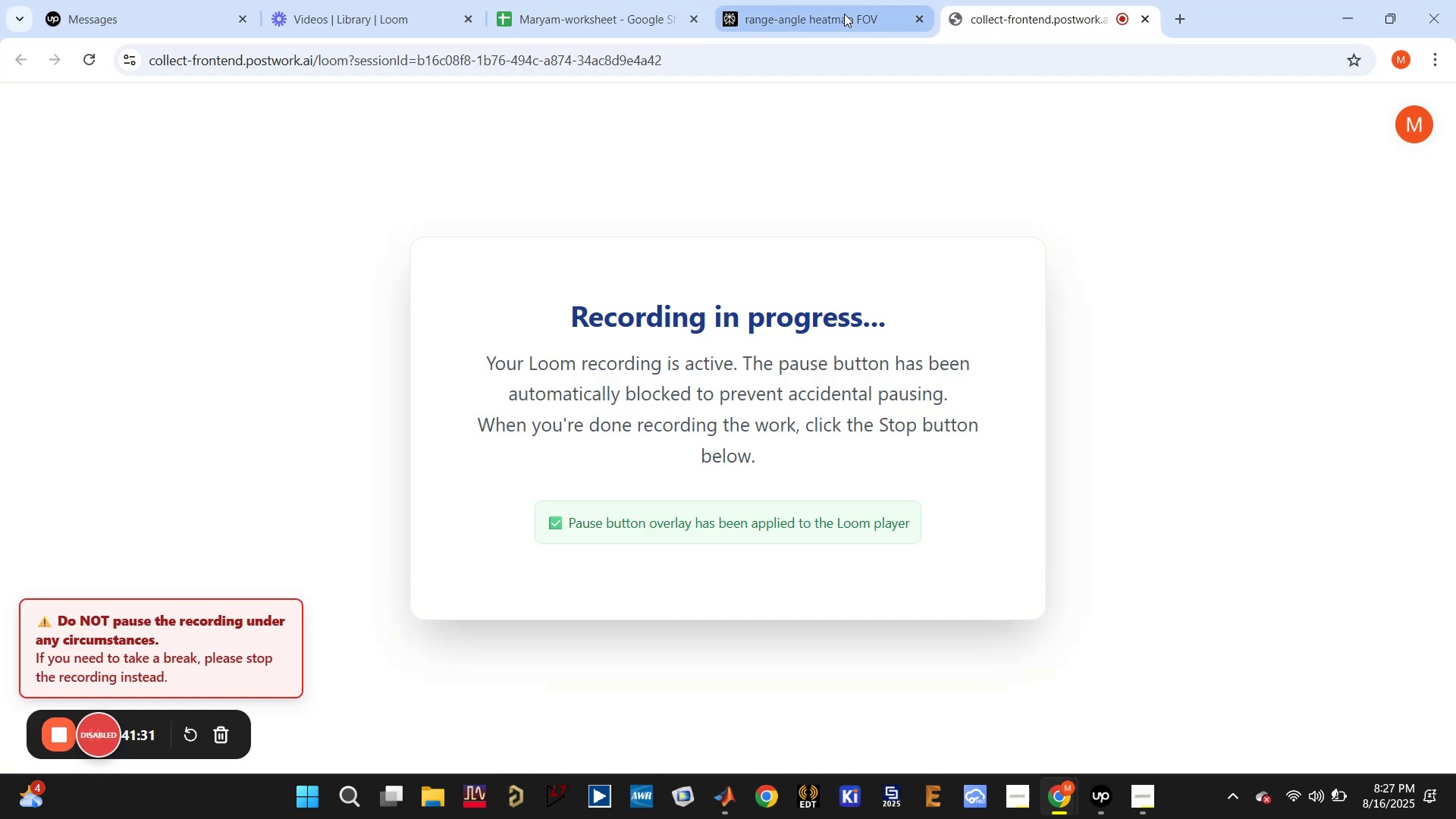 
left_click([833, 11])
 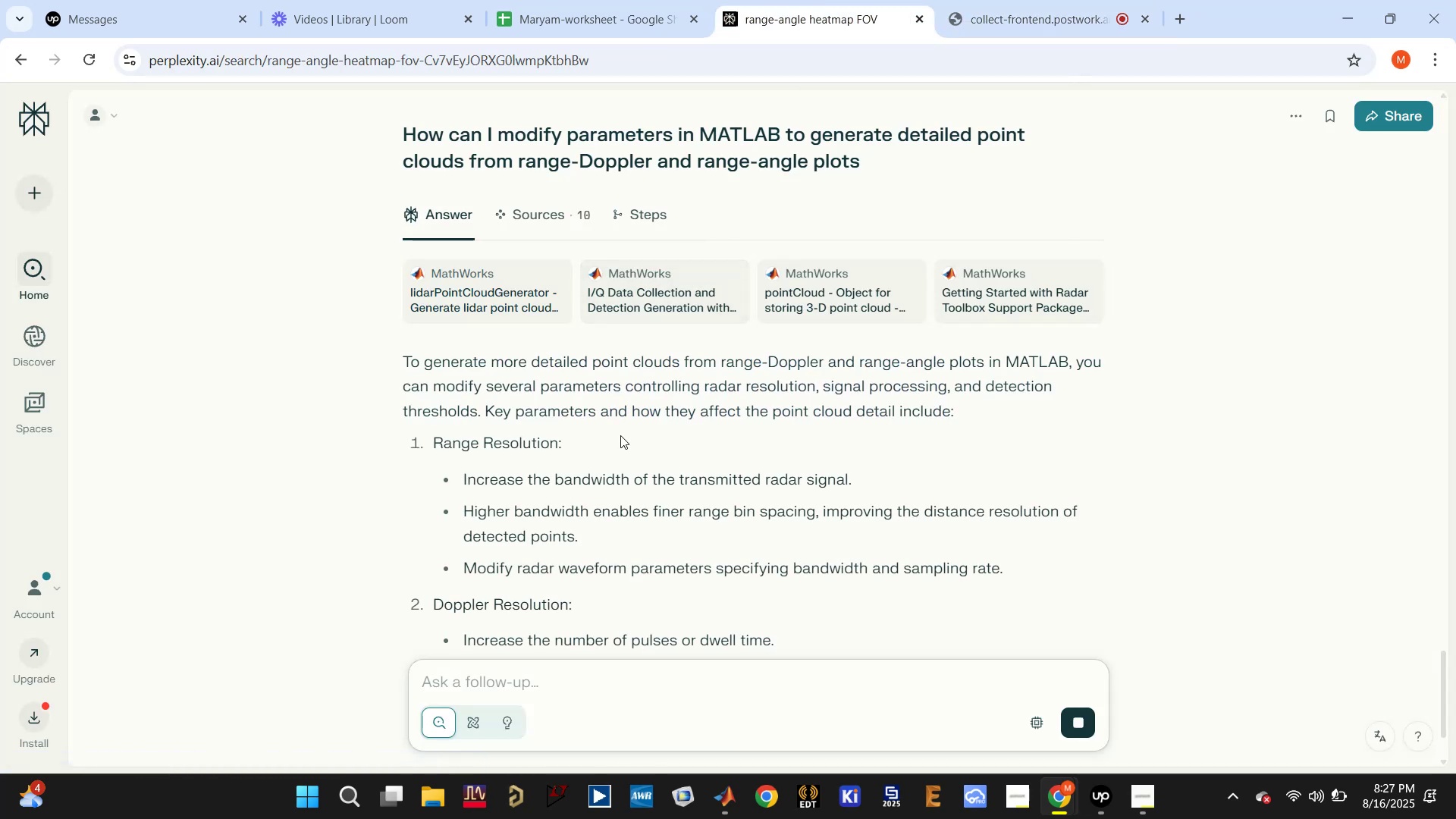 
scroll: coordinate [620, 435], scroll_direction: down, amount: 2.0
 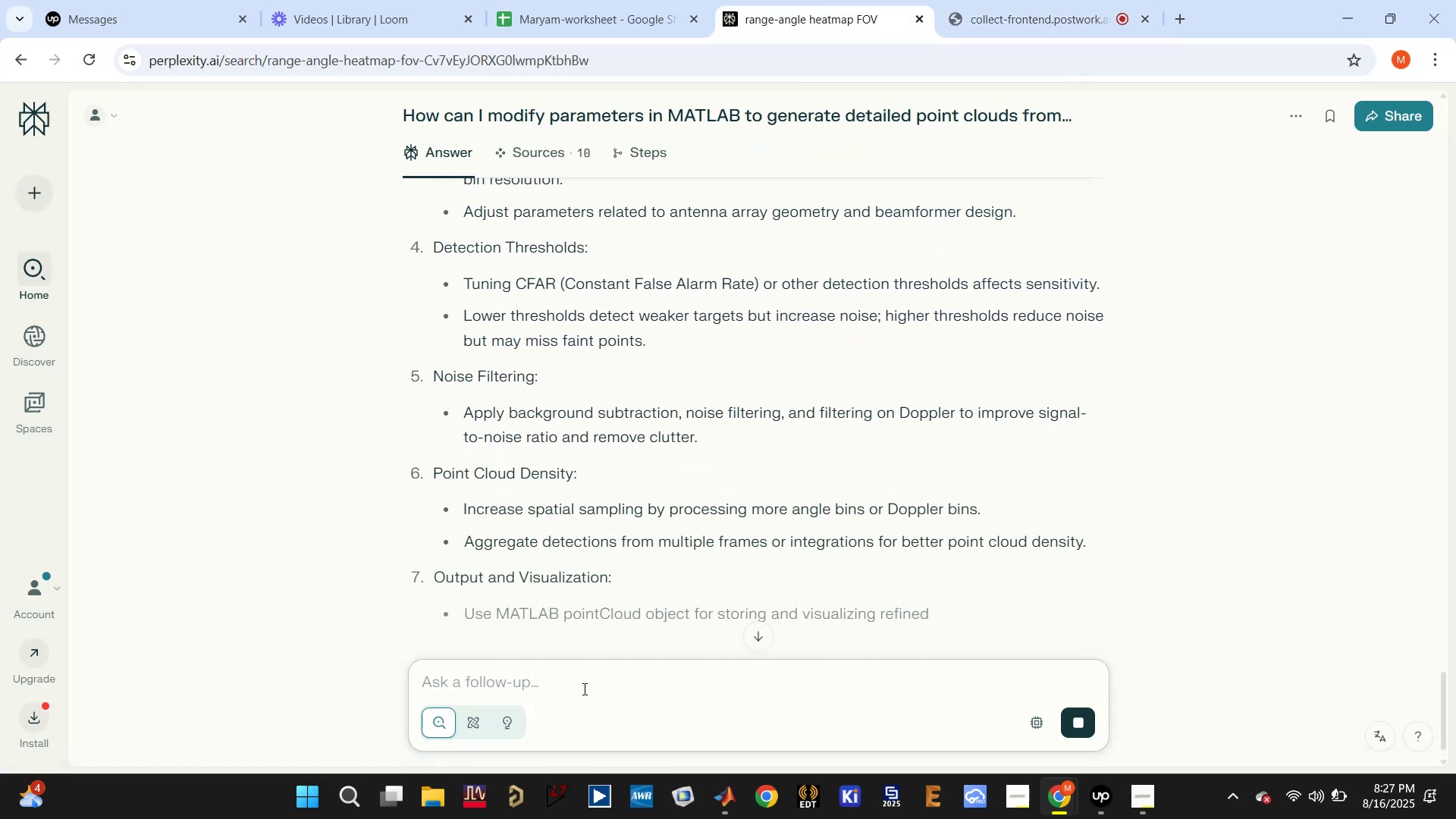 
left_click([581, 682])
 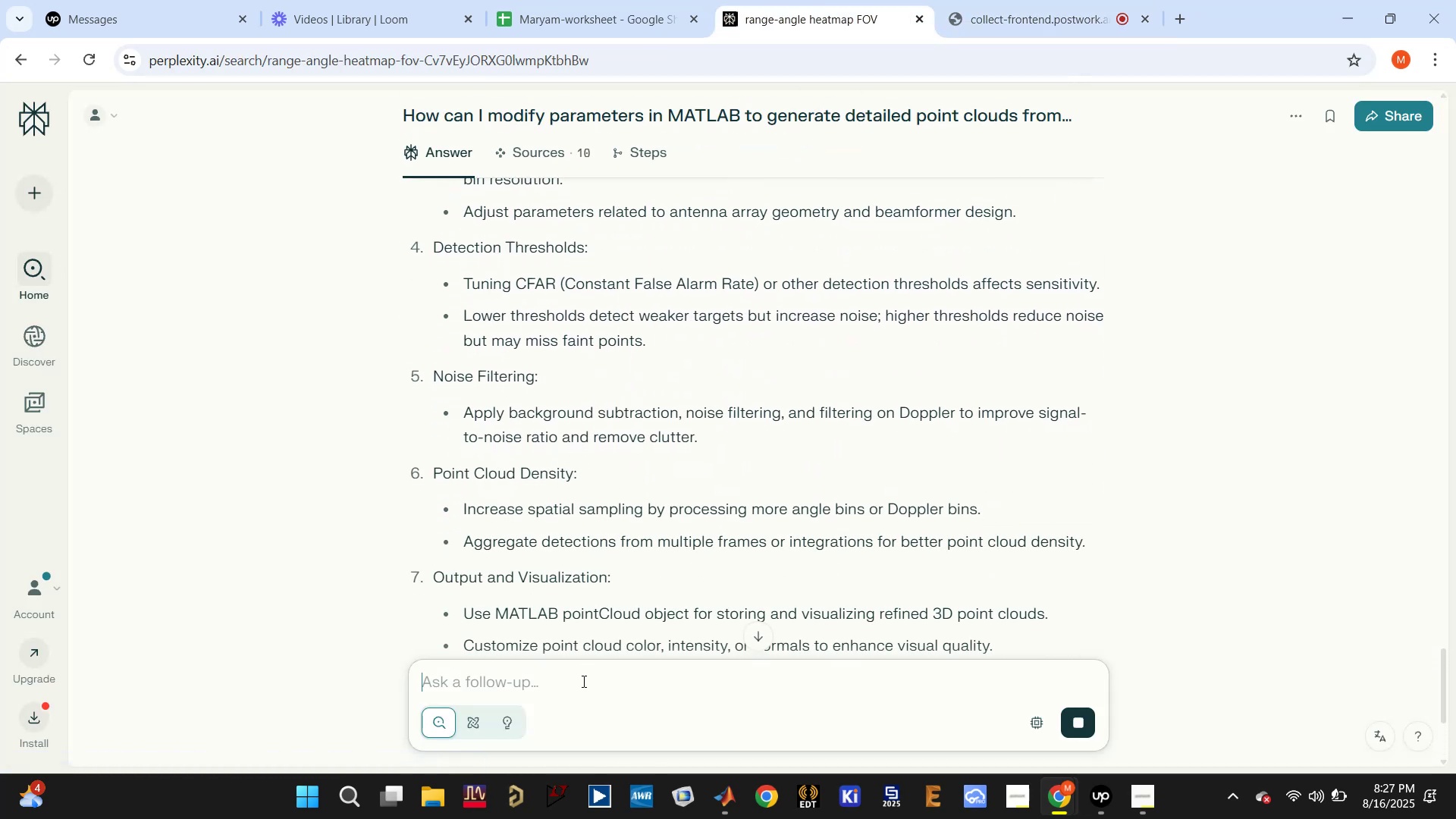 
type(share an example code for generating point cloud data using range-dopppl)
key(Backspace)
key(Backspace)
key(Backspace)
type(pler and range-angle plot )
key(Backspace)
type(s u)
key(Backspace)
key(Backspace)
type(in)
key(Backspace)
key(Backspace)
type( in matlab)
 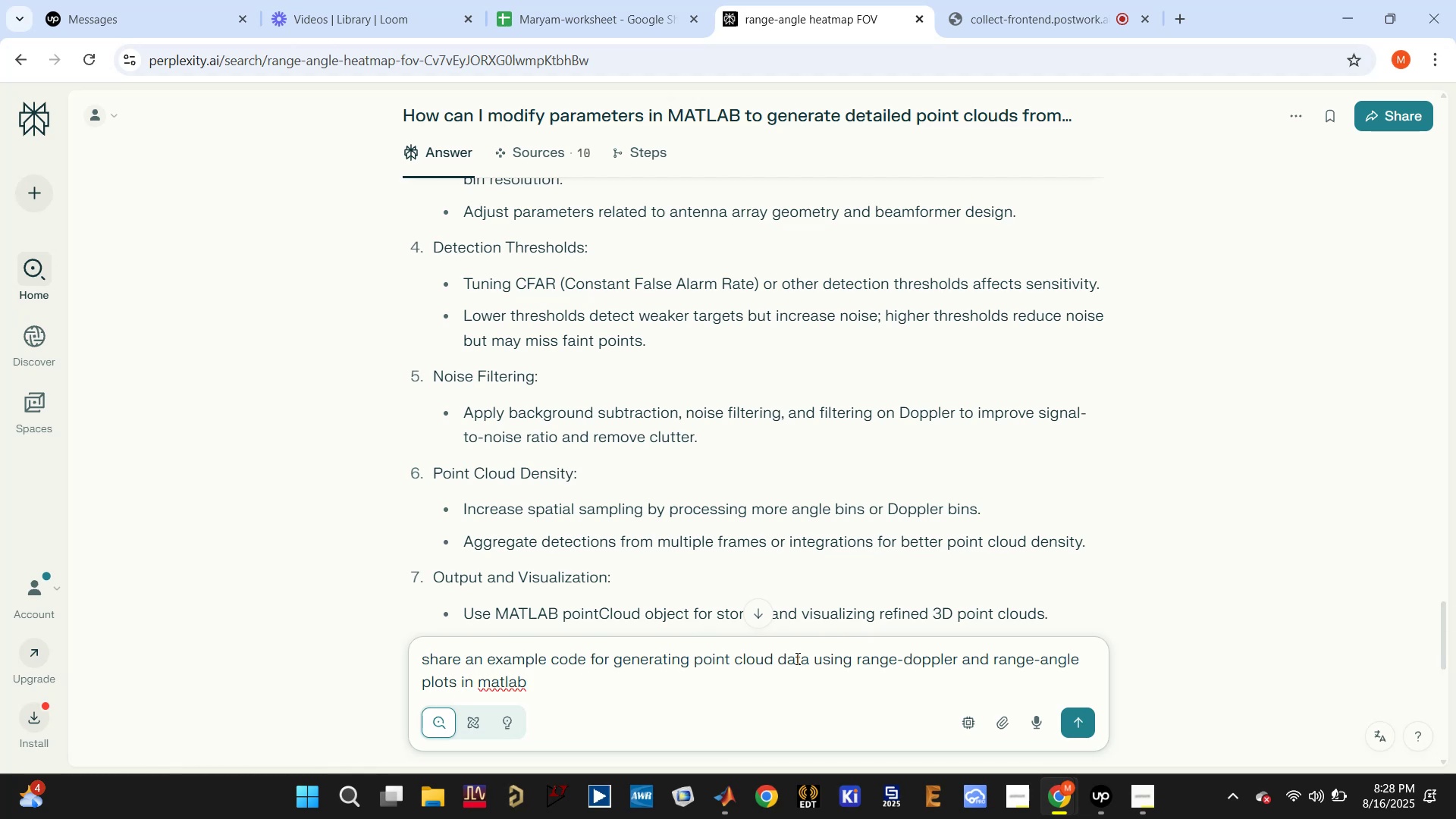 
left_click([815, 657])
 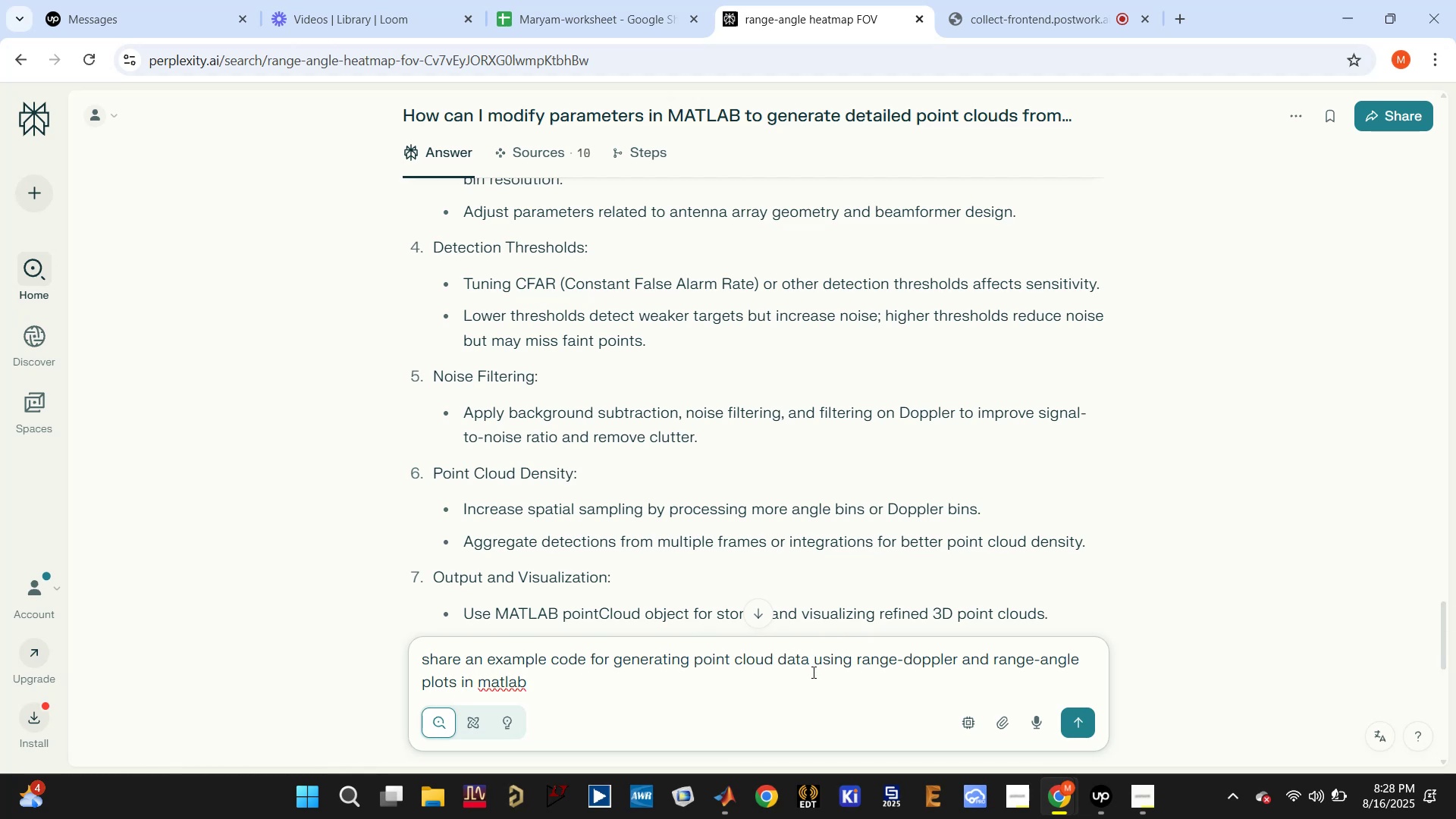 
type(of IWR6843AOP )
 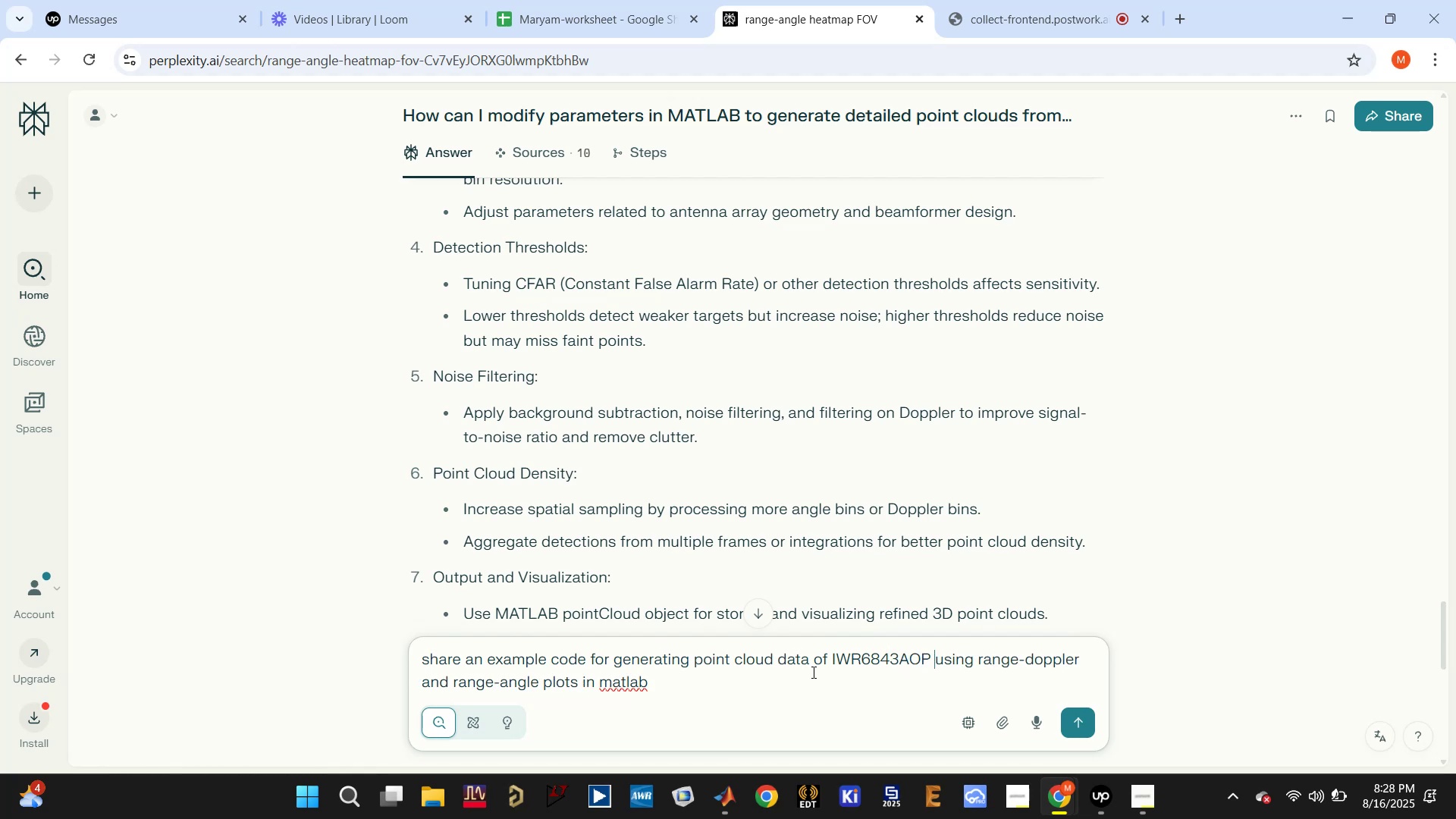 
 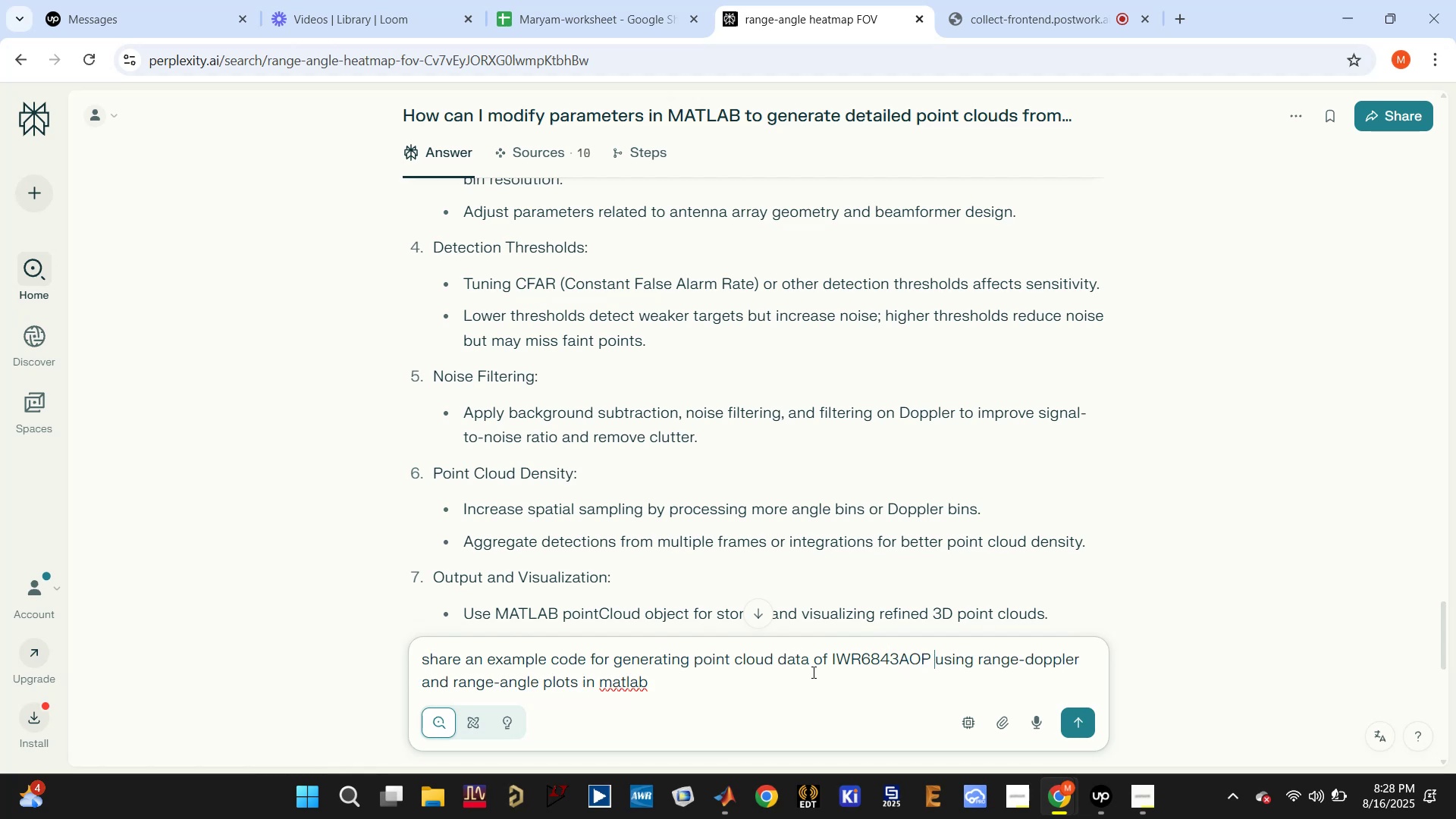 
key(Enter)
 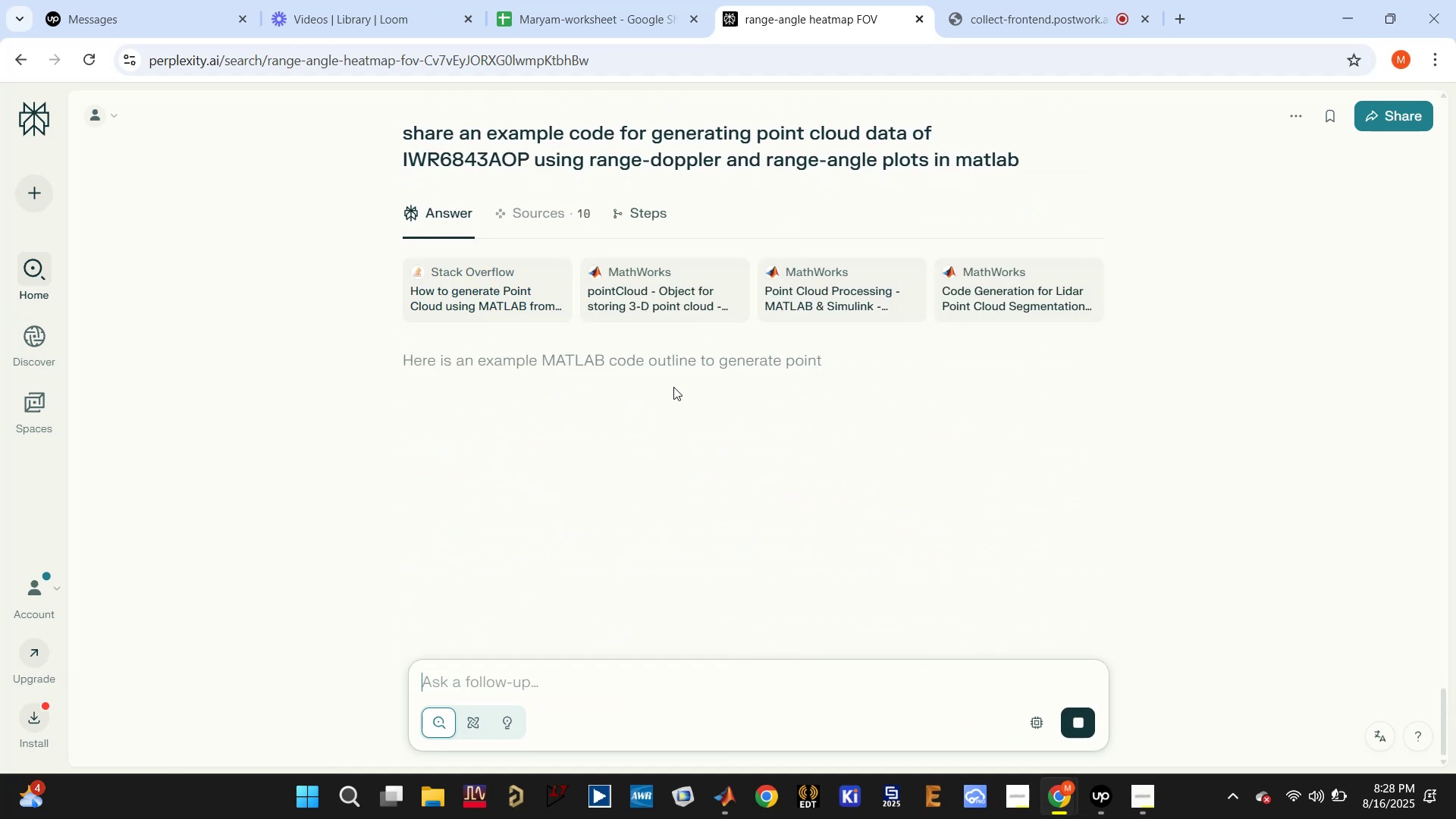 
wait(8.4)
 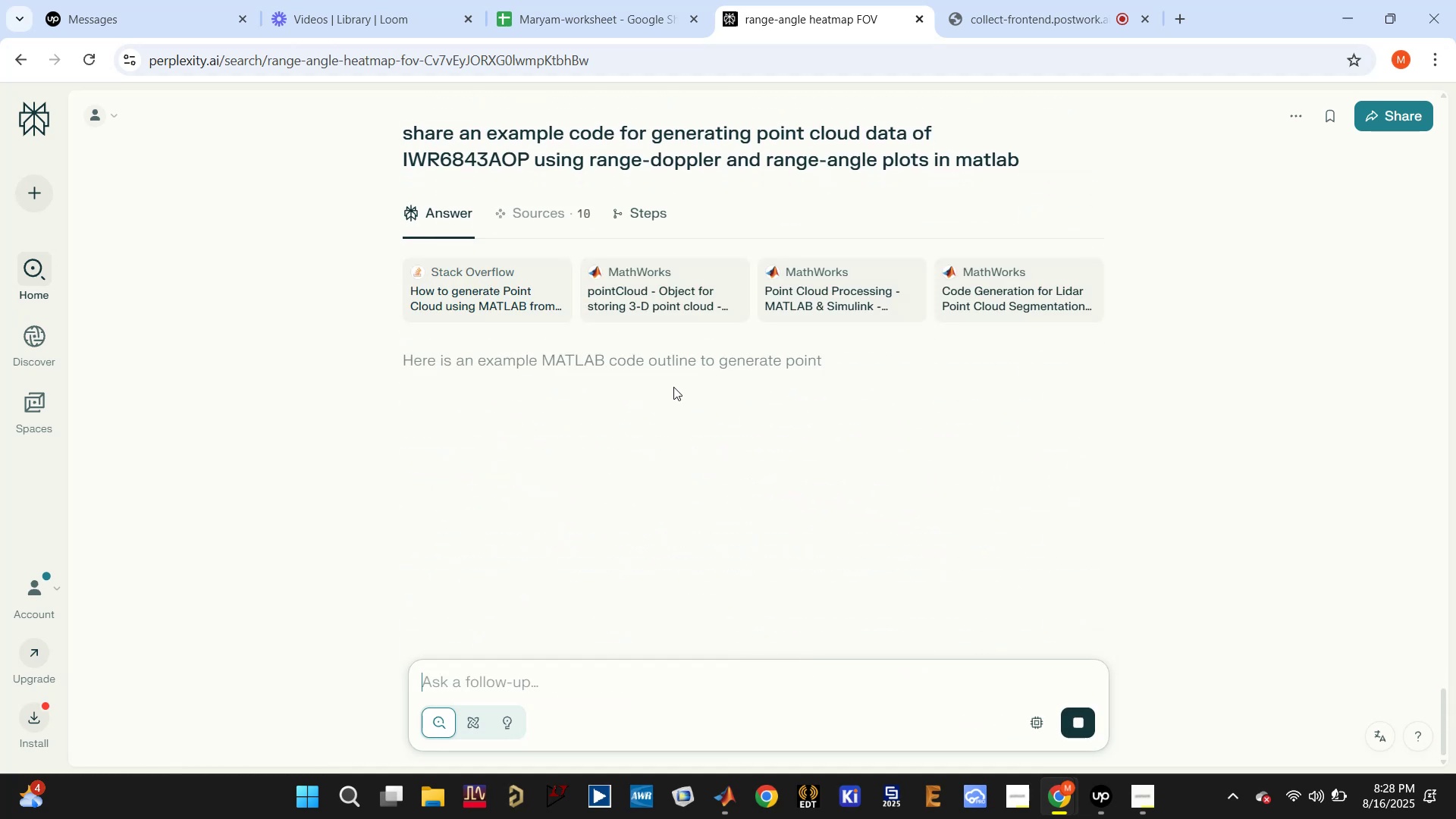 
left_click([549, 318])
 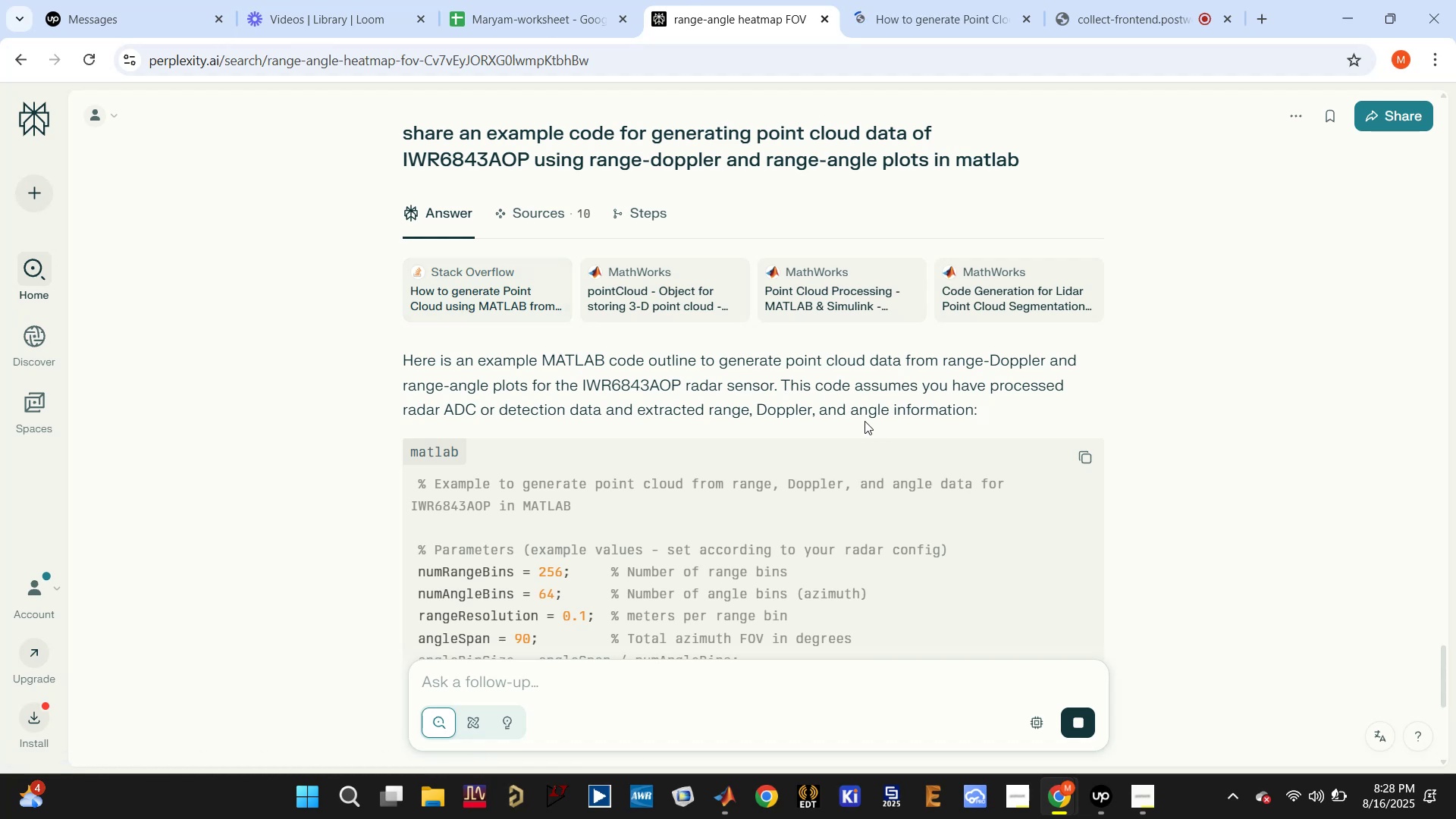 
scroll: coordinate [927, 399], scroll_direction: down, amount: 1.0
 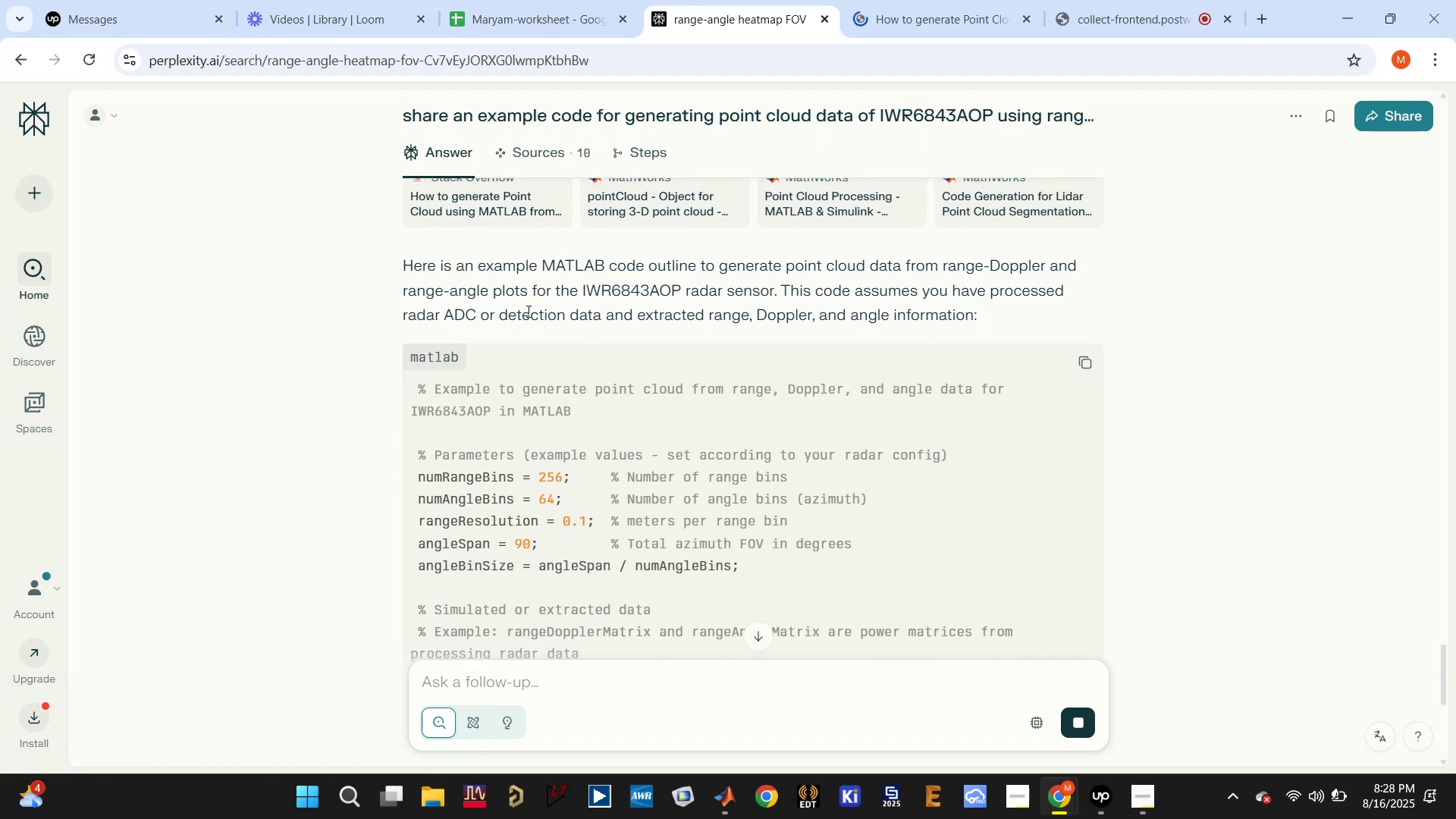 
left_click_drag(start_coordinate=[499, 314], to_coordinate=[1001, 308])
 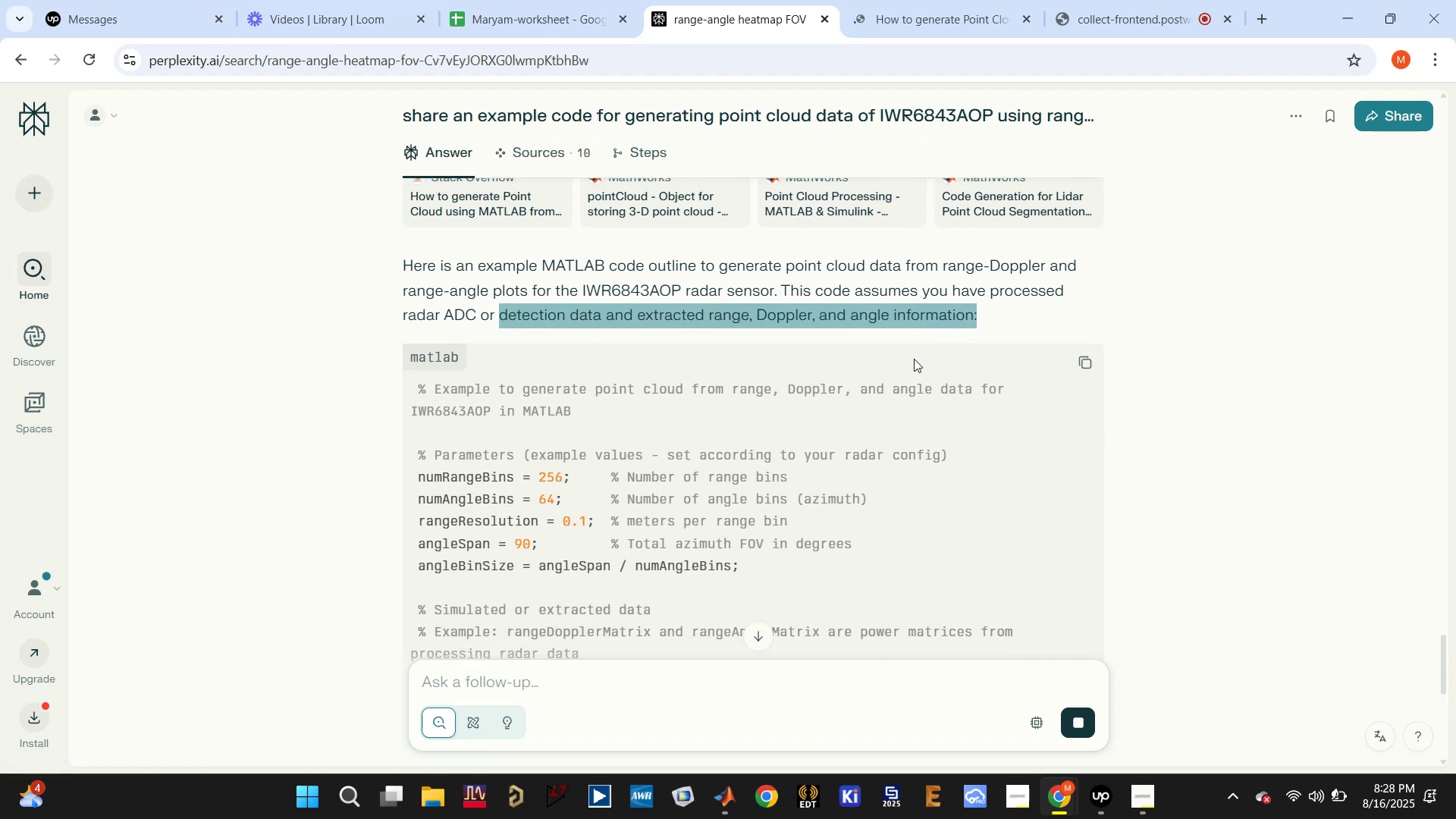 
scroll: coordinate [837, 406], scroll_direction: down, amount: 3.0
 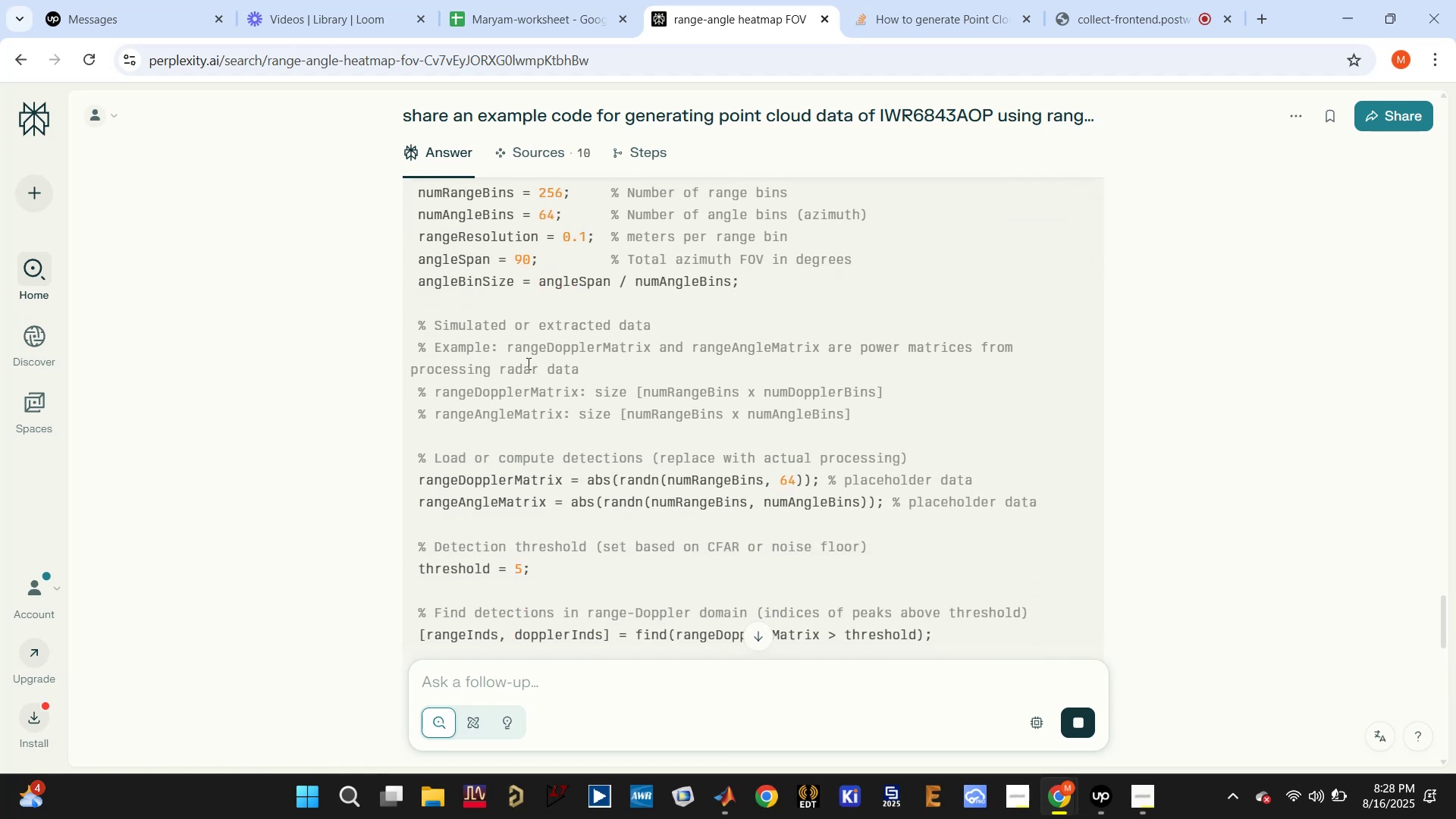 
left_click_drag(start_coordinate=[531, 347], to_coordinate=[635, 348])
 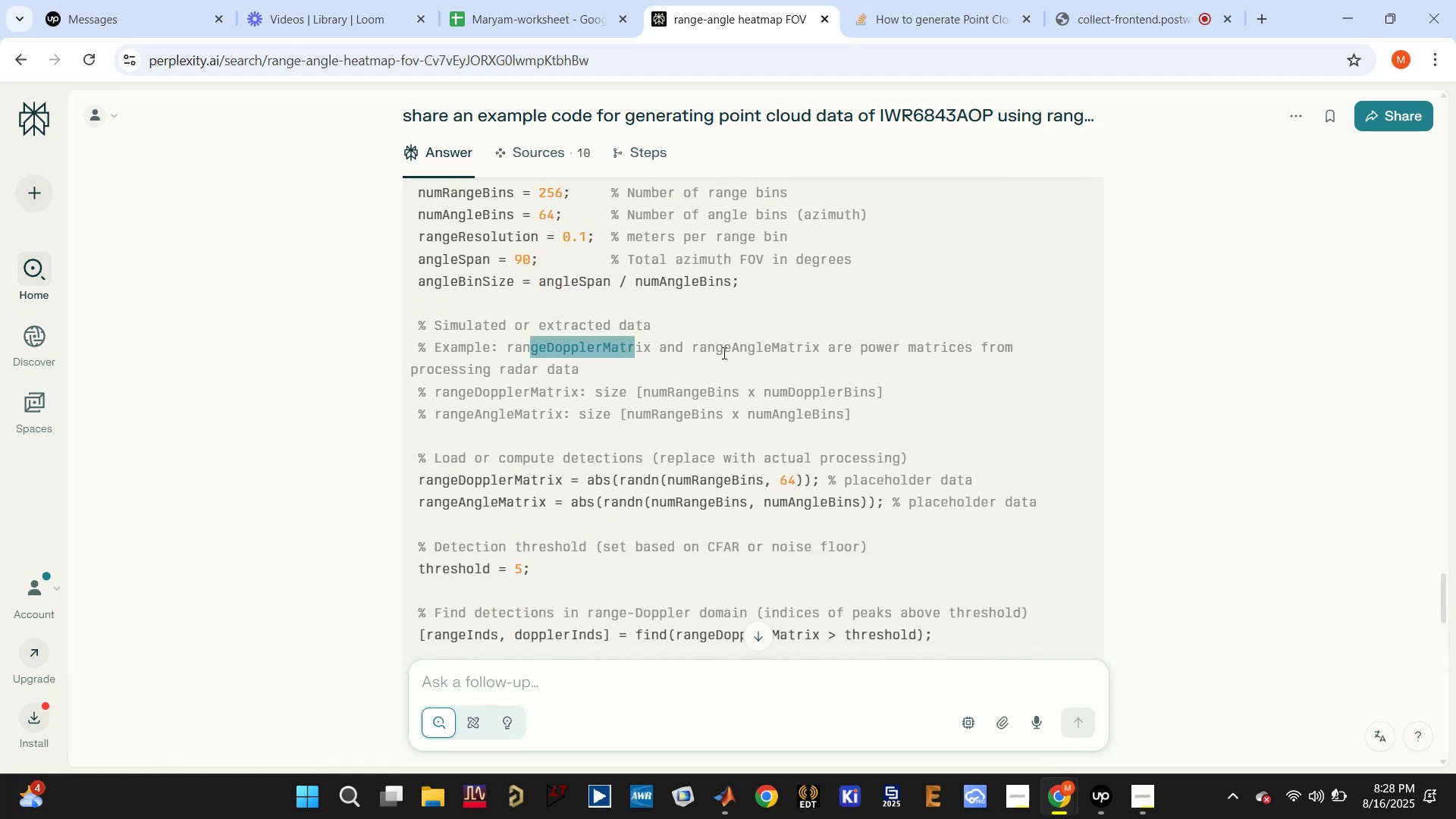 
left_click_drag(start_coordinate=[726, 353], to_coordinate=[843, 352])
 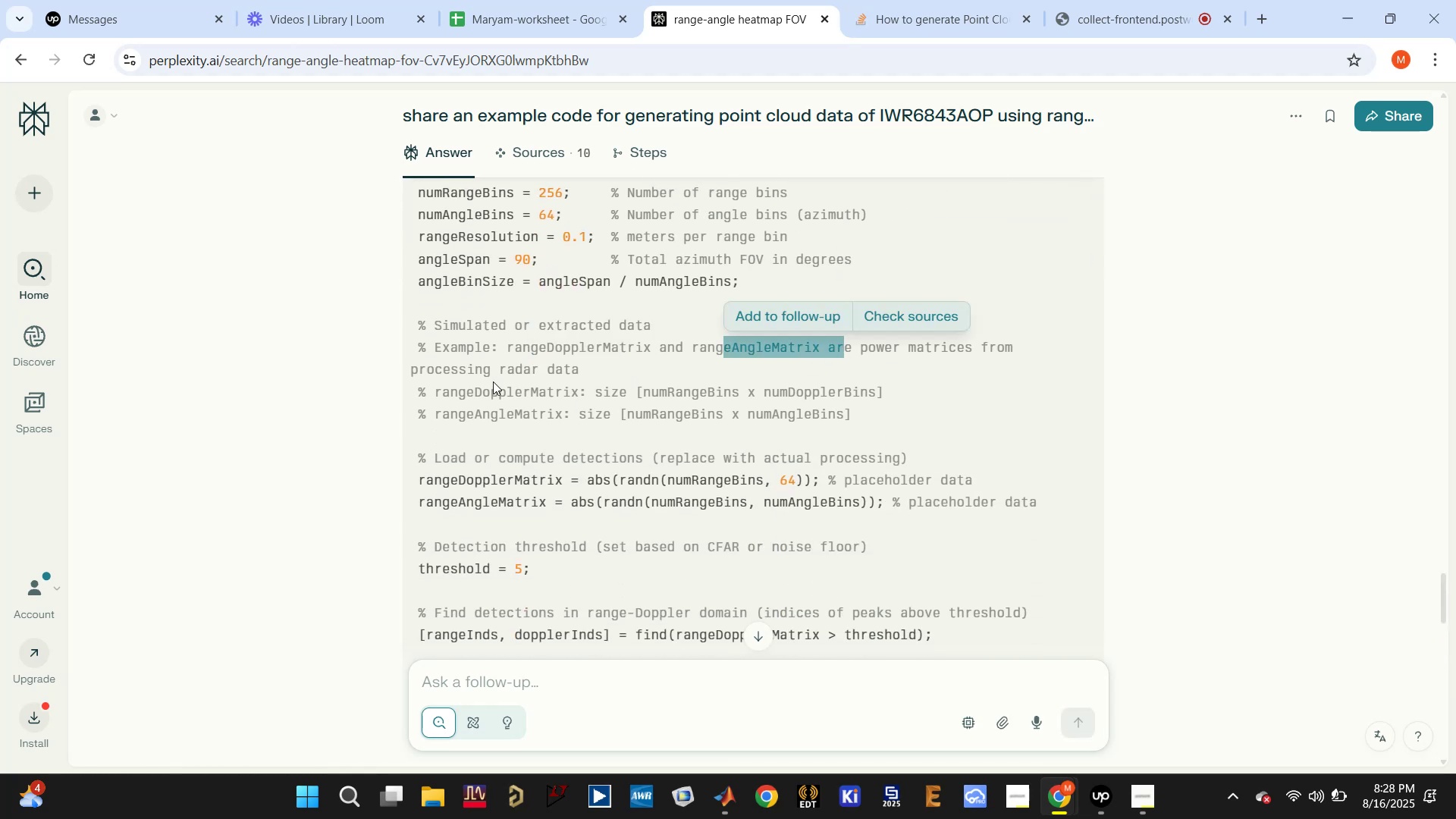 
left_click_drag(start_coordinate=[426, 387], to_coordinate=[512, 394])
 